 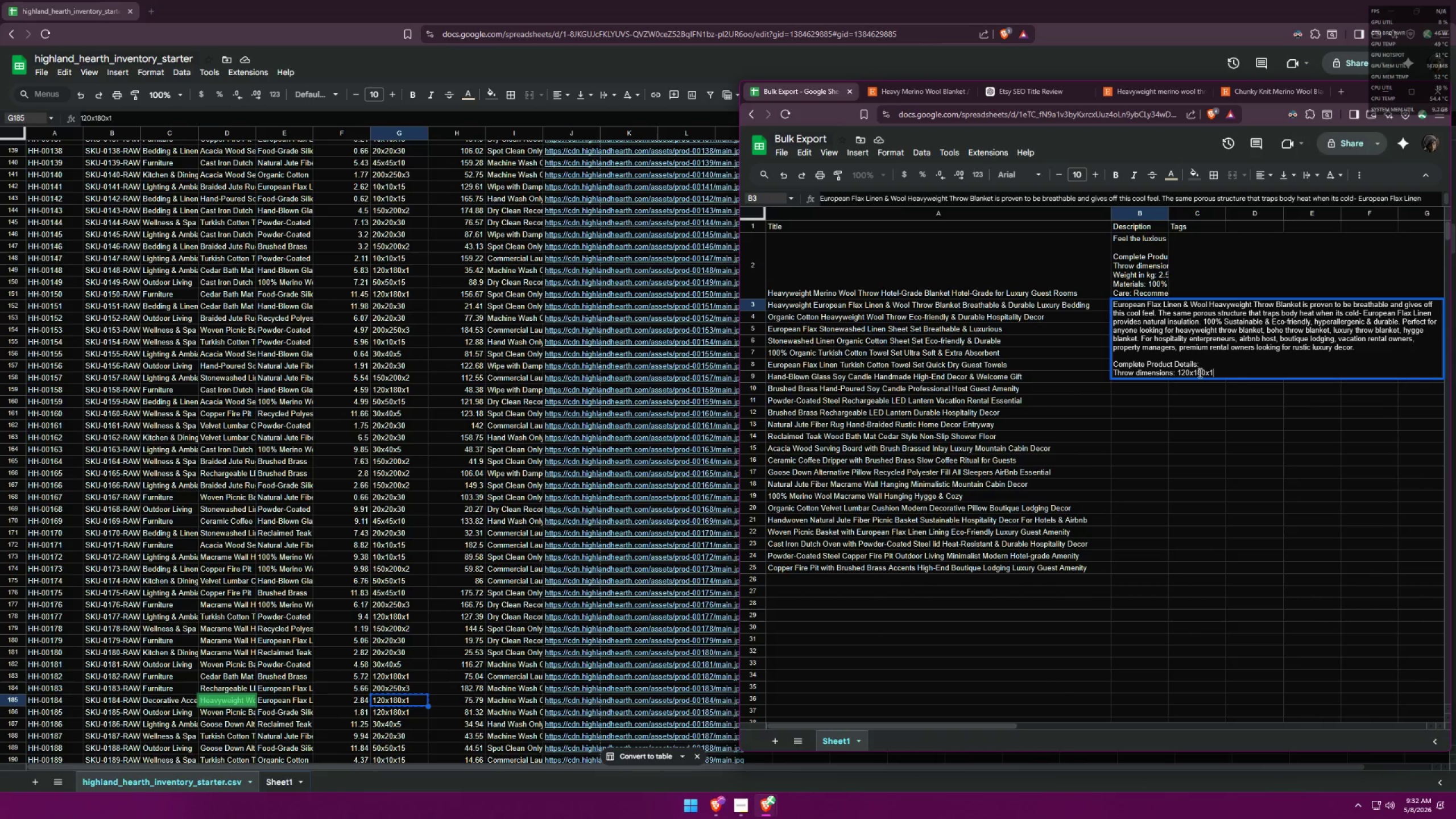 
key(Control+Enter)
 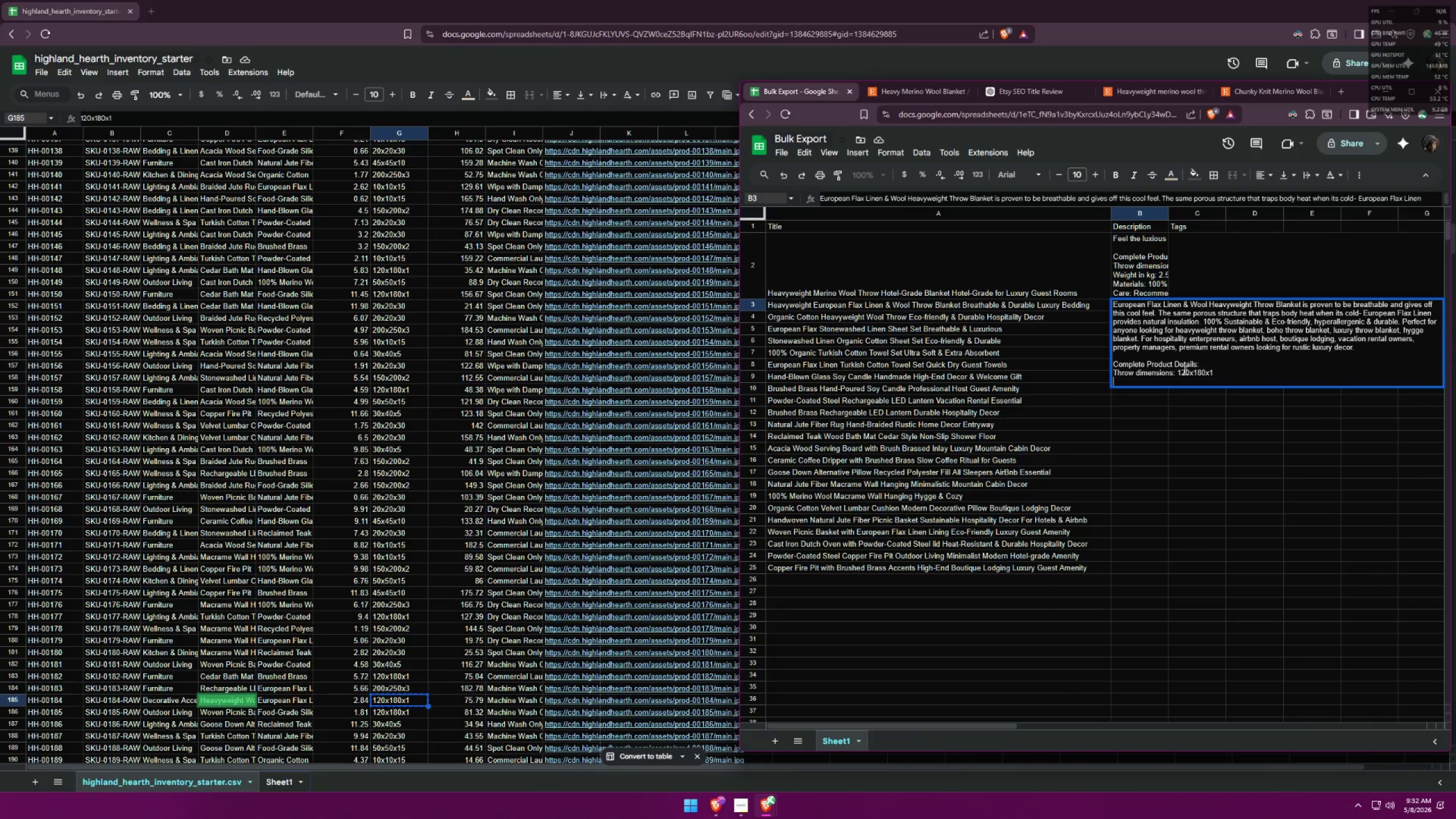 
left_click([1140, 437])
 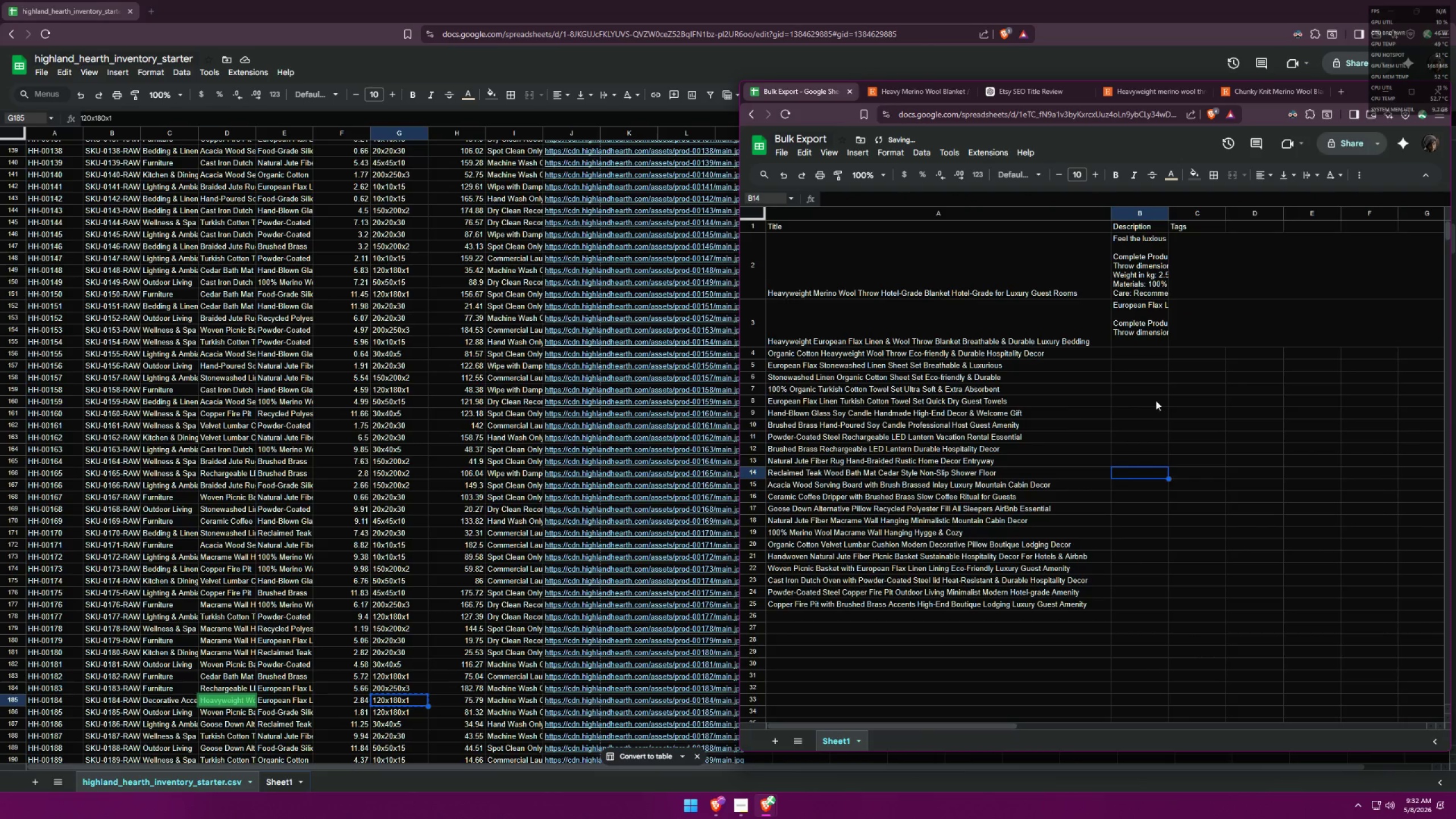 
left_click_drag(start_coordinate=[1140, 407], to_coordinate=[1240, 251])
 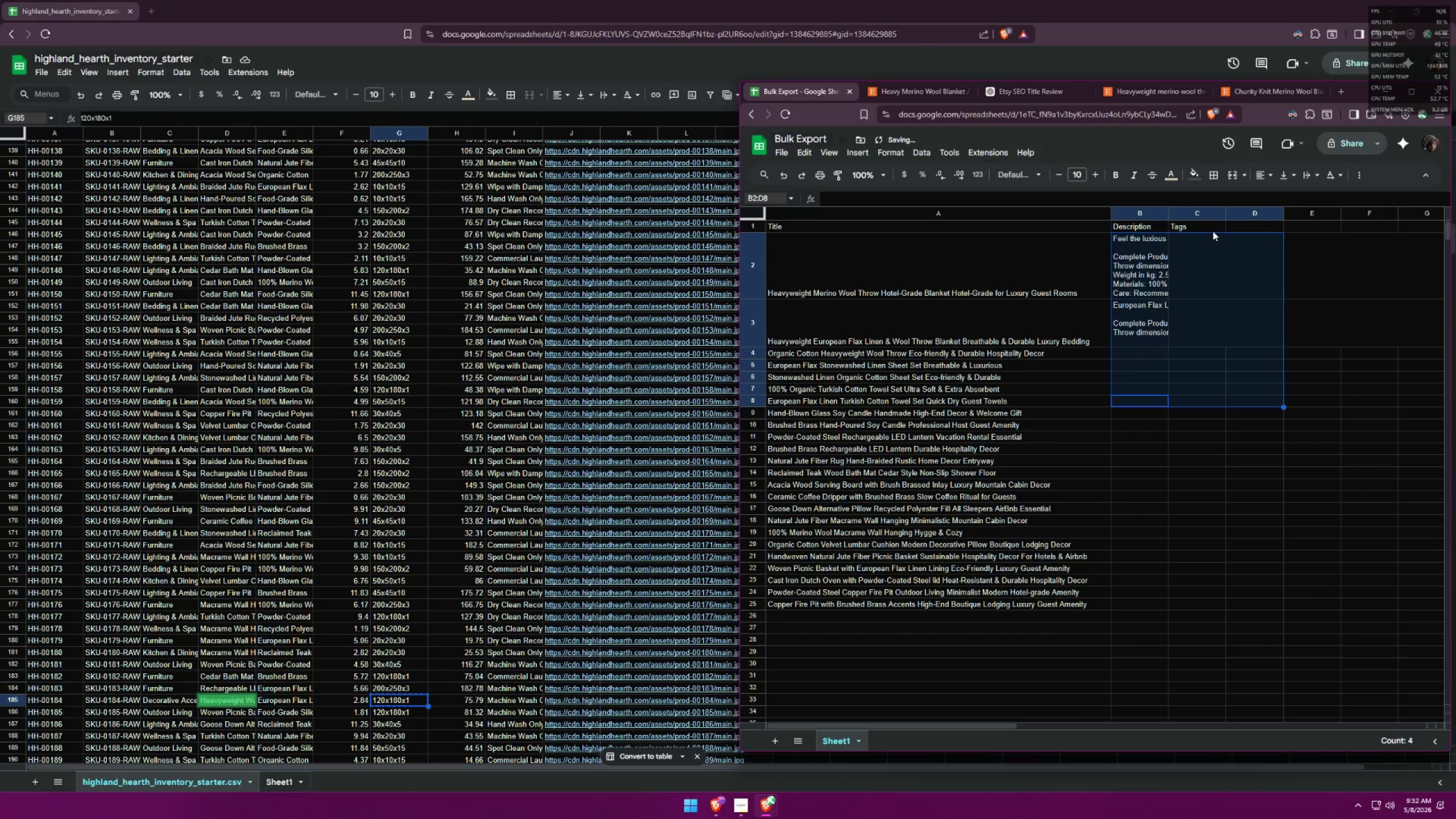 
left_click_drag(start_coordinate=[1212, 233], to_coordinate=[1297, 231])
 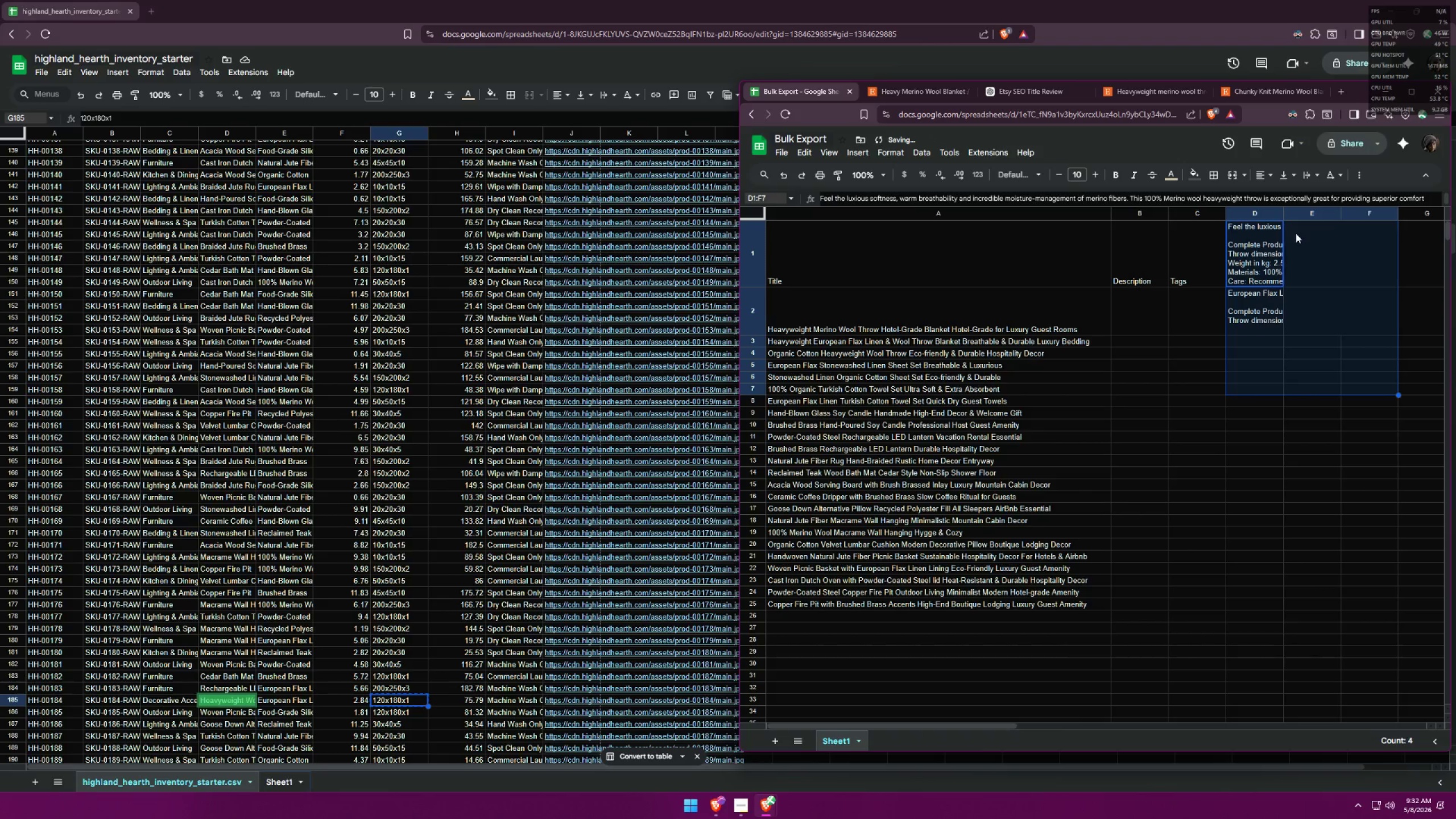 
key(Control+ControlLeft)
 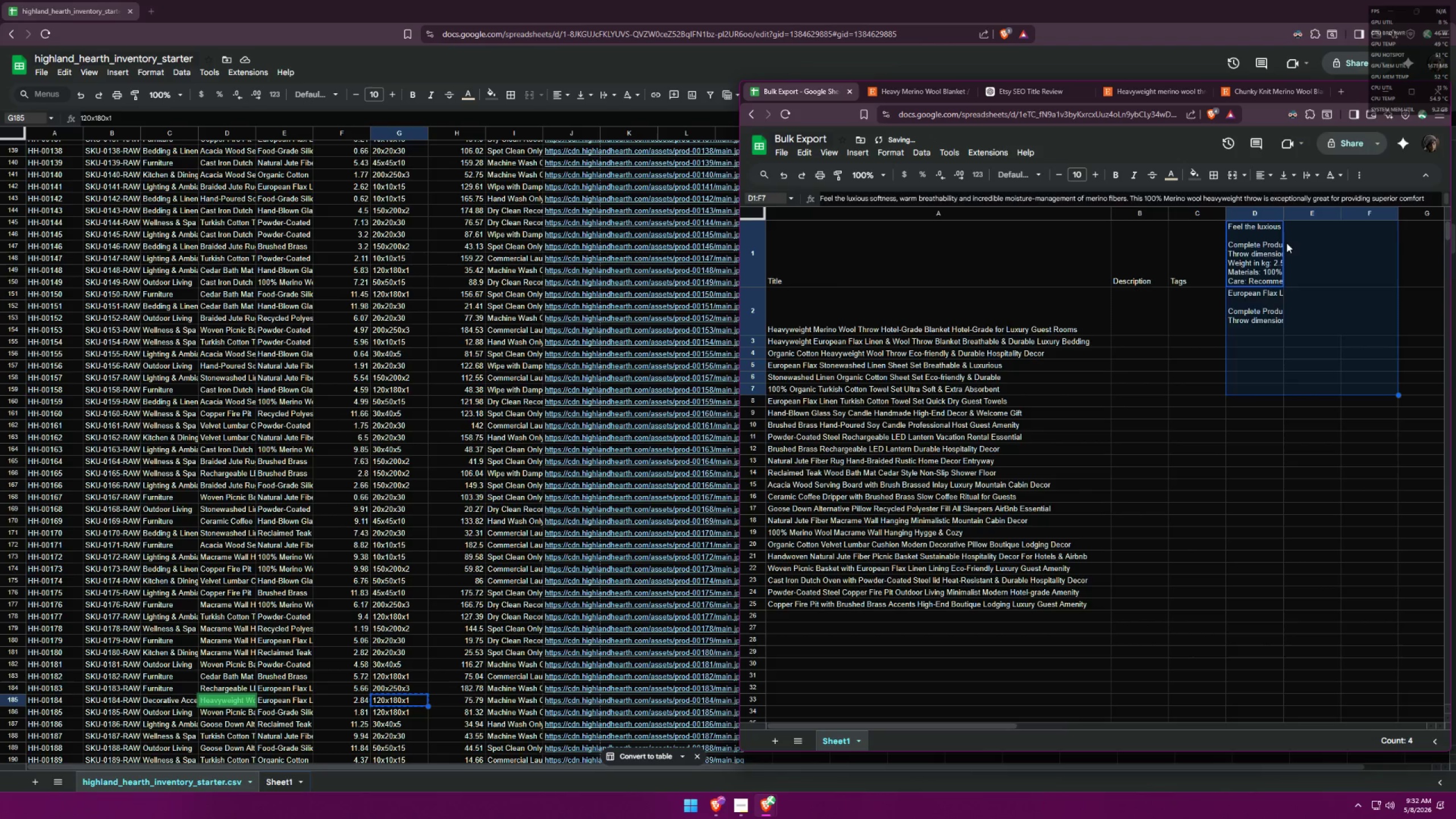 
key(Control+Z)
 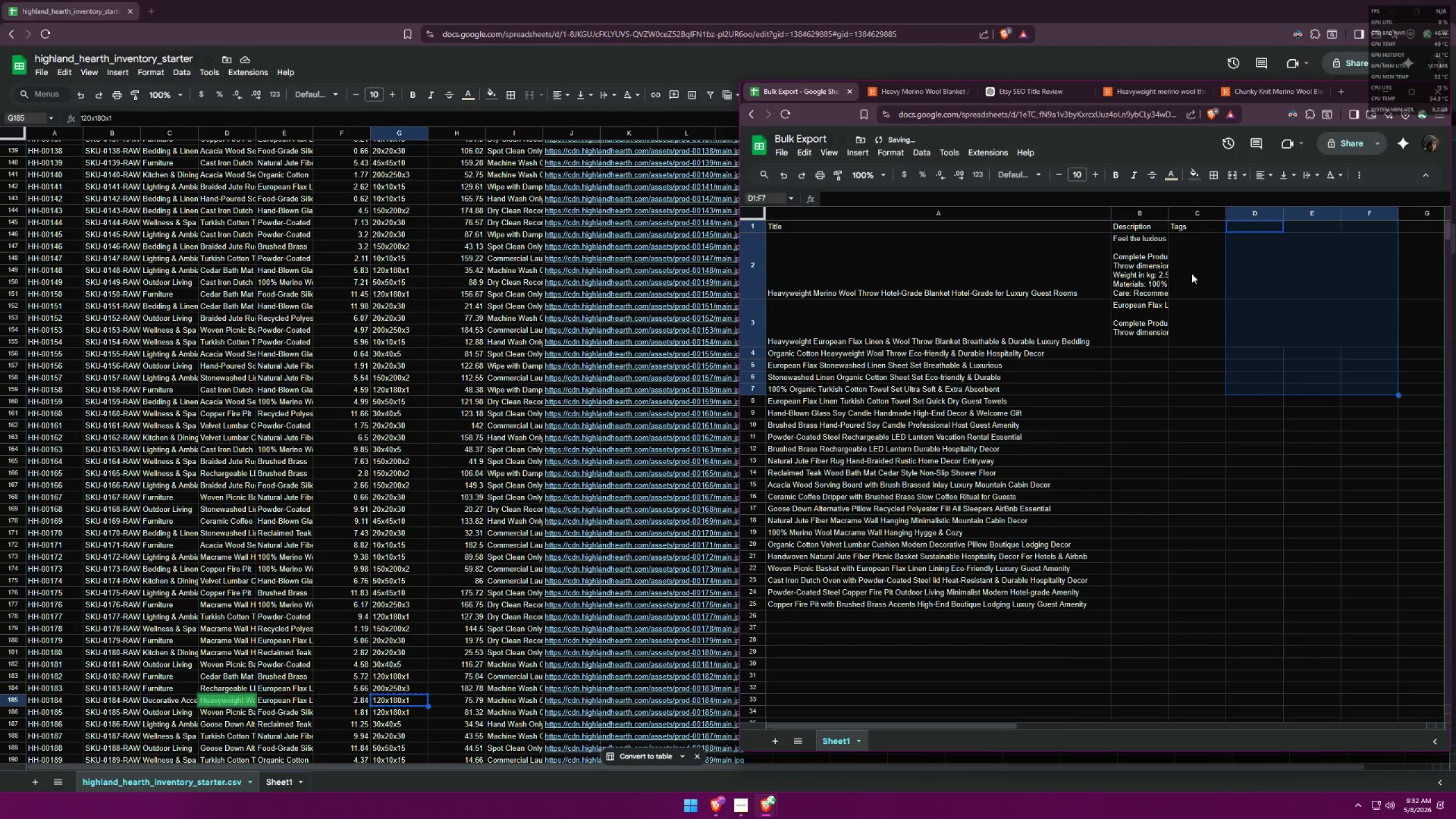 
left_click([1180, 396])
 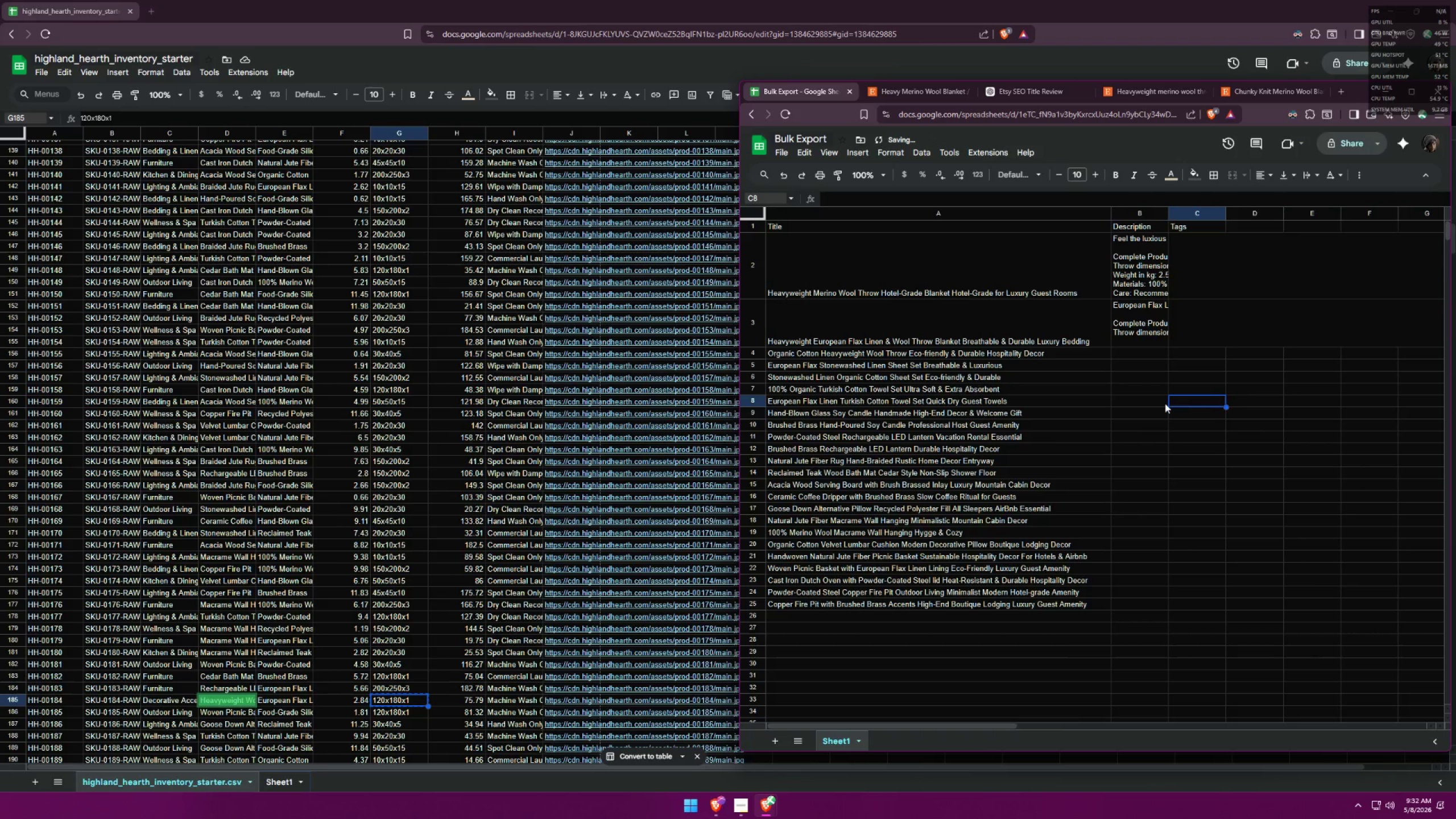 
left_click_drag(start_coordinate=[1133, 427], to_coordinate=[1240, 248])
 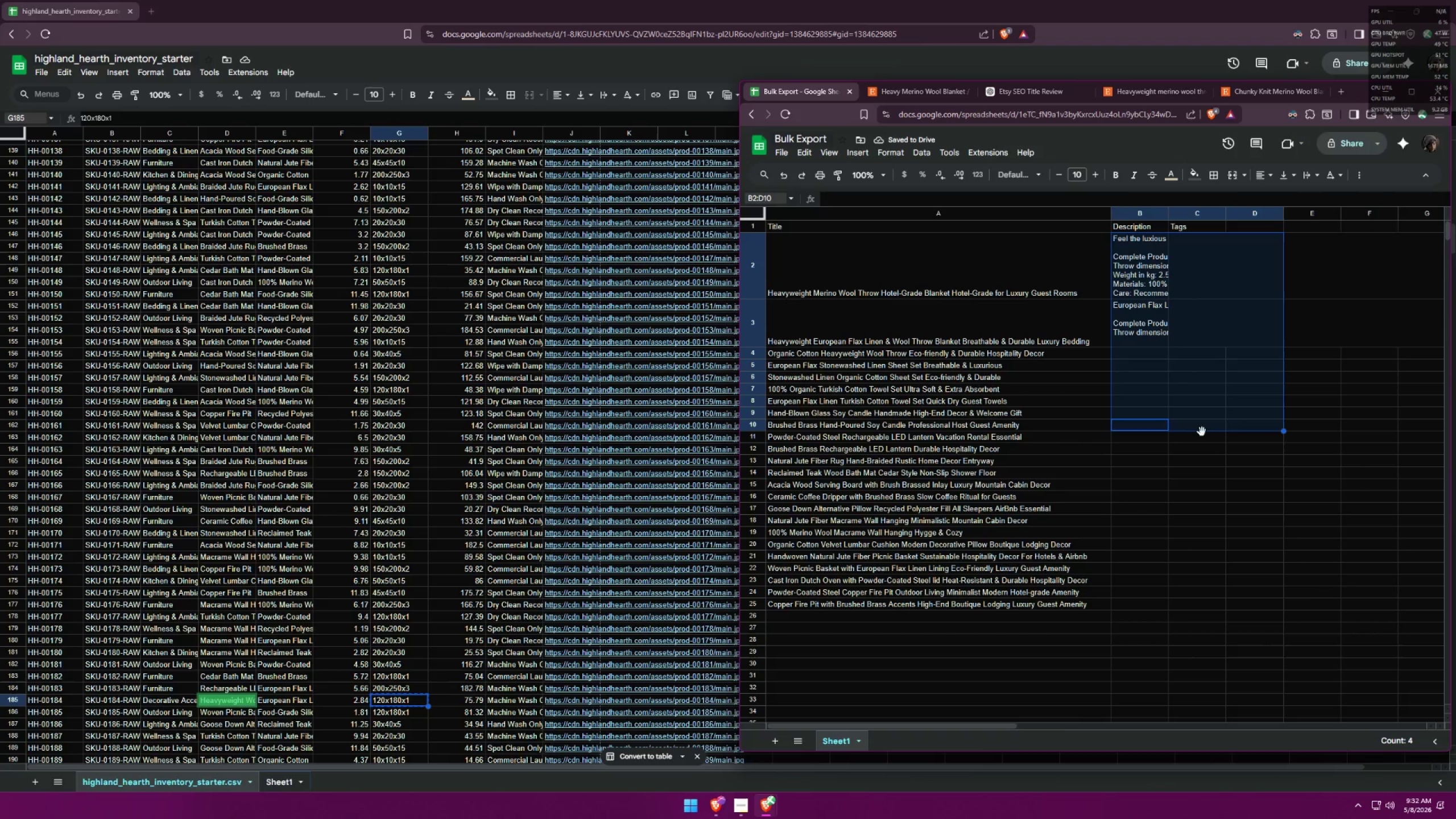 
left_click_drag(start_coordinate=[1202, 432], to_coordinate=[1314, 421])
 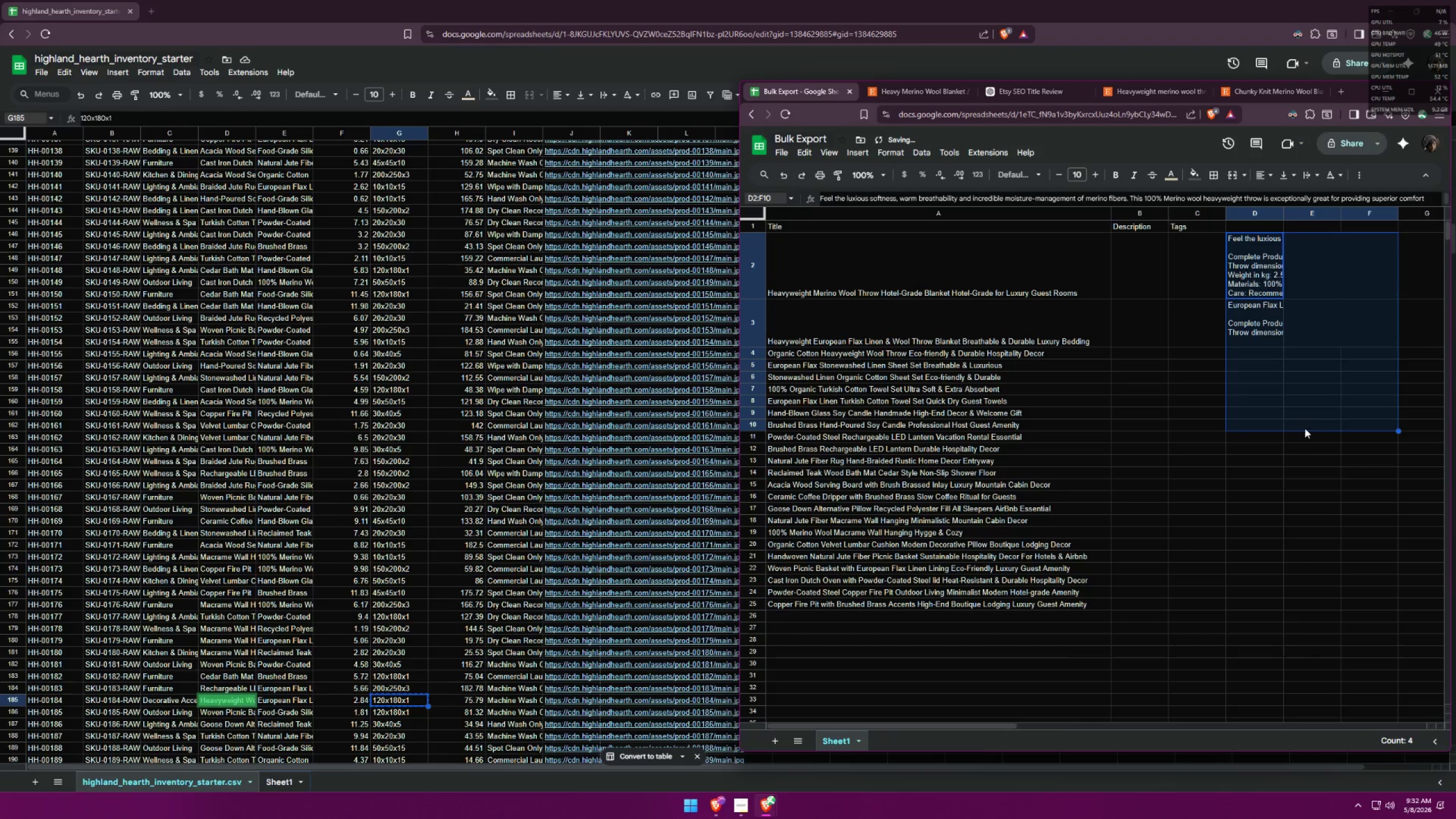 
key(Control+ControlLeft)
 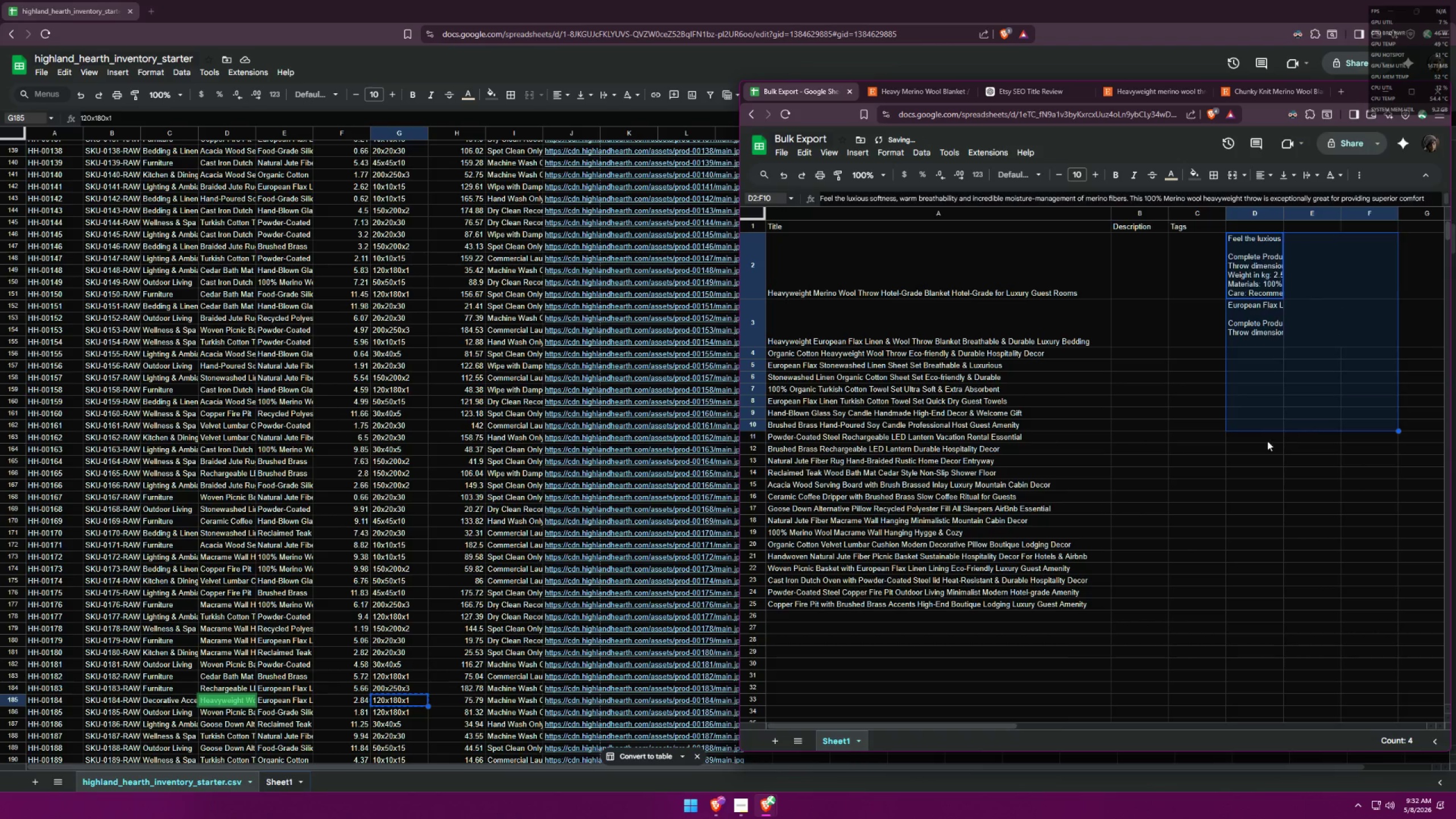 
key(Control+Z)
 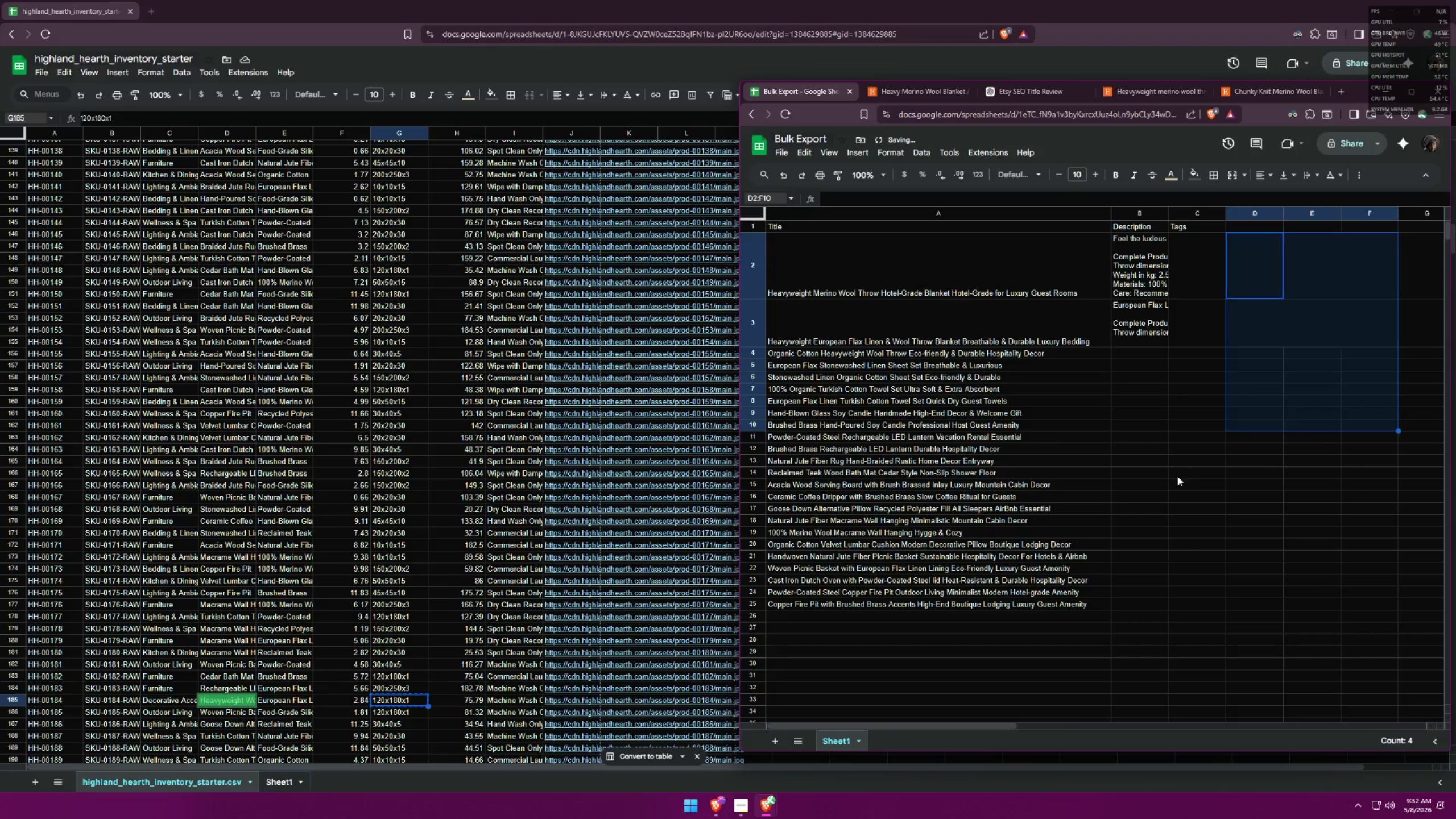 
left_click([1177, 476])
 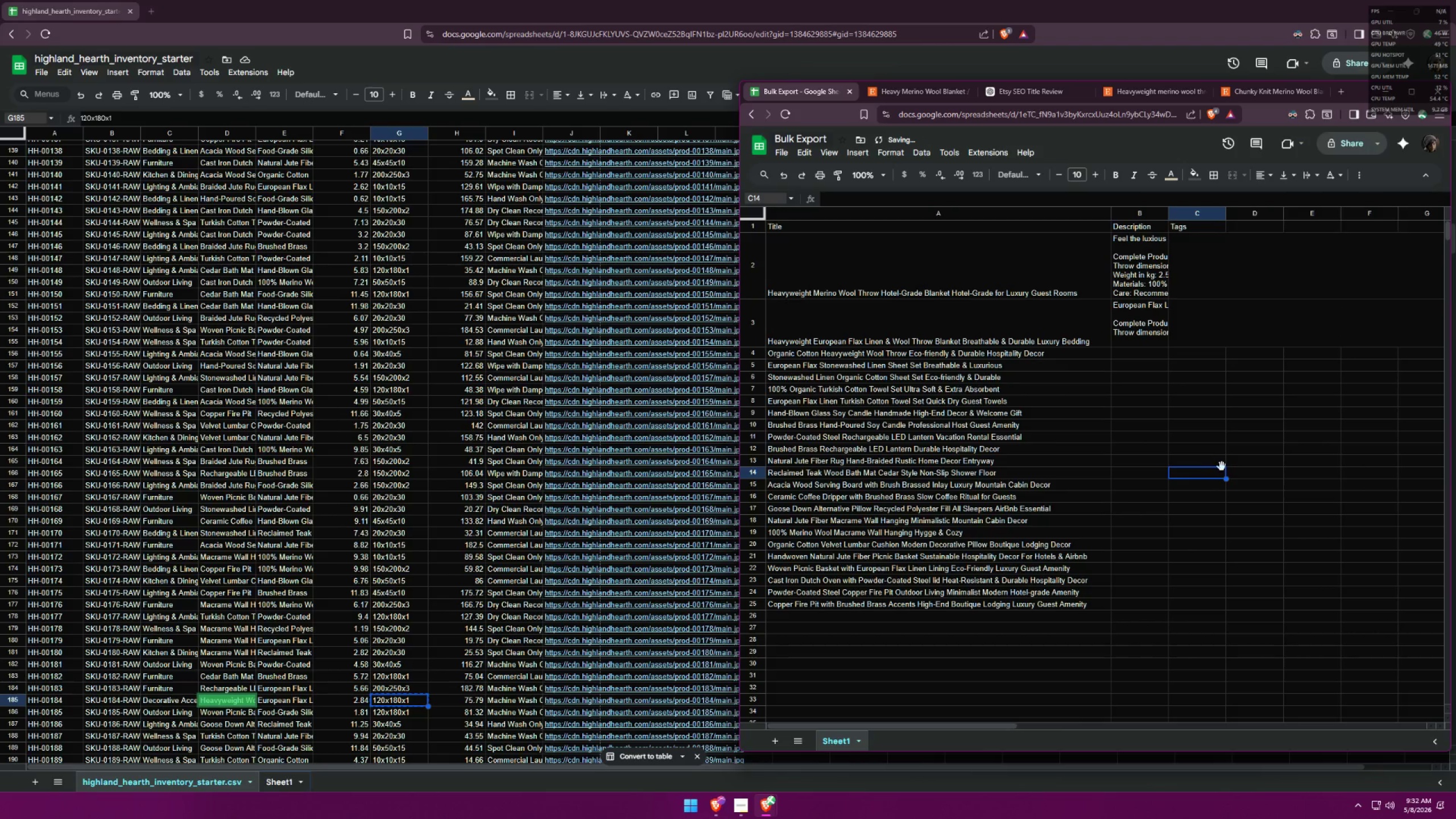 
left_click_drag(start_coordinate=[1225, 468], to_coordinate=[1153, 250])
 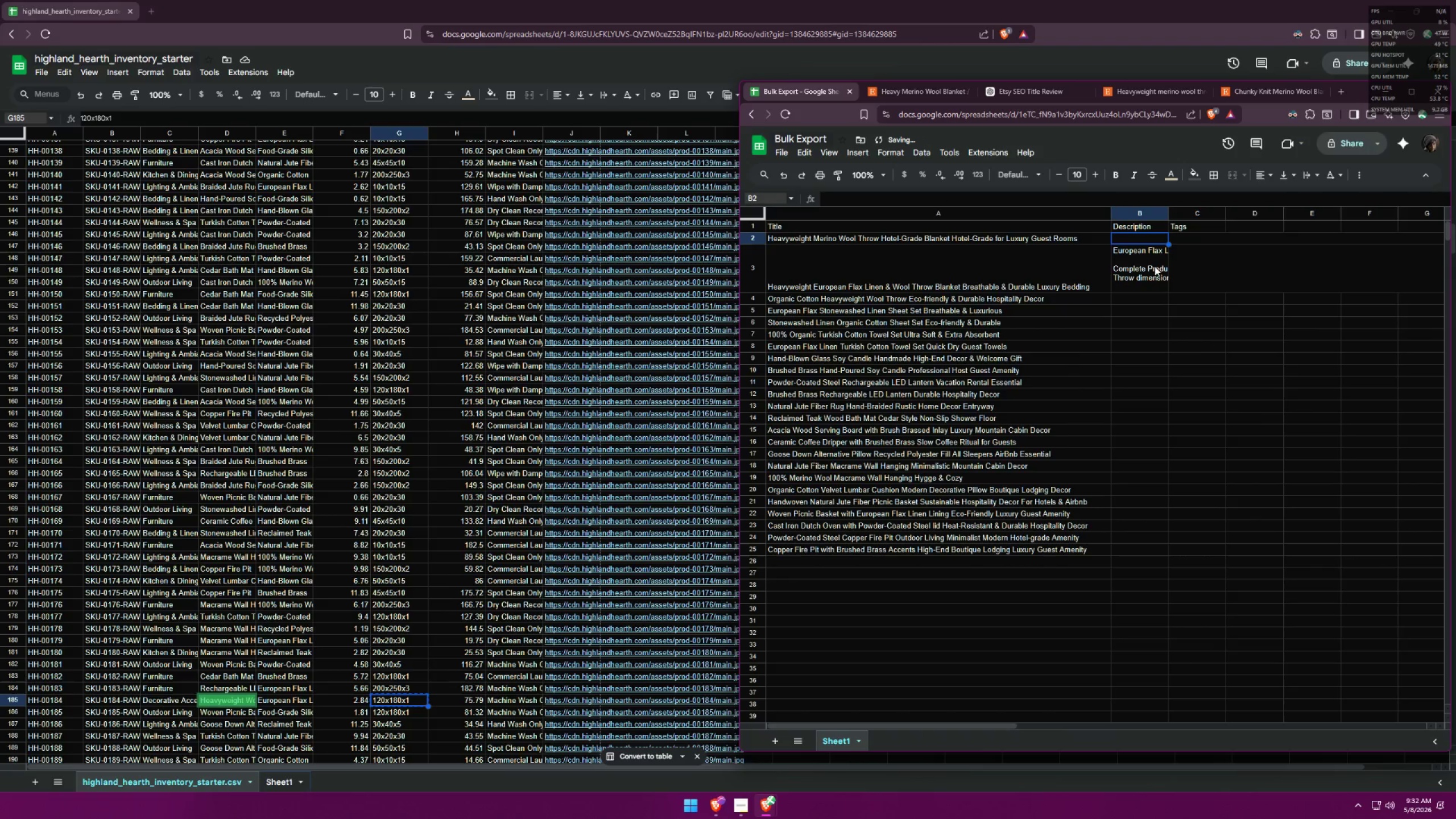 
key(Control+ControlLeft)
 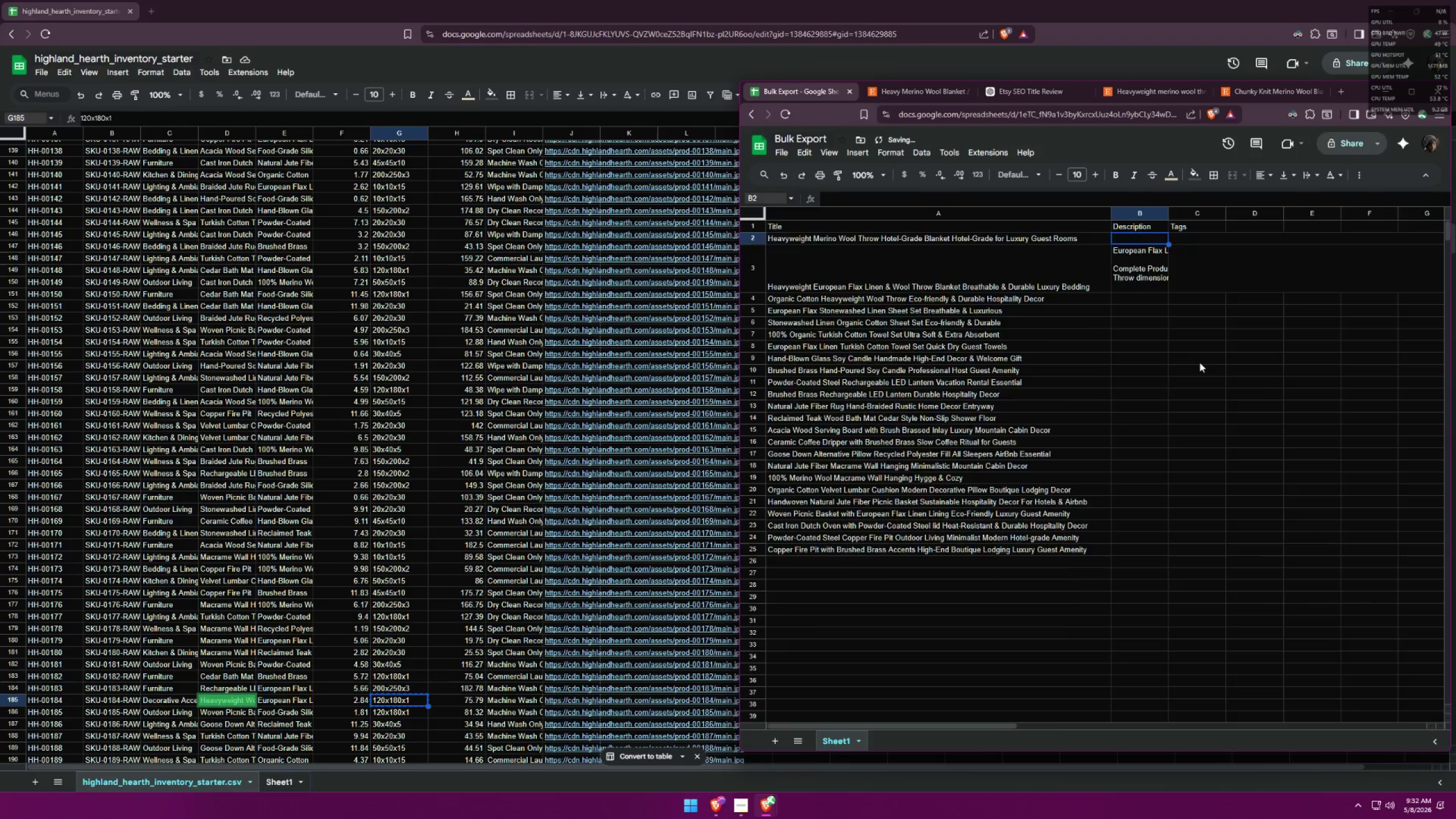 
key(Control+Z)
 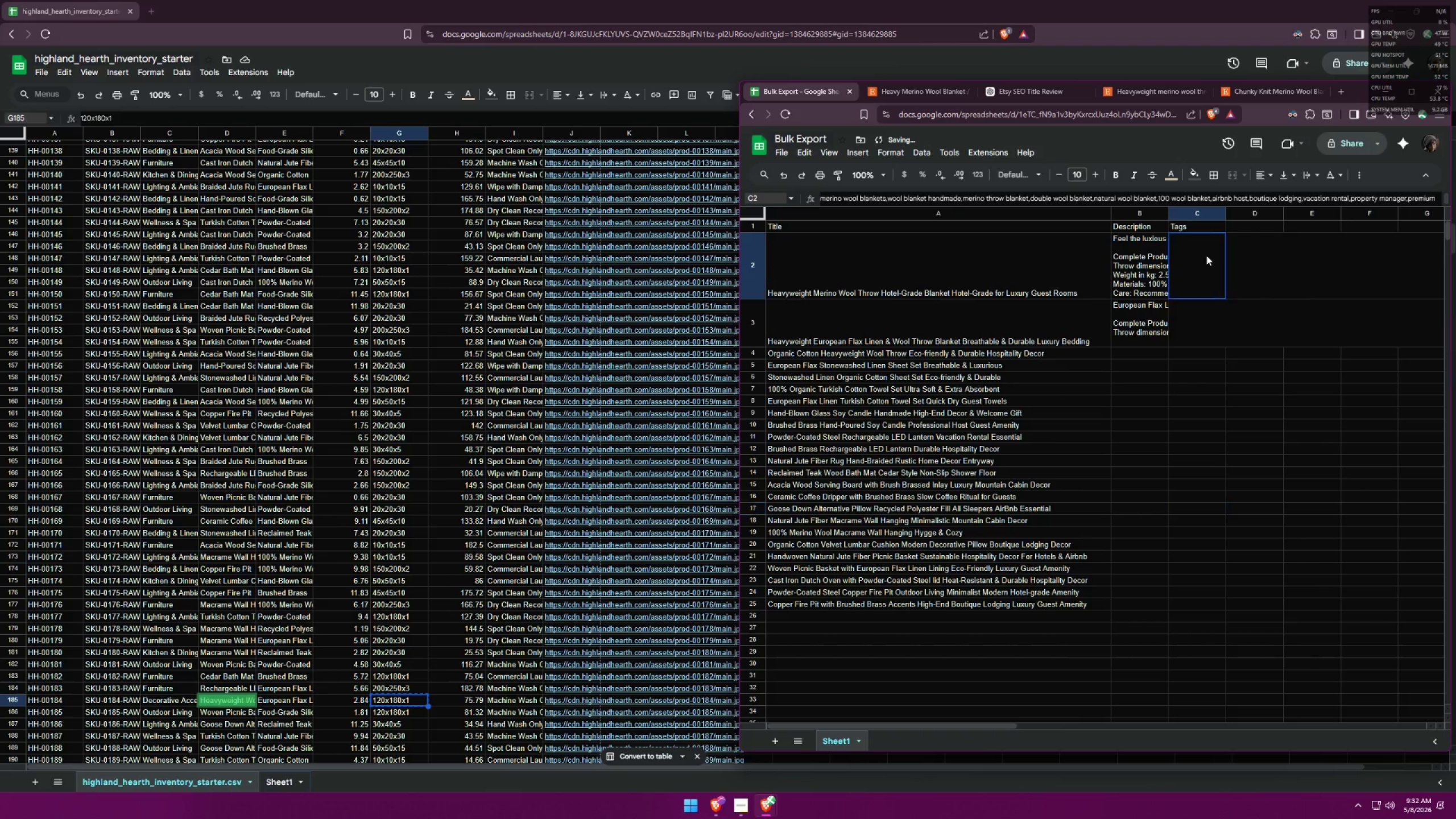 
triple_click([1198, 312])
 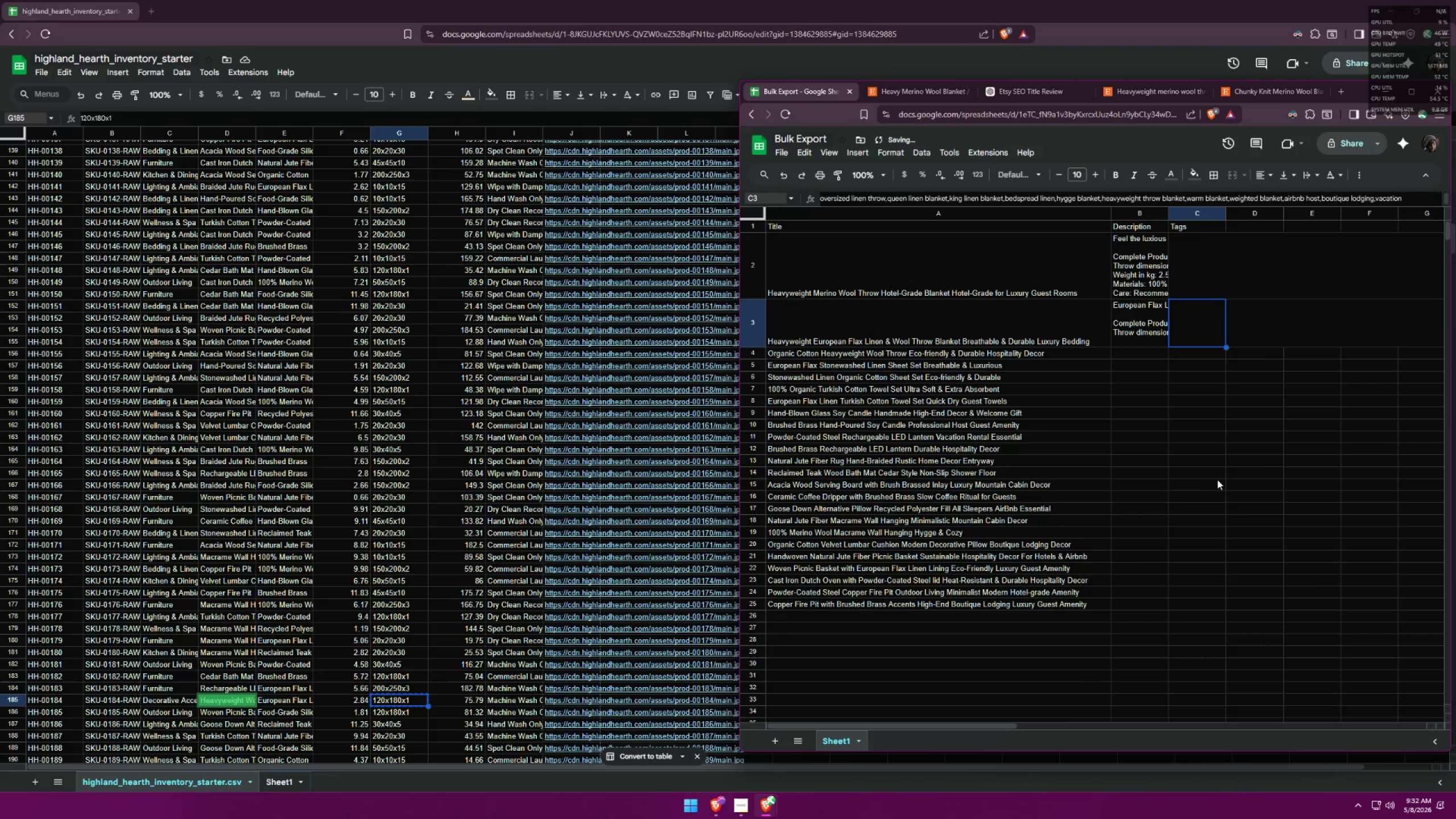 
left_click_drag(start_coordinate=[1216, 487], to_coordinate=[1134, 242])
 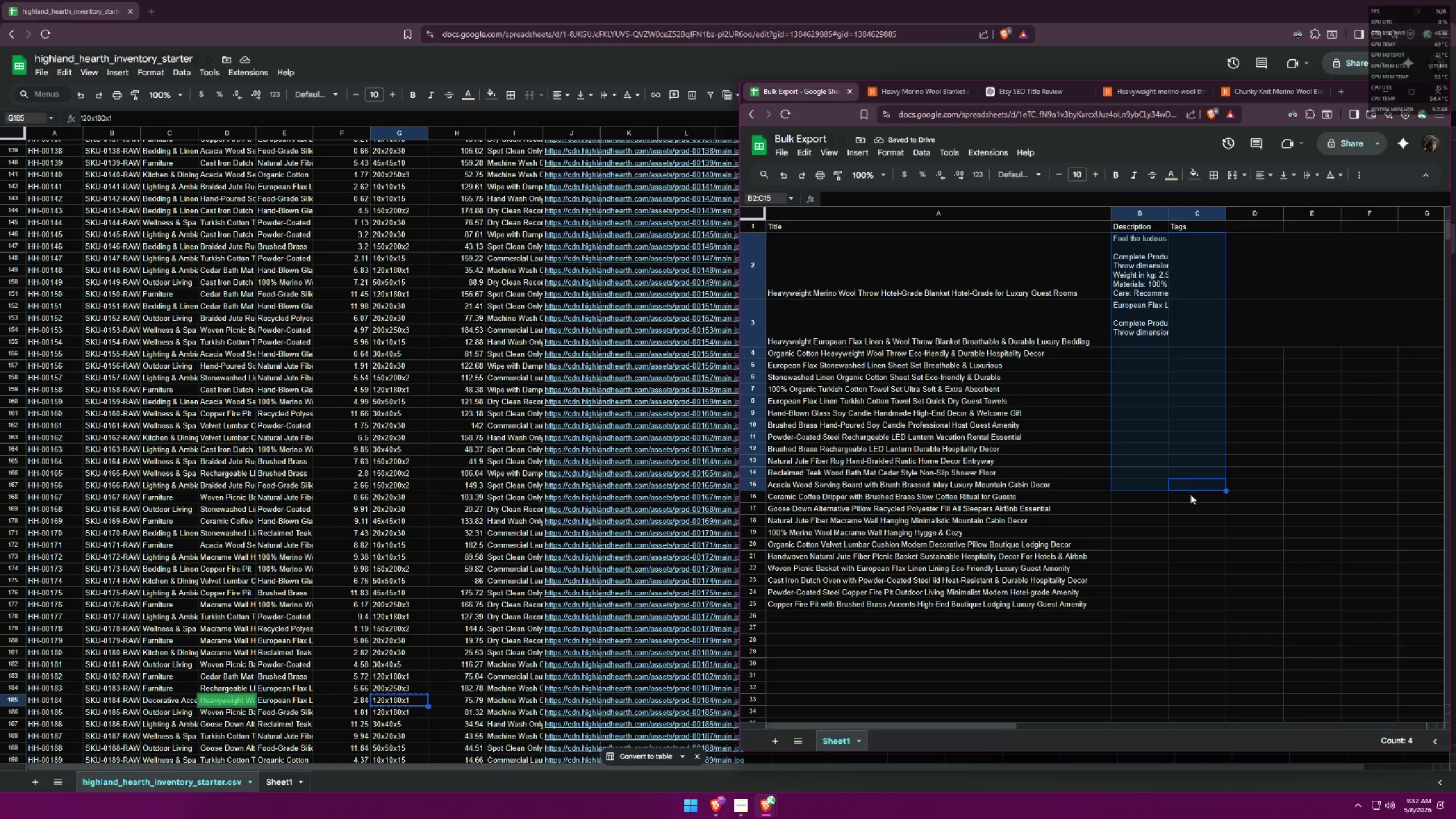 
left_click_drag(start_coordinate=[1192, 491], to_coordinate=[1304, 476])
 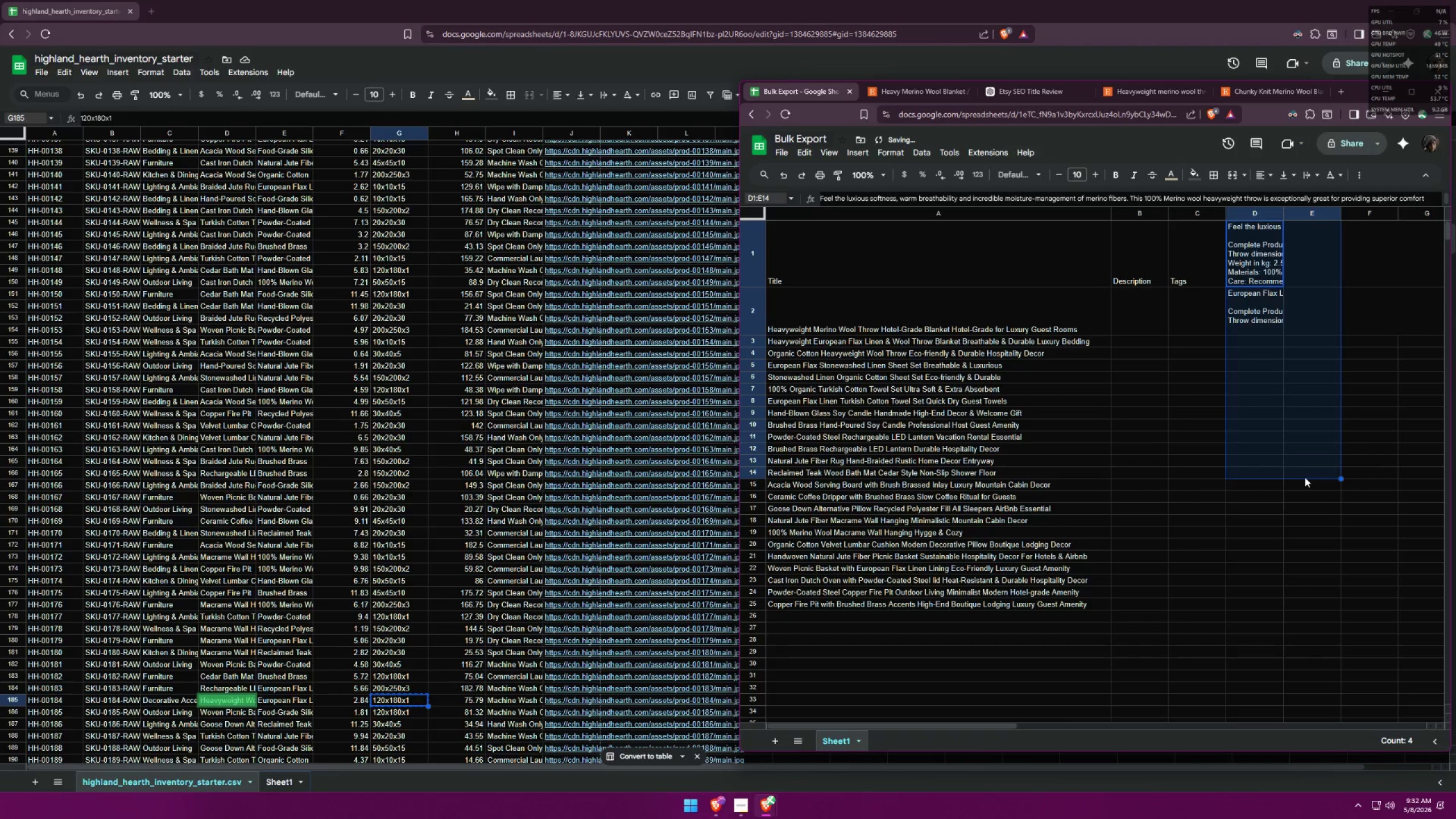 
key(Control+ControlLeft)
 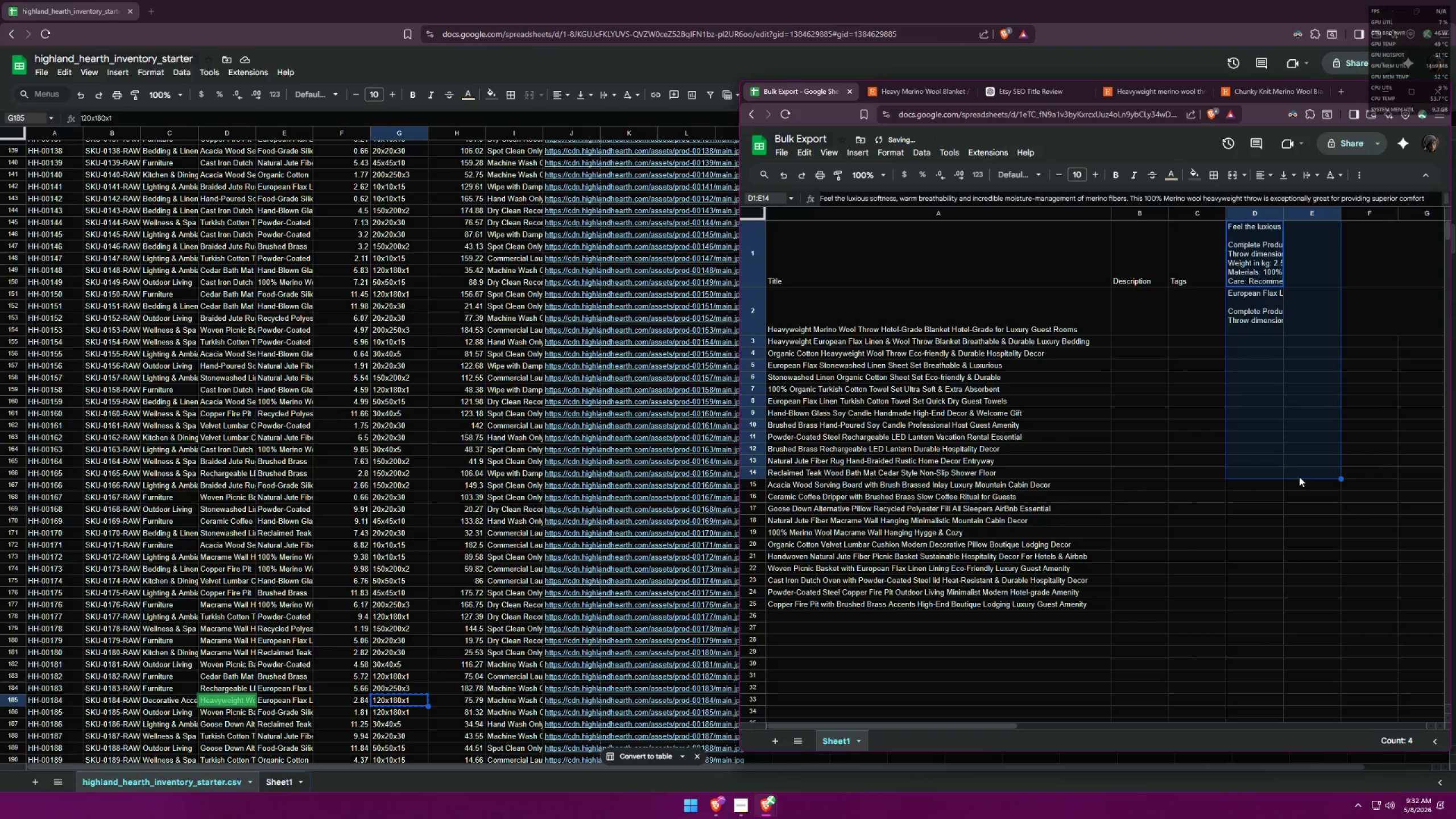 
key(Control+Z)
 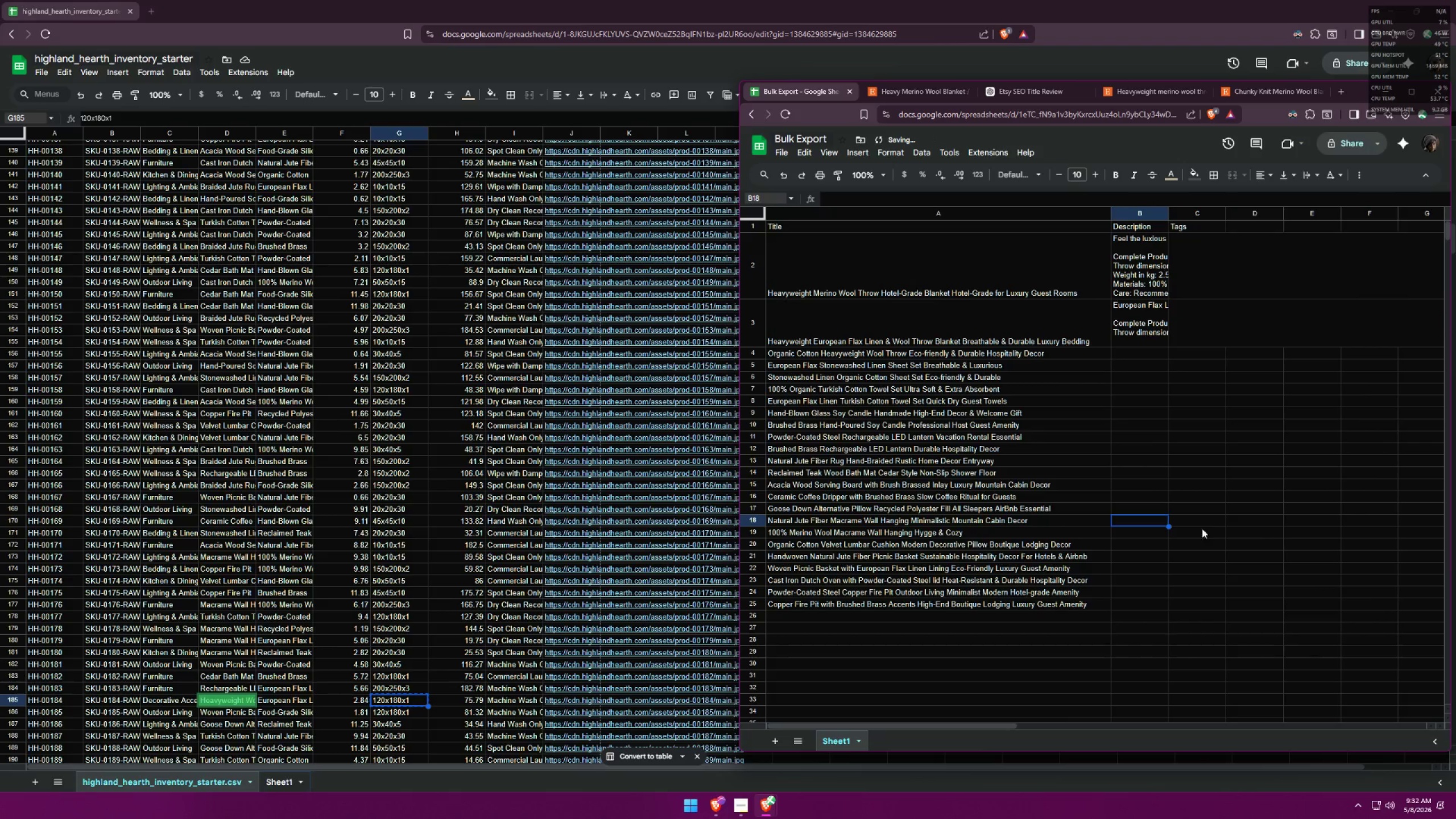 
left_click_drag(start_coordinate=[1242, 556], to_coordinate=[1130, 230])
 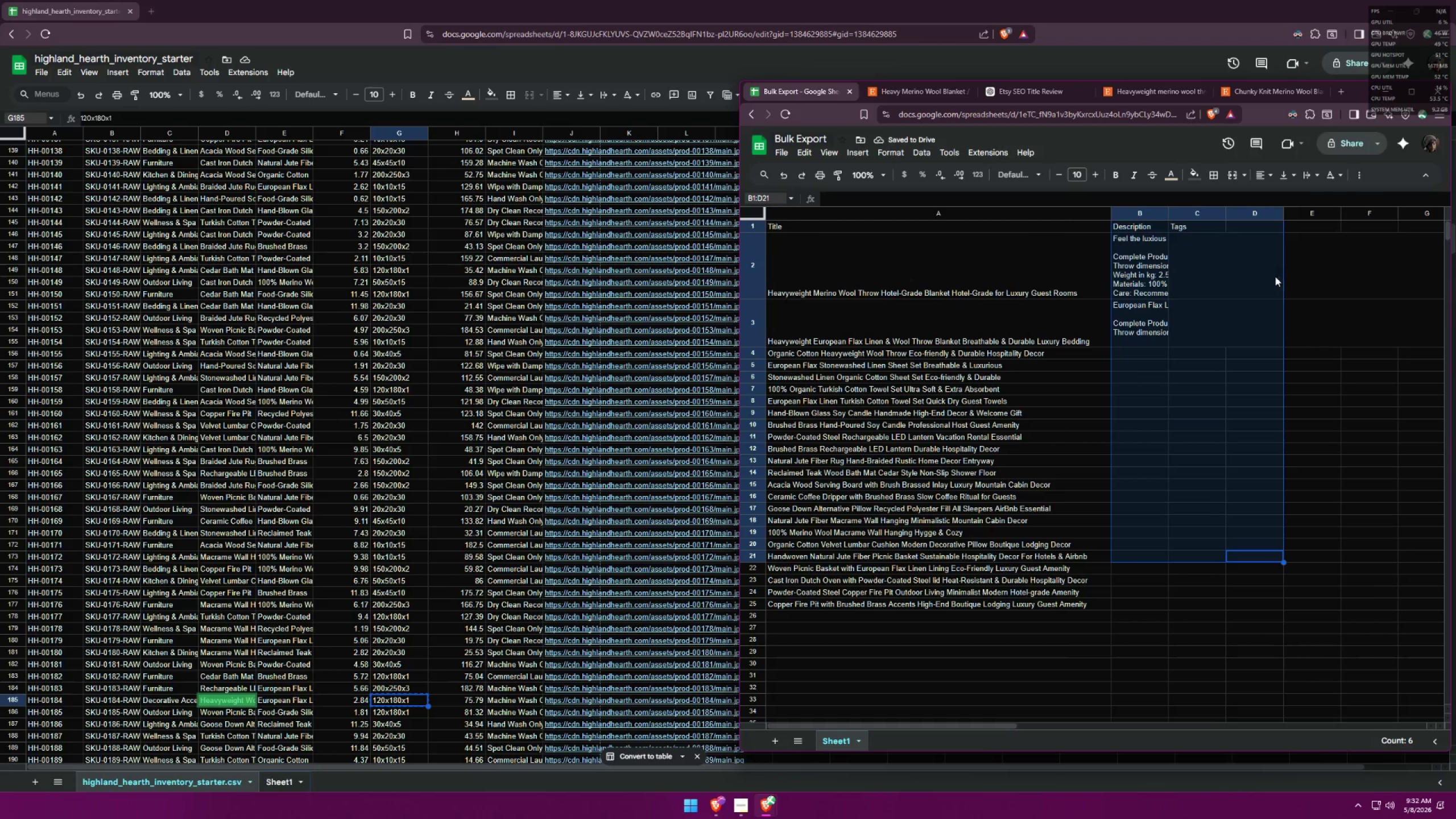 
left_click_drag(start_coordinate=[1283, 274], to_coordinate=[1343, 276])
 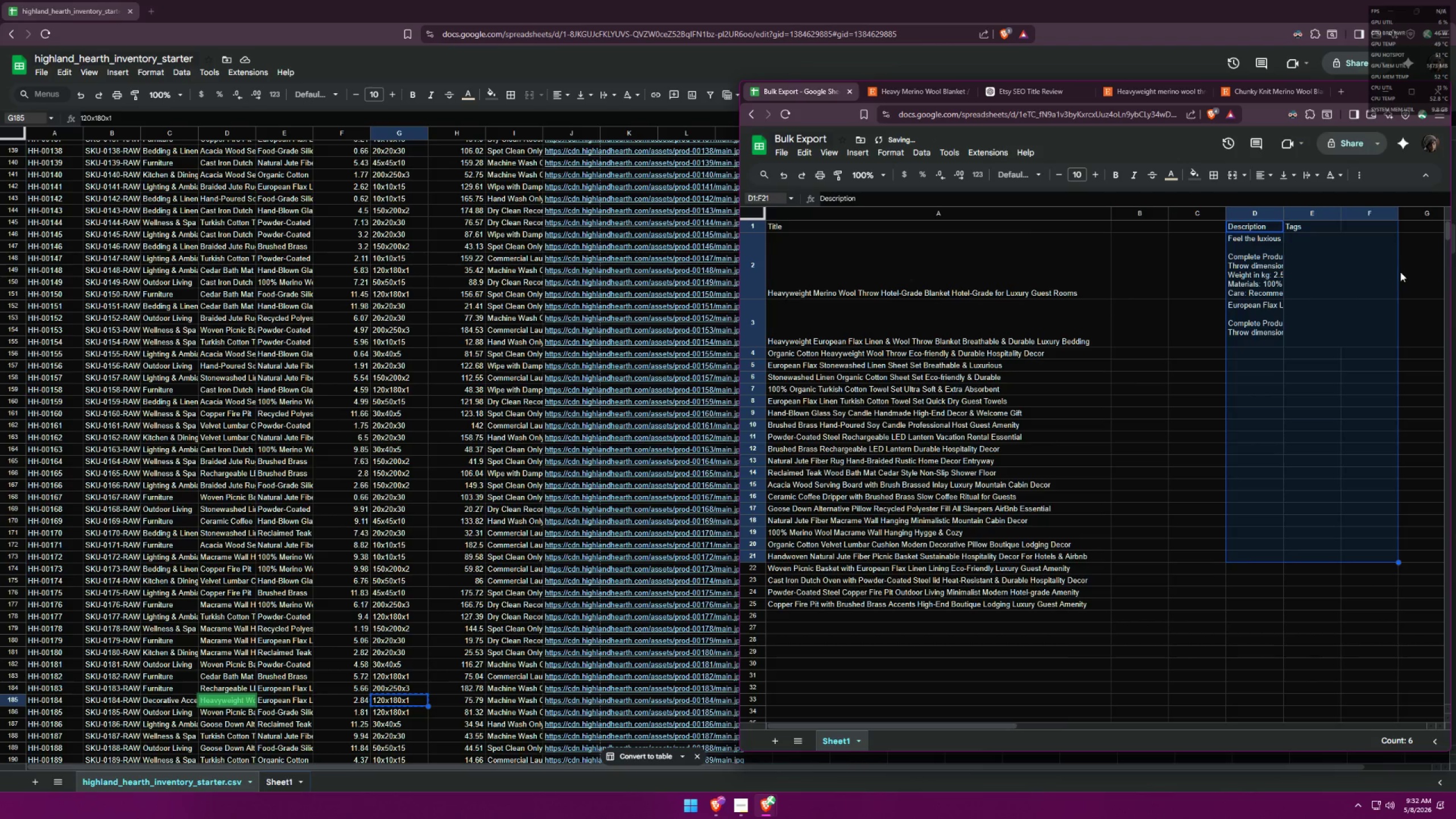 
left_click_drag(start_coordinate=[1399, 269], to_coordinate=[1333, 271])
 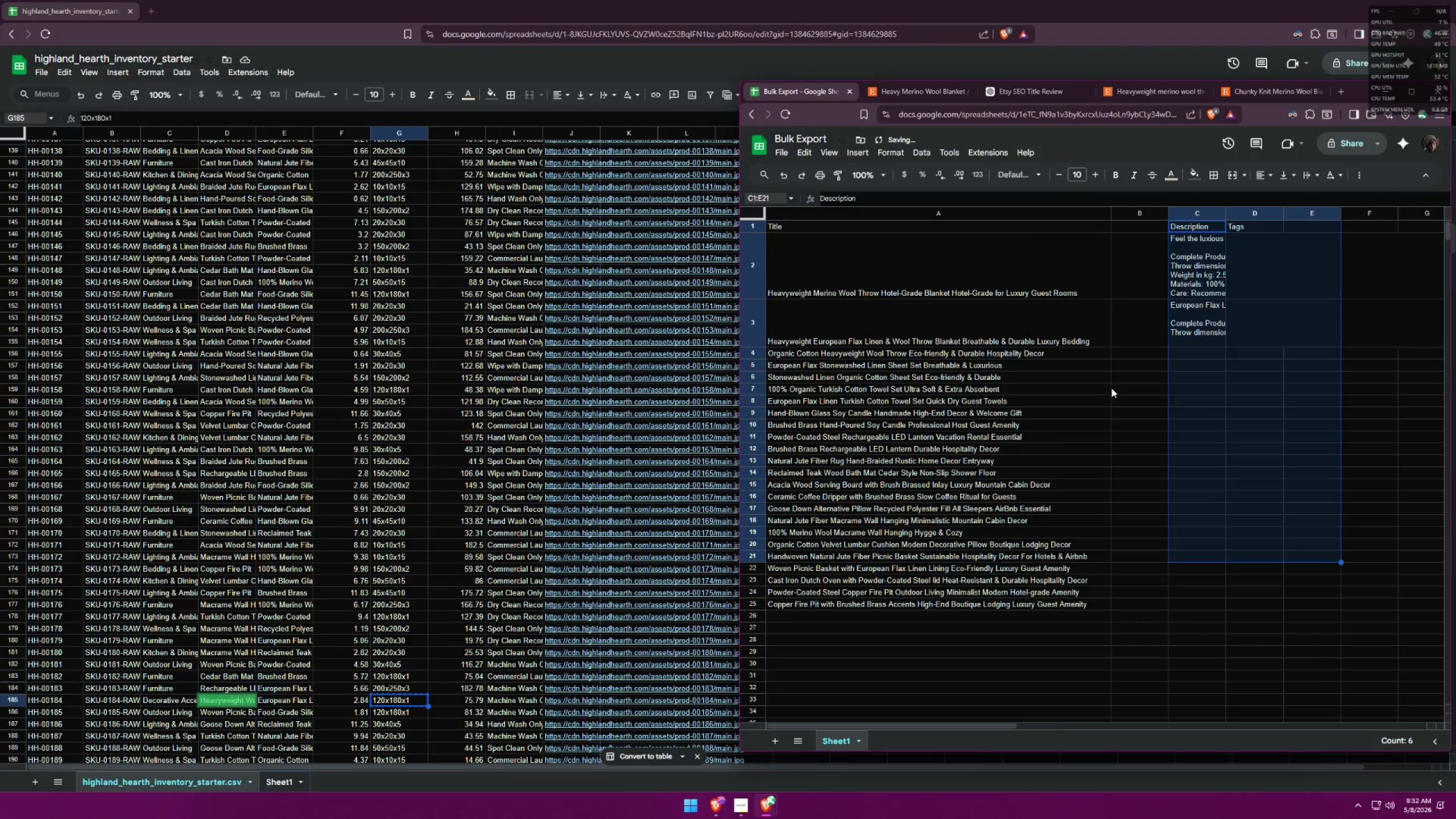 
left_click([1120, 391])
 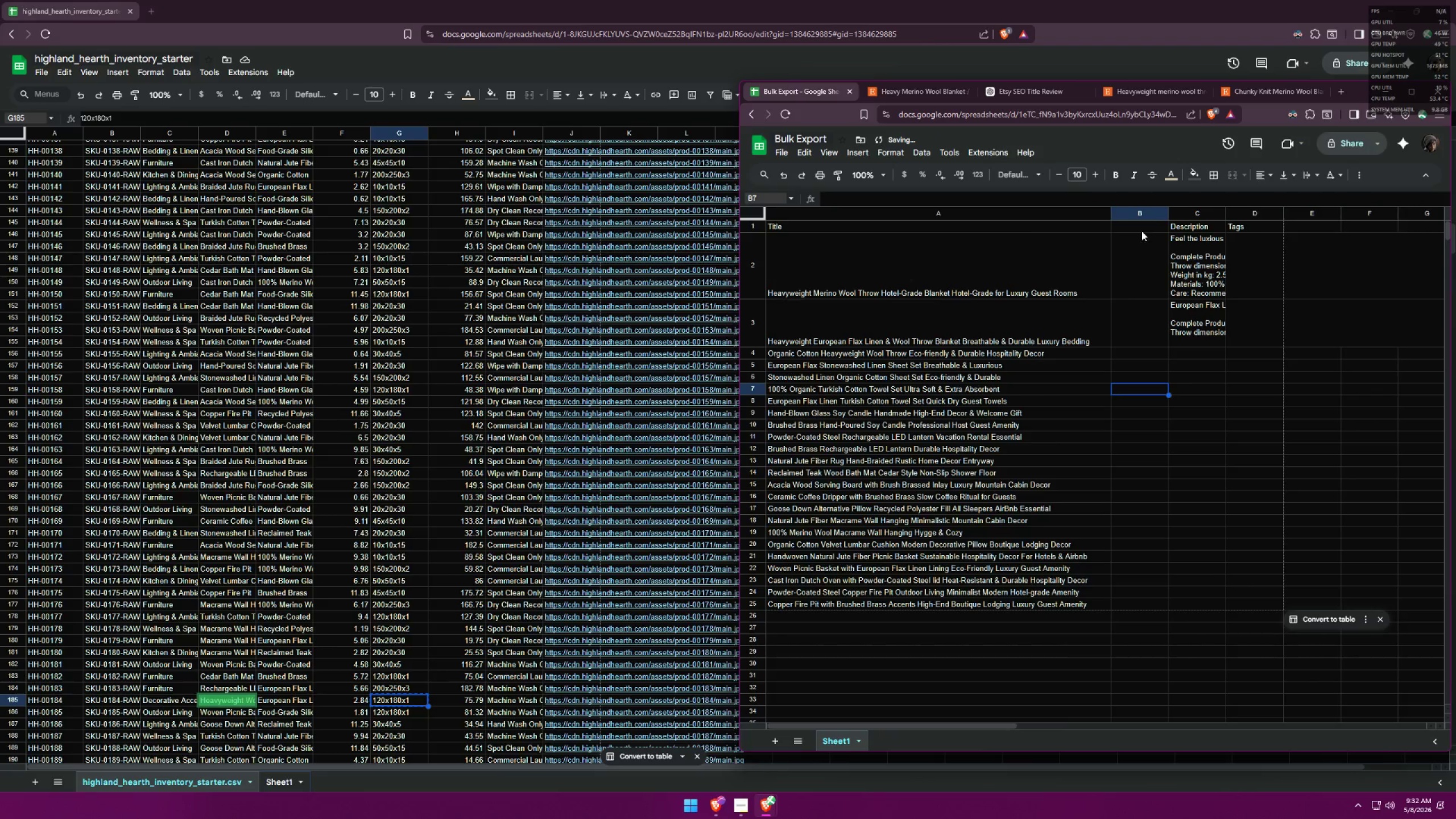 
left_click([1143, 226])
 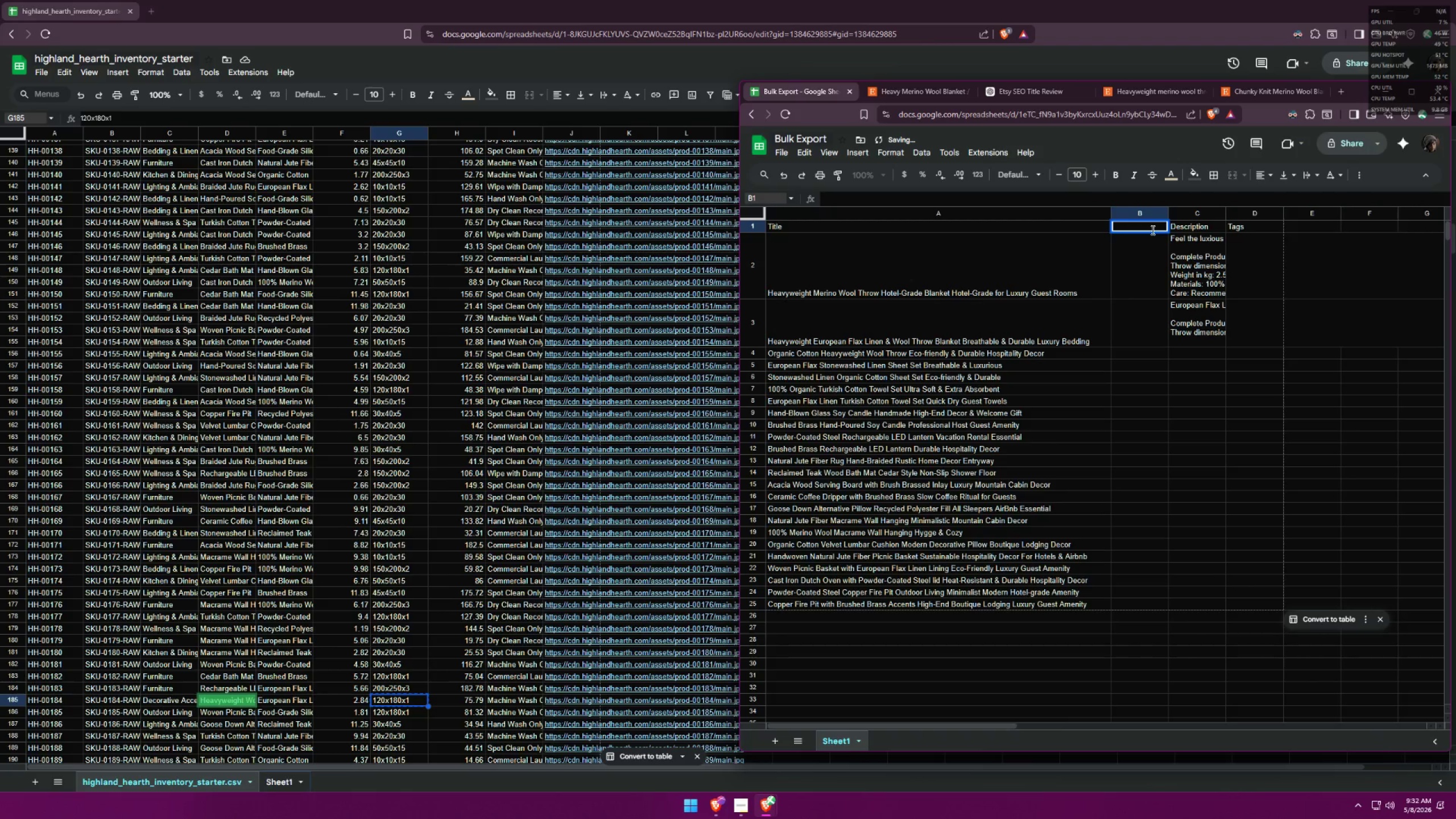 
type(Whoi)
key(Backspace)
key(Backspace)
type(ole )
key(Backspace)
type(sale Price)
 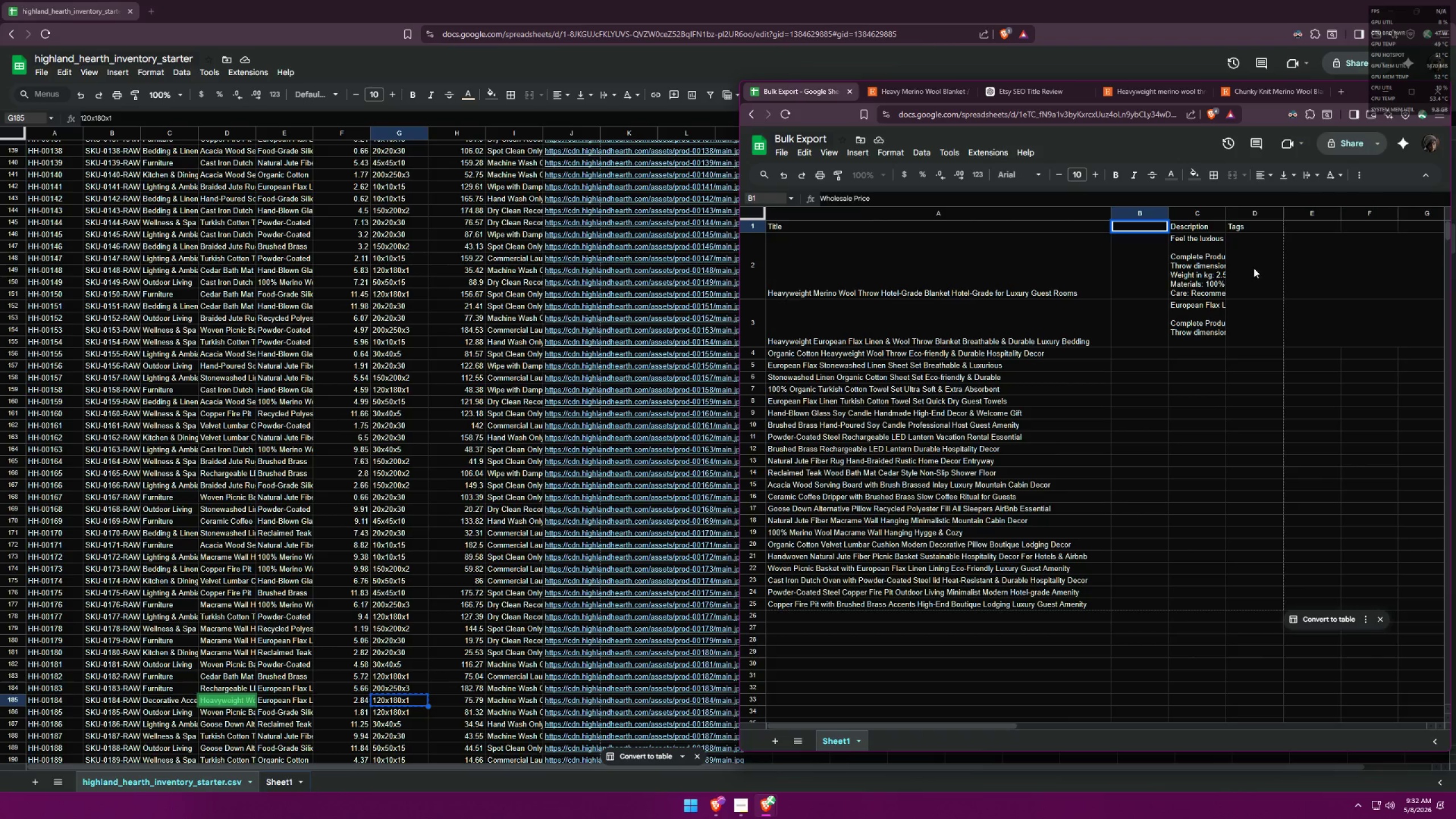 
left_click([1151, 279])
 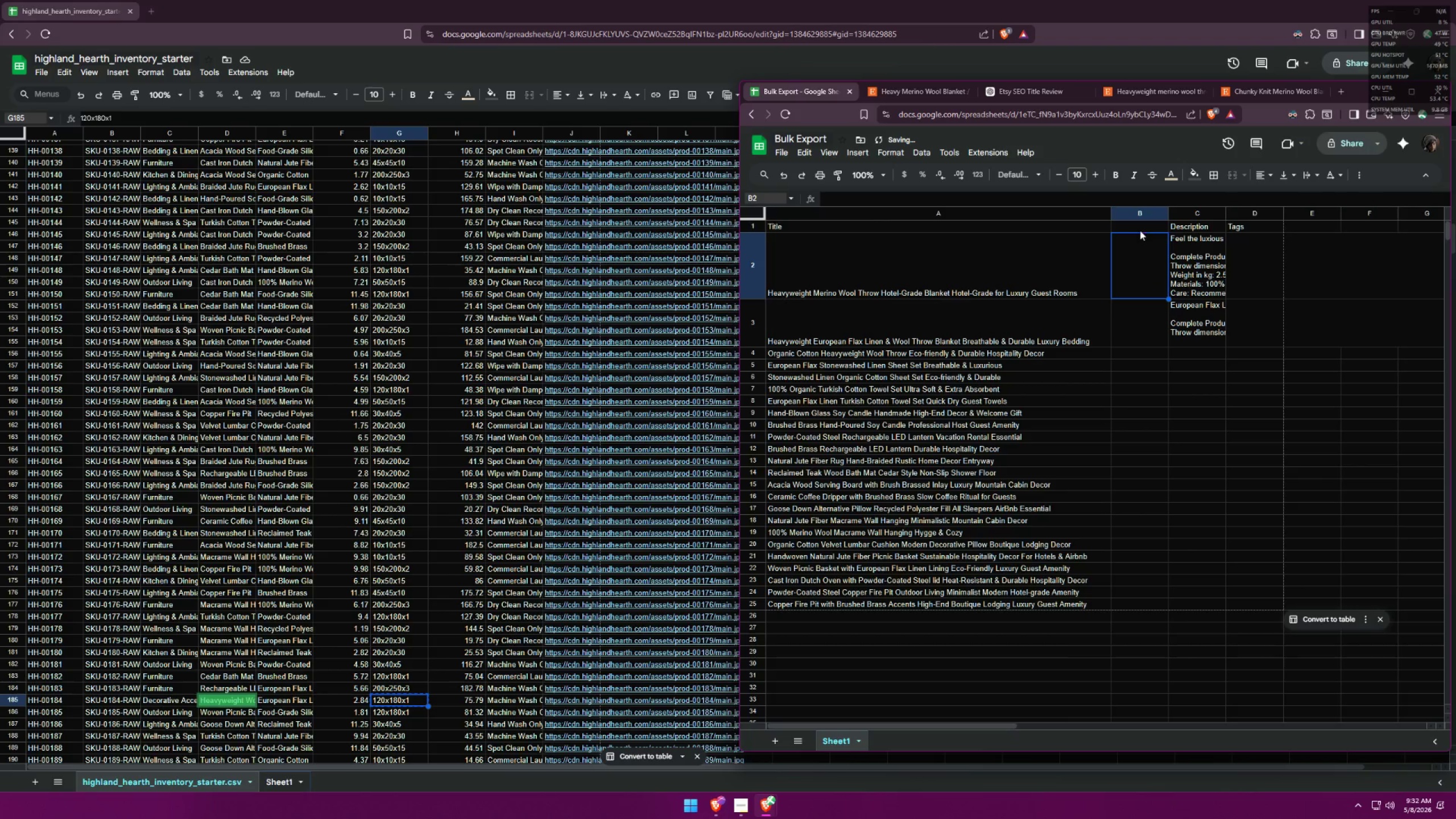 
double_click([1140, 230])
 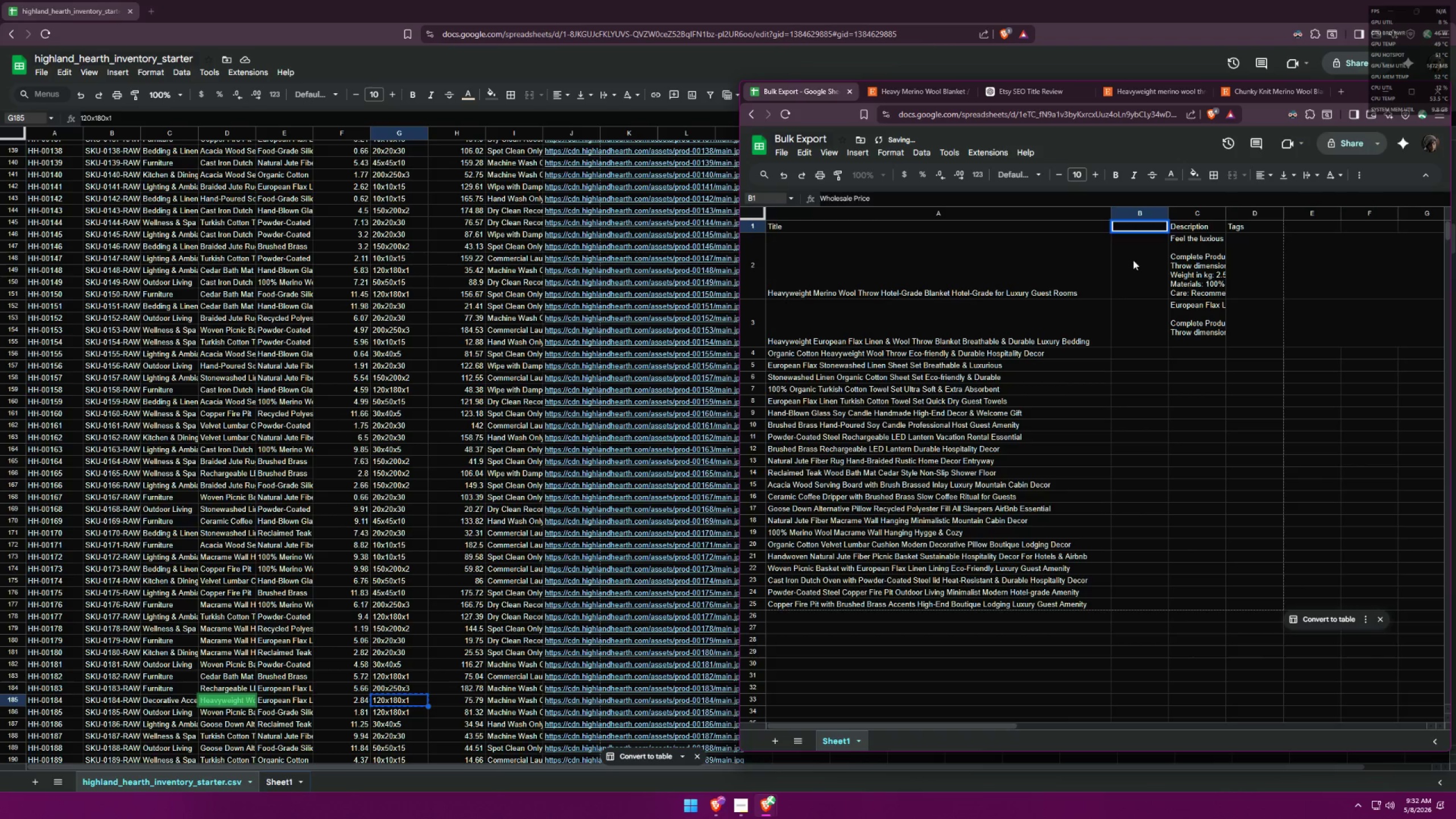 
triple_click([1132, 276])
 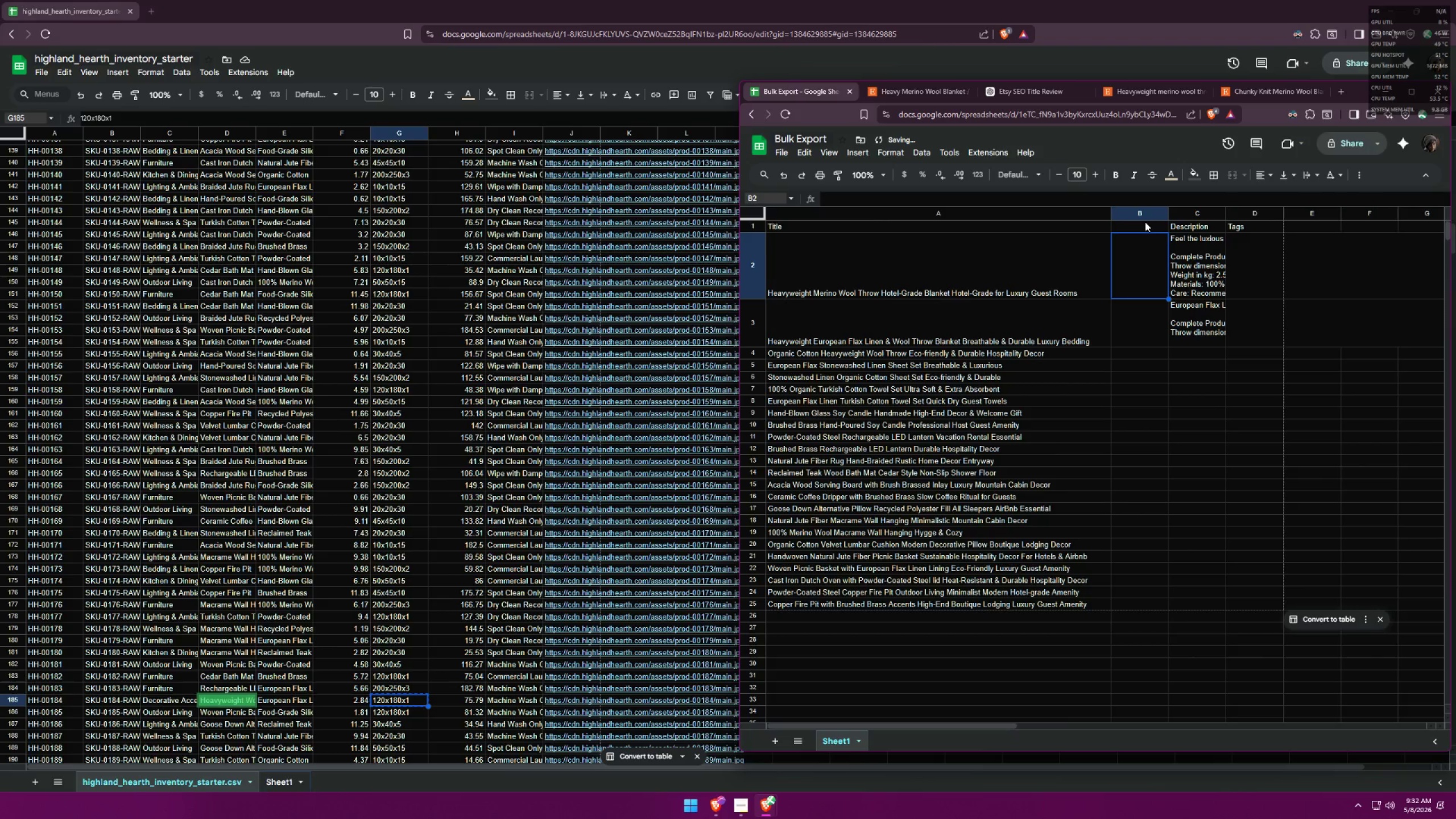 
triple_click([1145, 222])
 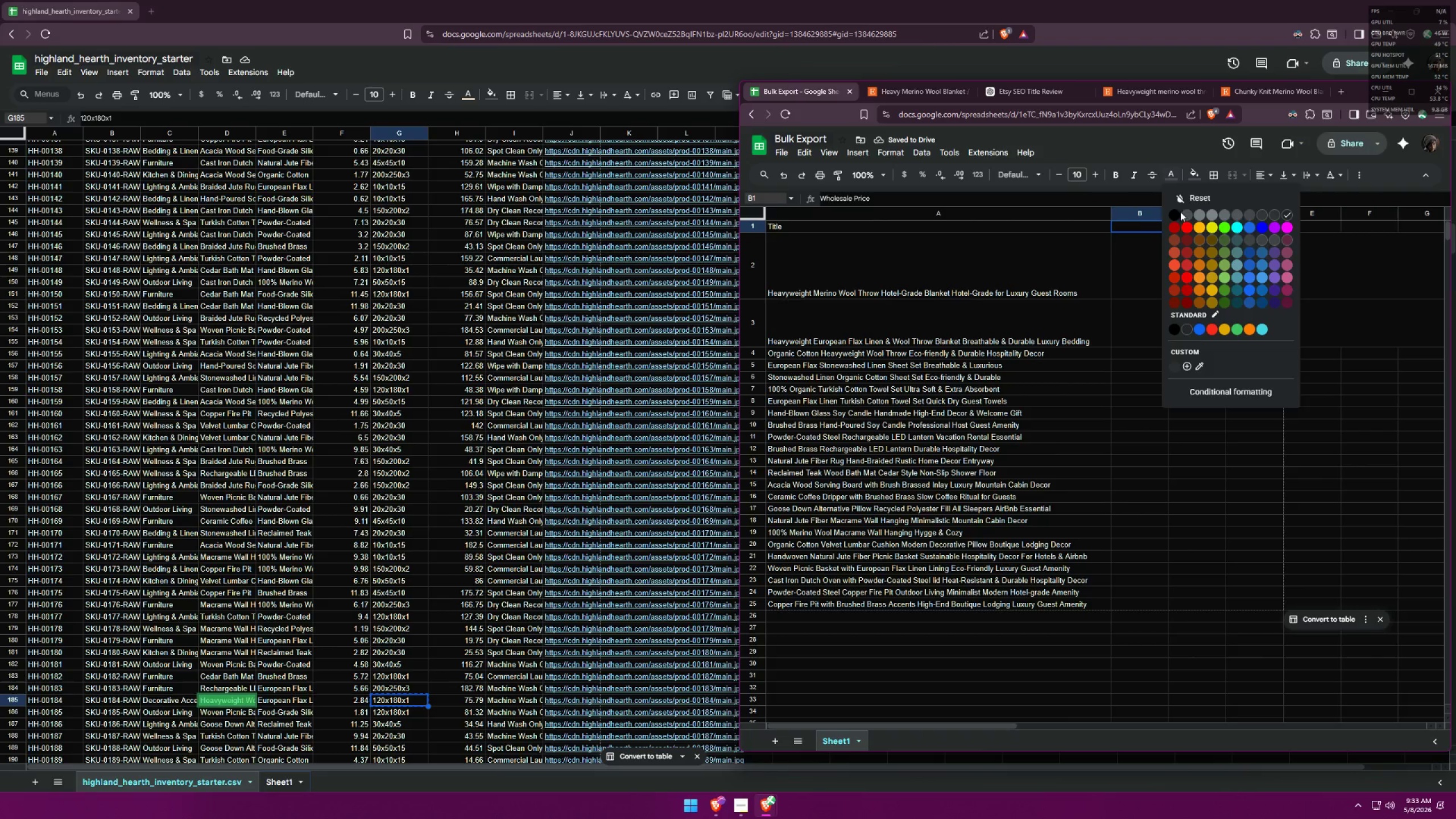 
double_click([1110, 289])
 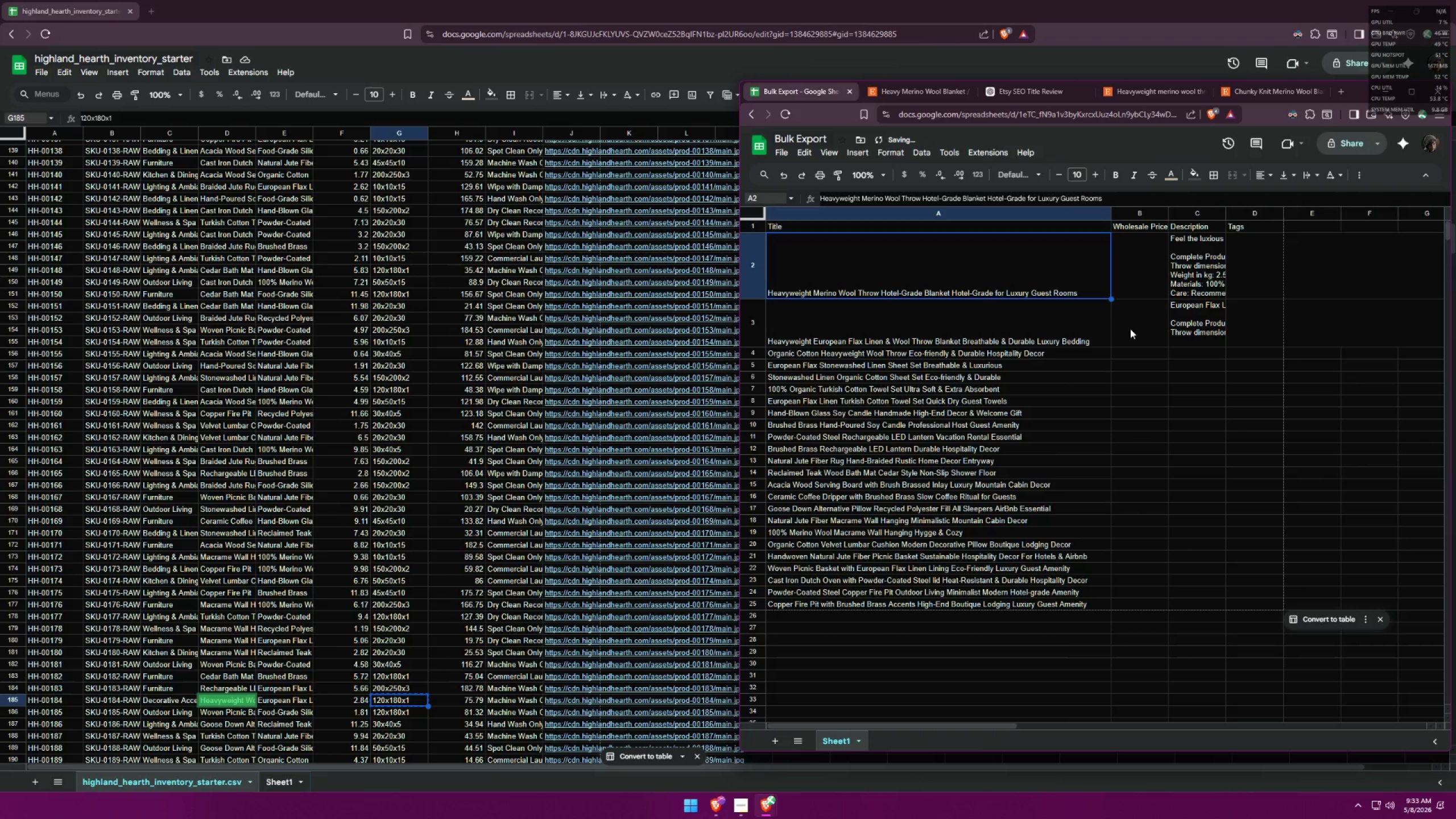 
triple_click([1136, 334])
 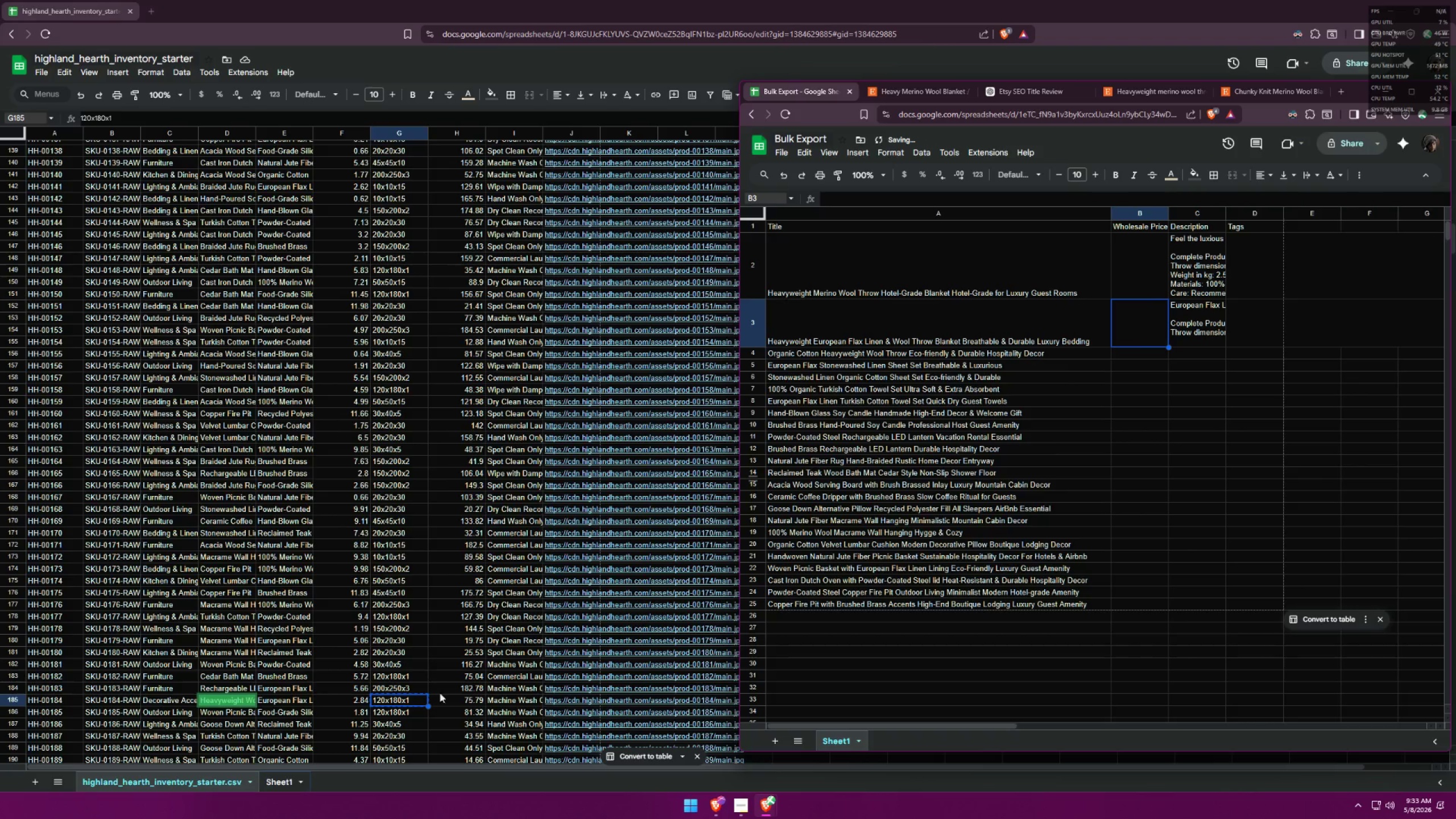 
left_click([470, 701])
 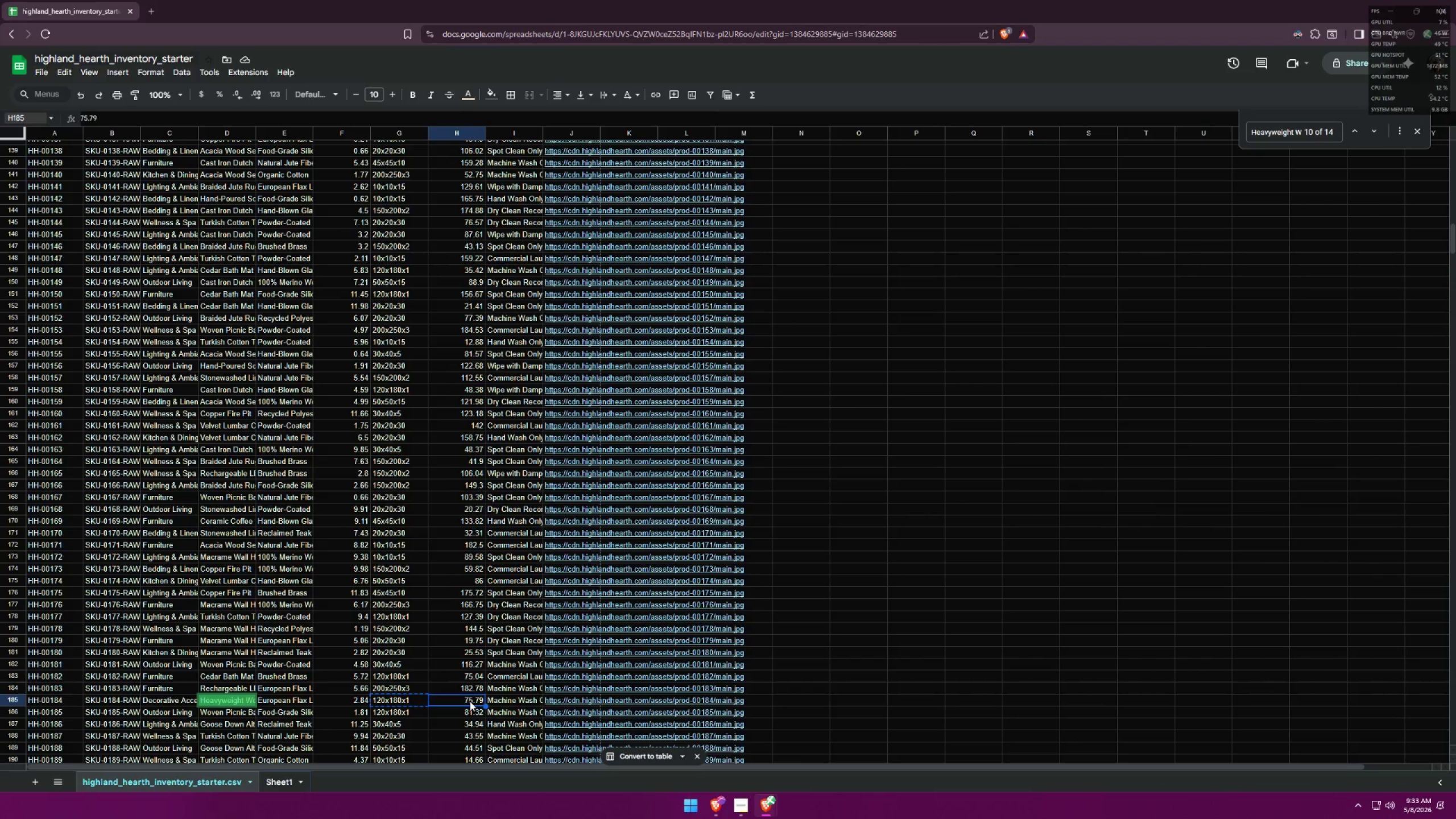 
key(Control+ControlLeft)
 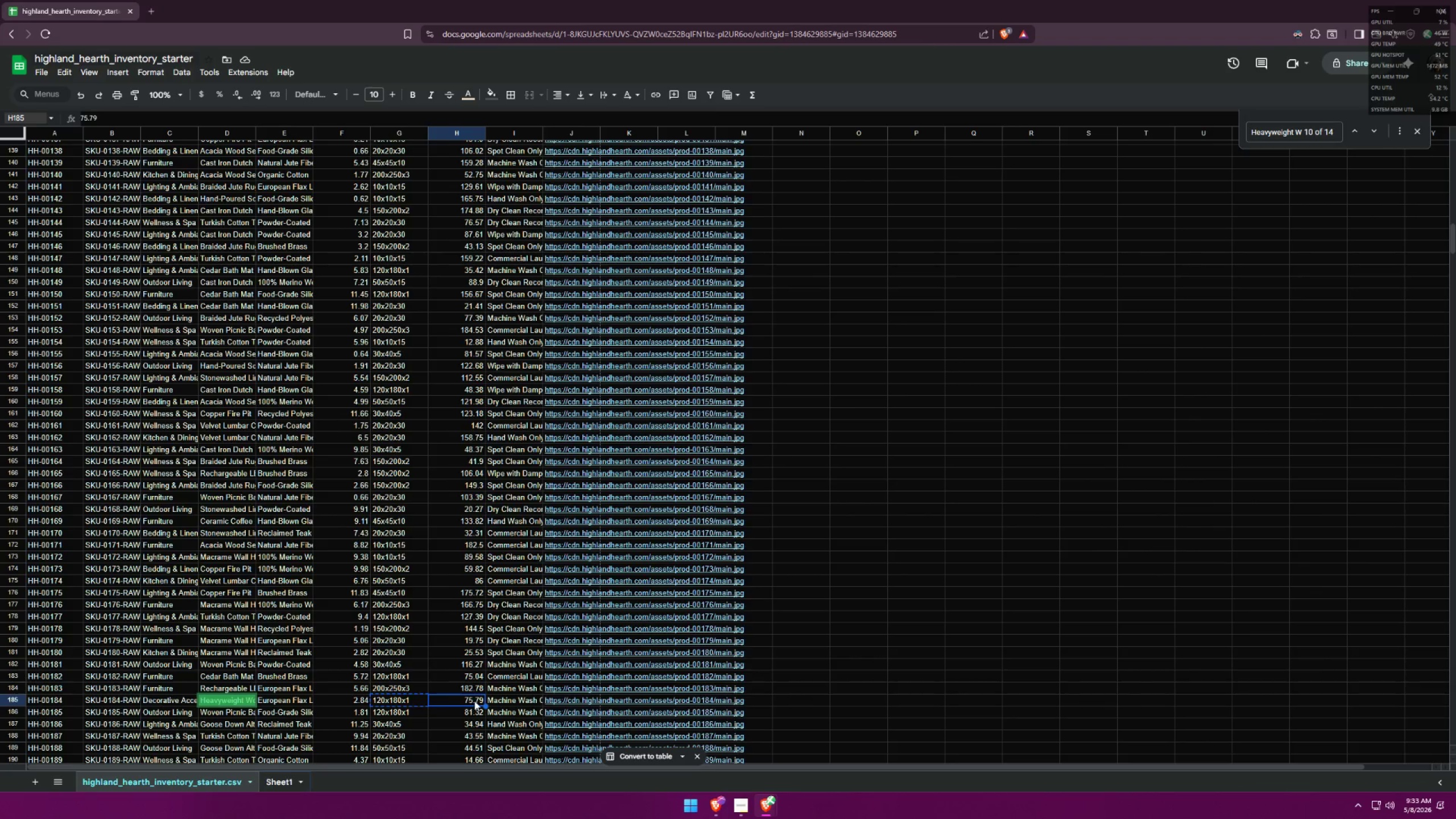 
key(Control+C)
 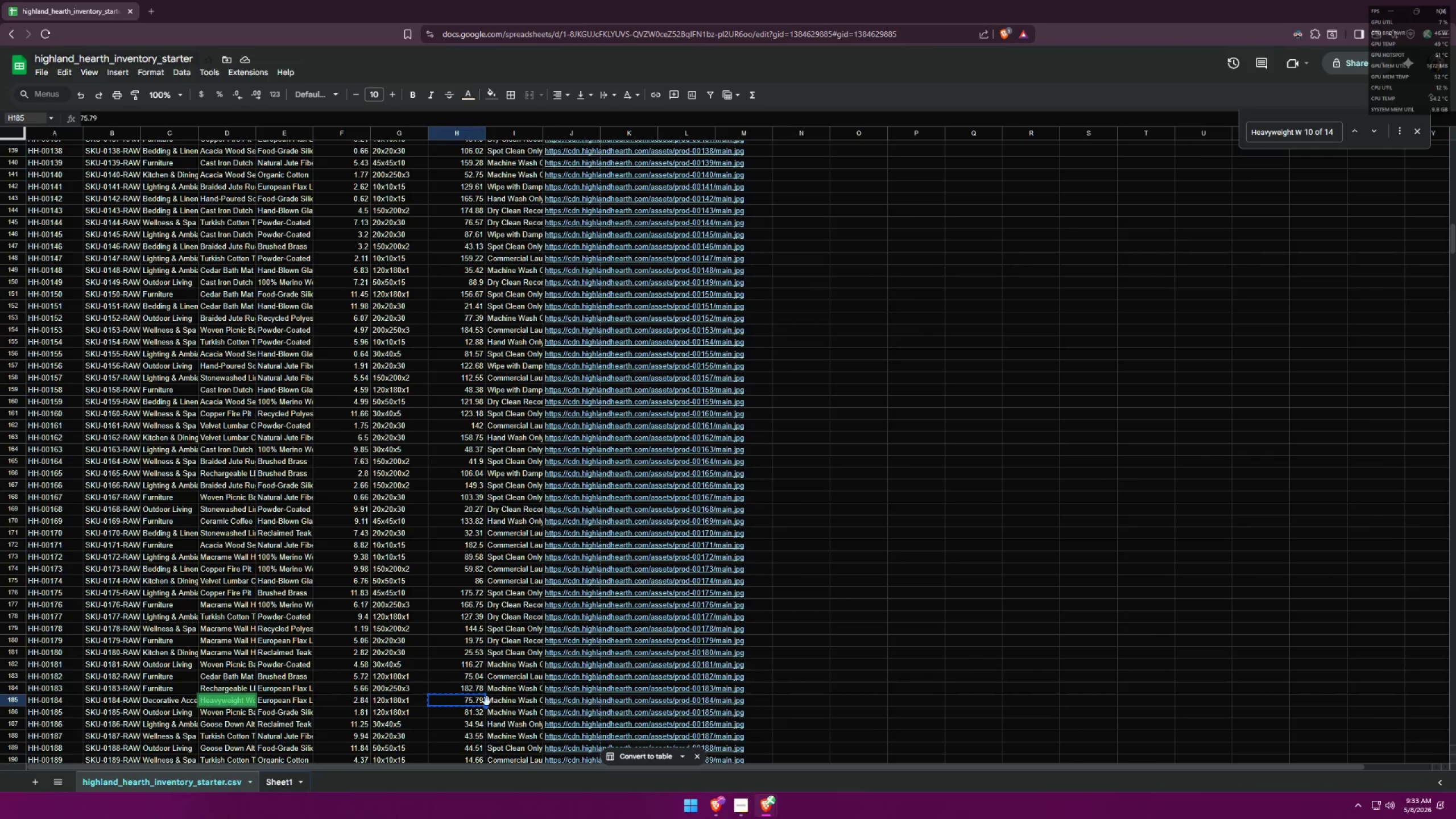 
key(Alt+AltLeft)
 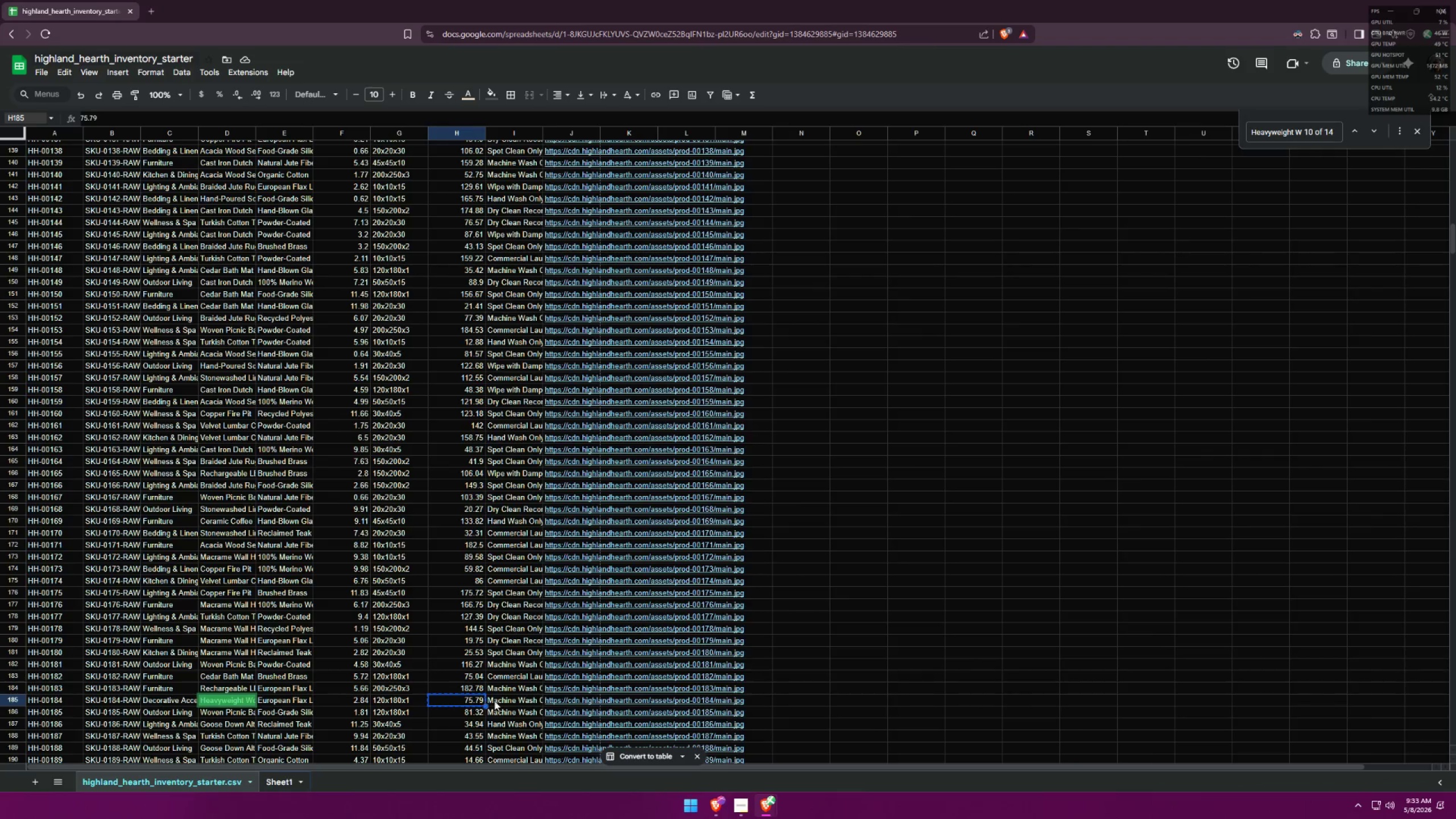 
key(Alt+Tab)
 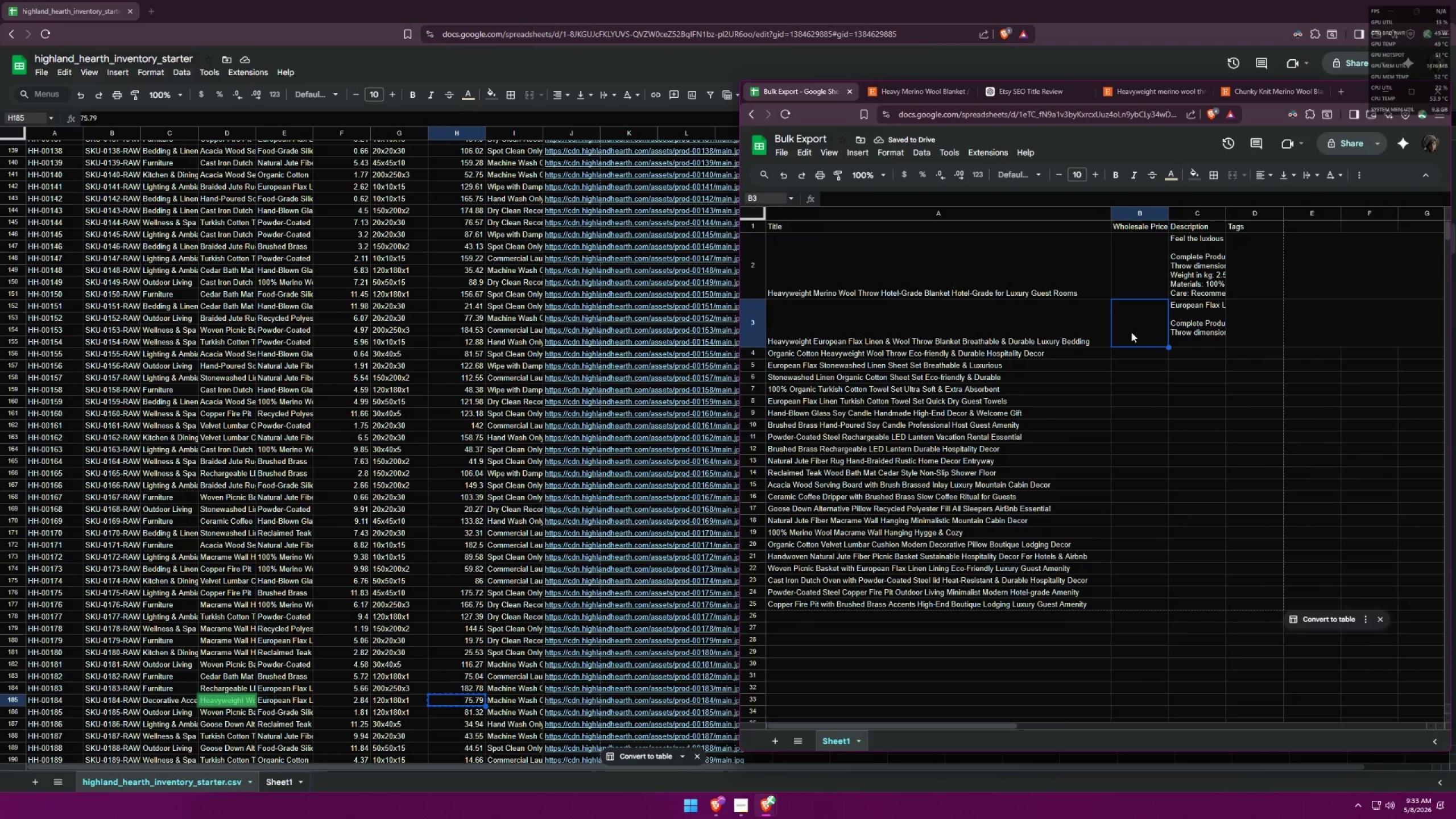 
double_click([1139, 332])
 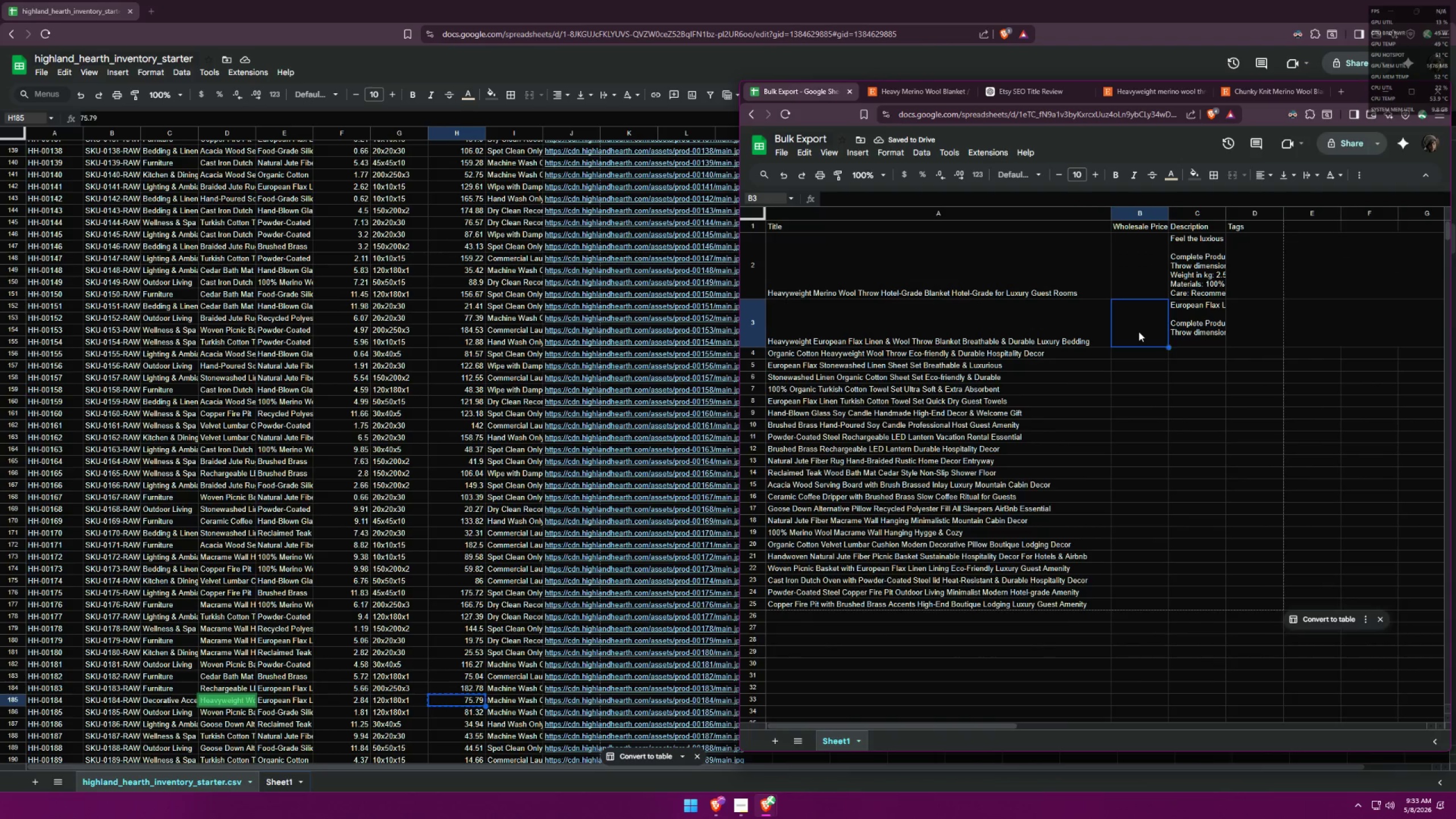 
key(Control+ControlLeft)
 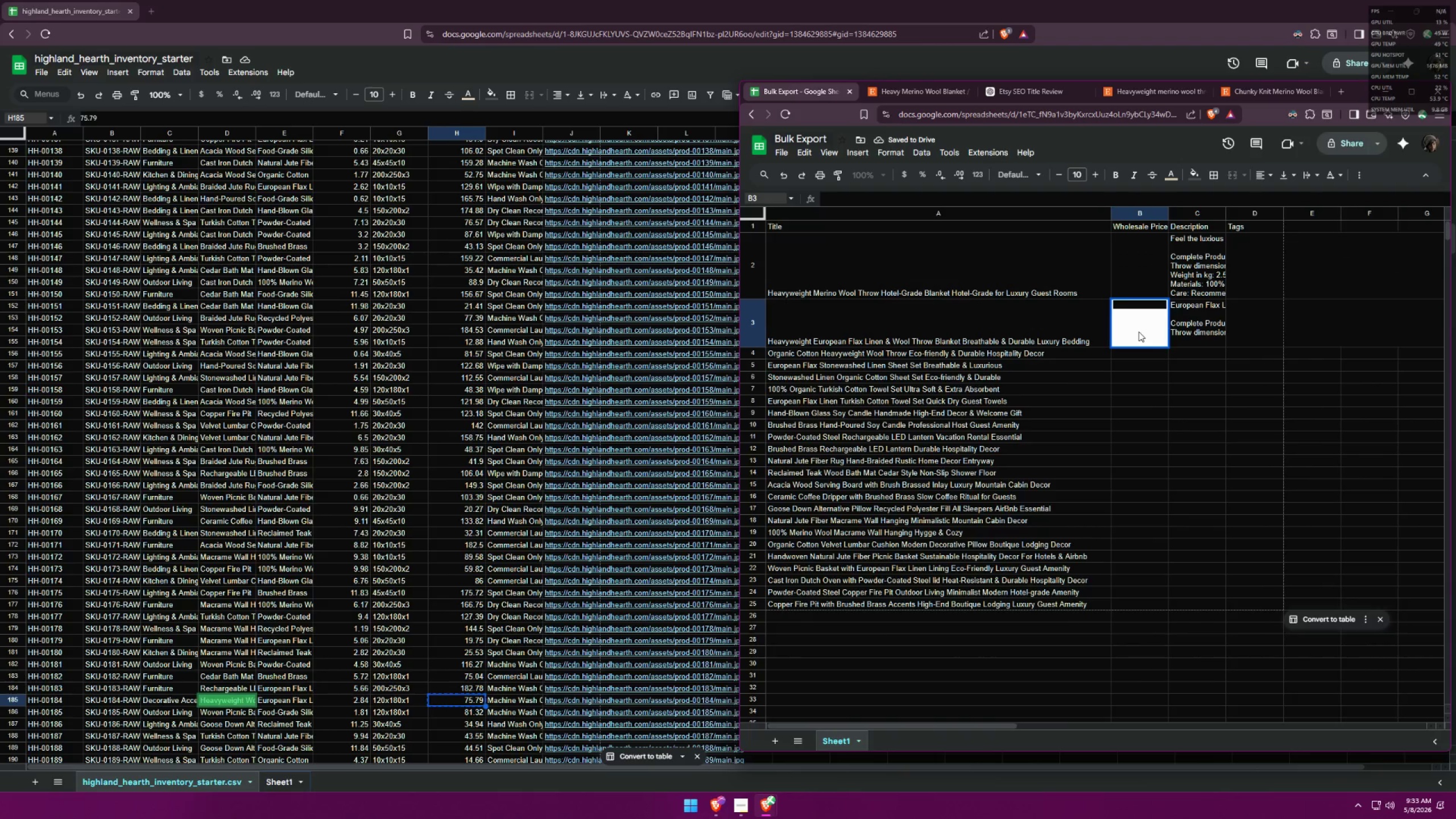 
key(Control+V)
 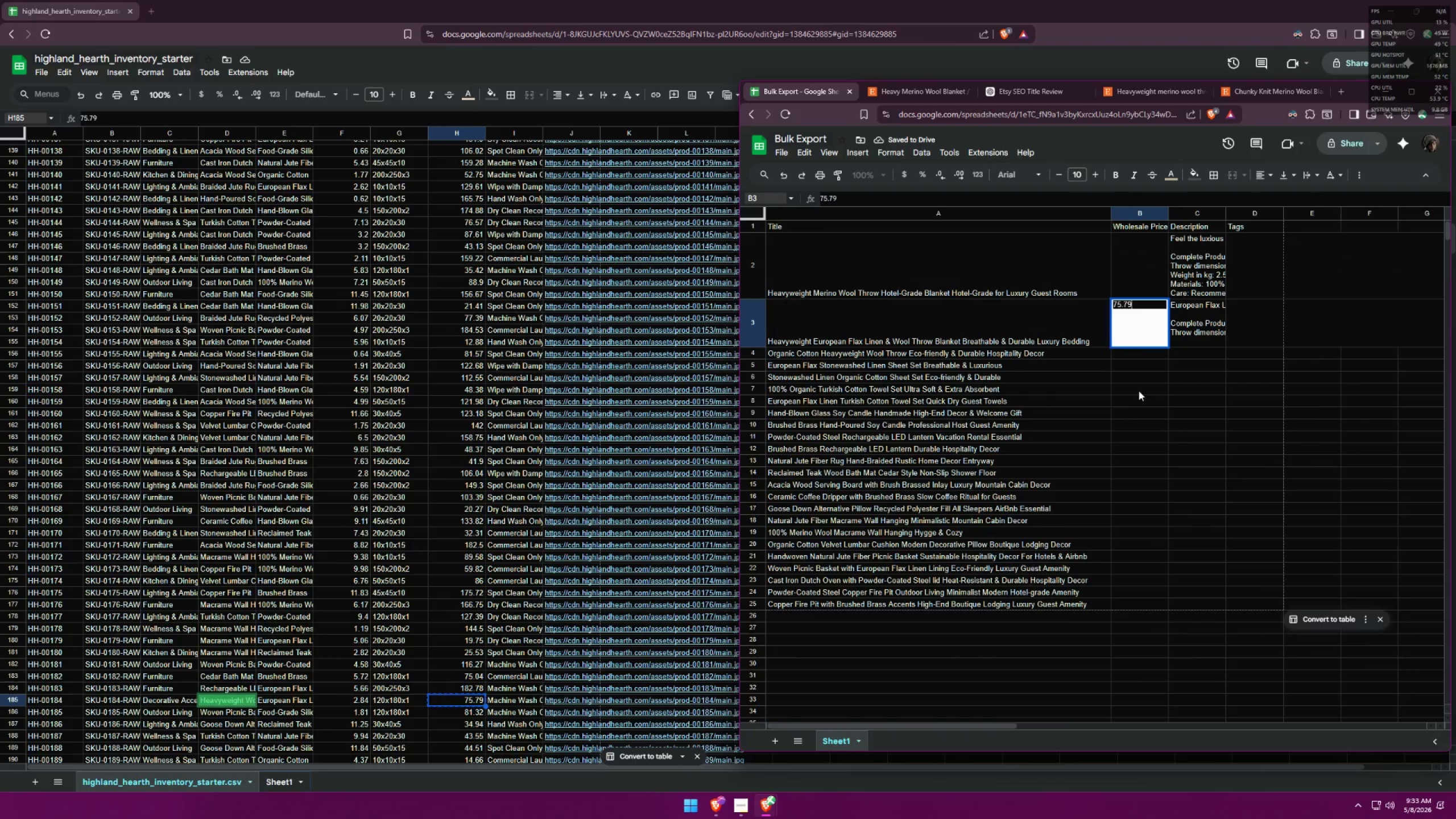 
left_click([1139, 395])
 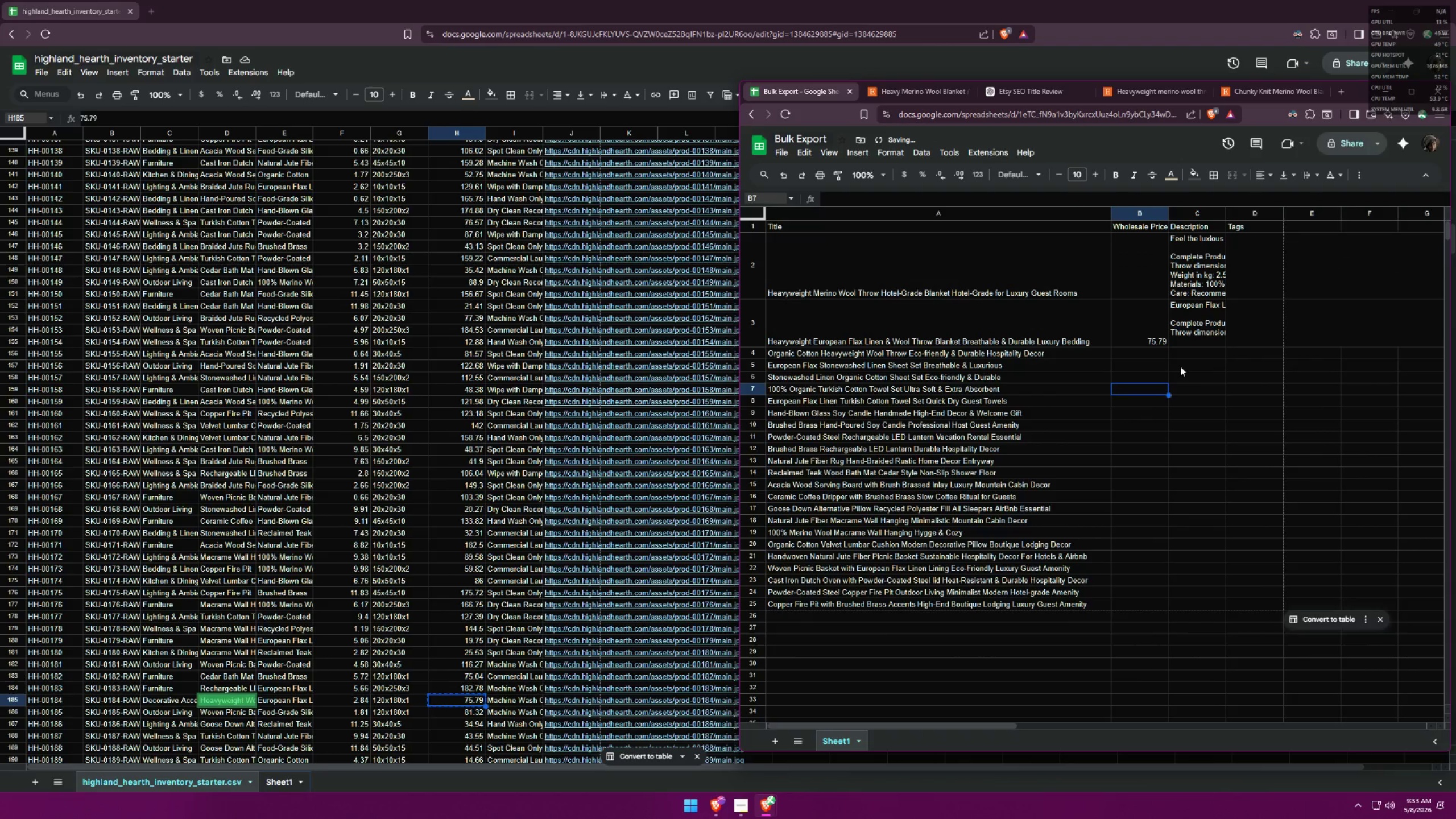 
left_click([1193, 341])
 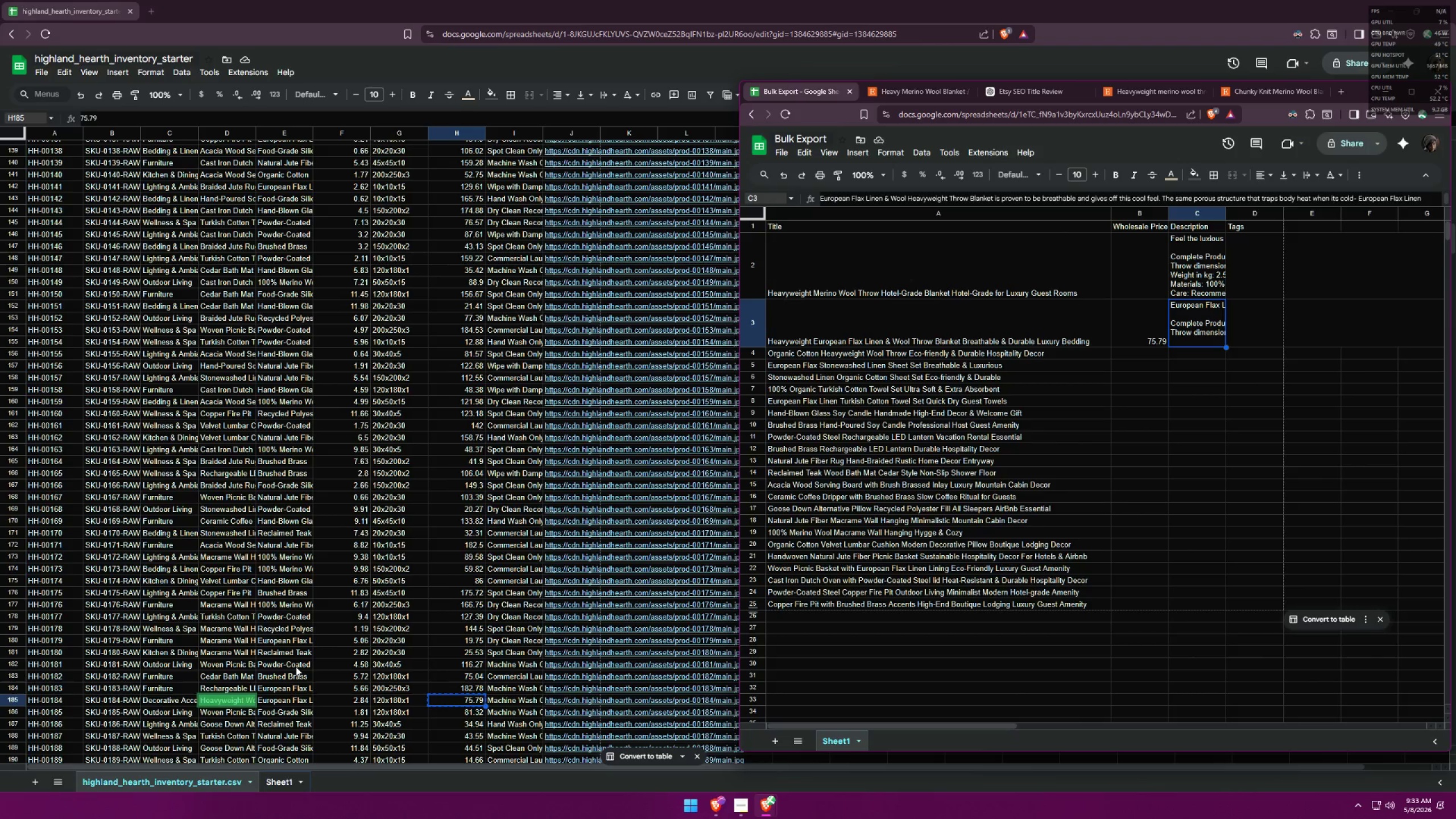 
wait(33.66)
 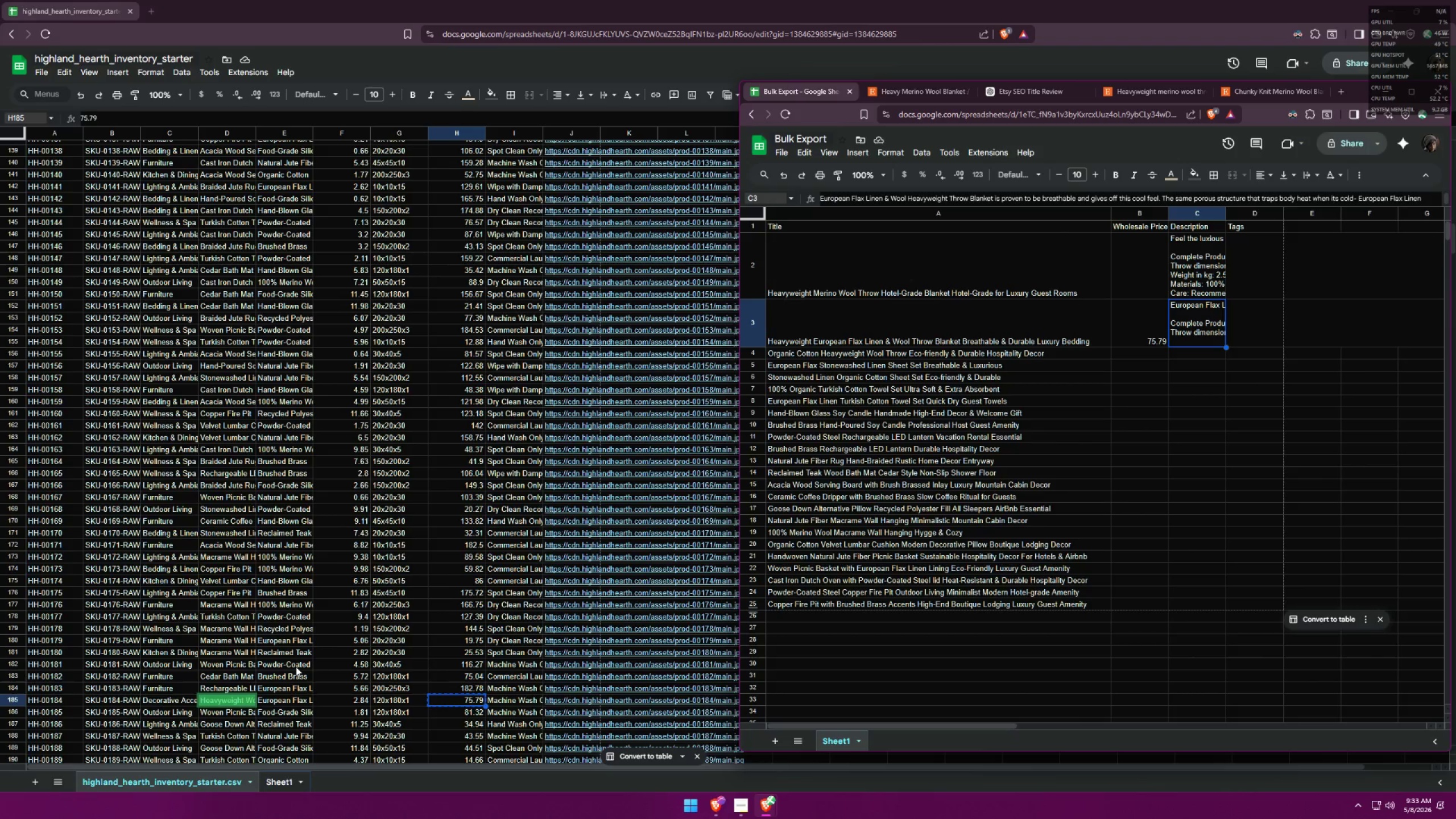 
double_click([1193, 340])
 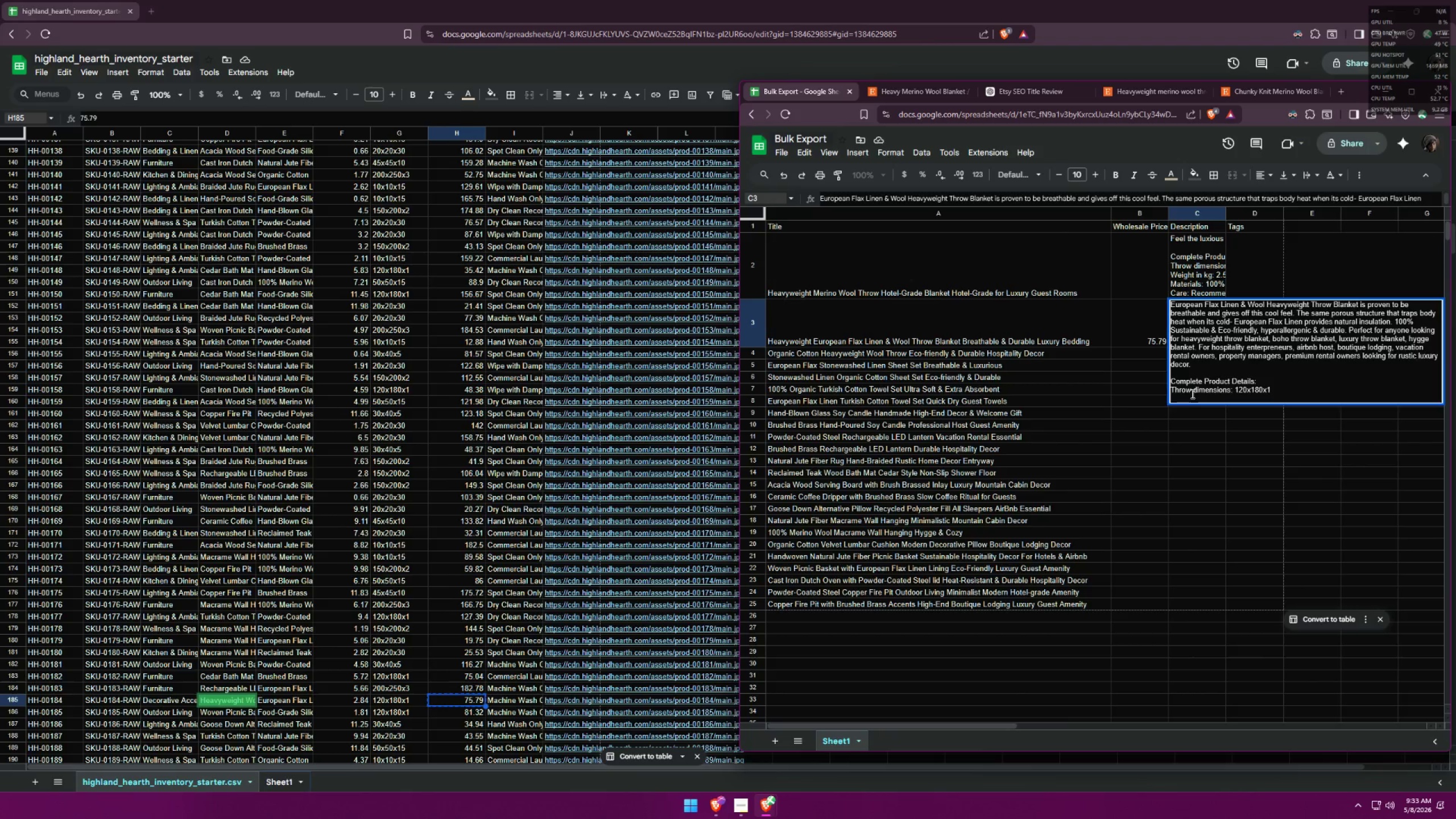 
left_click([1186, 399])
 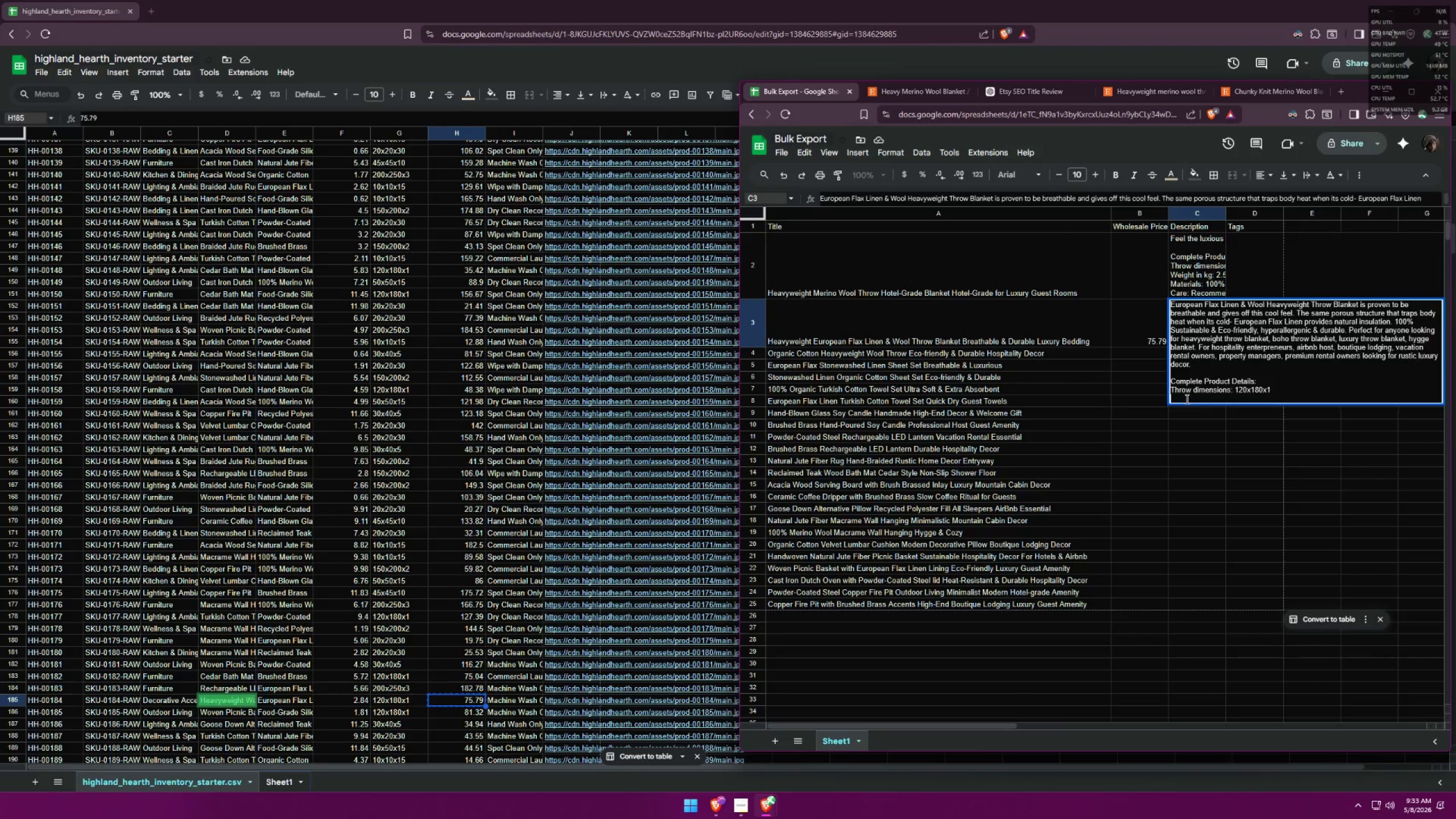 
type(Weight in kg: 2.84)
 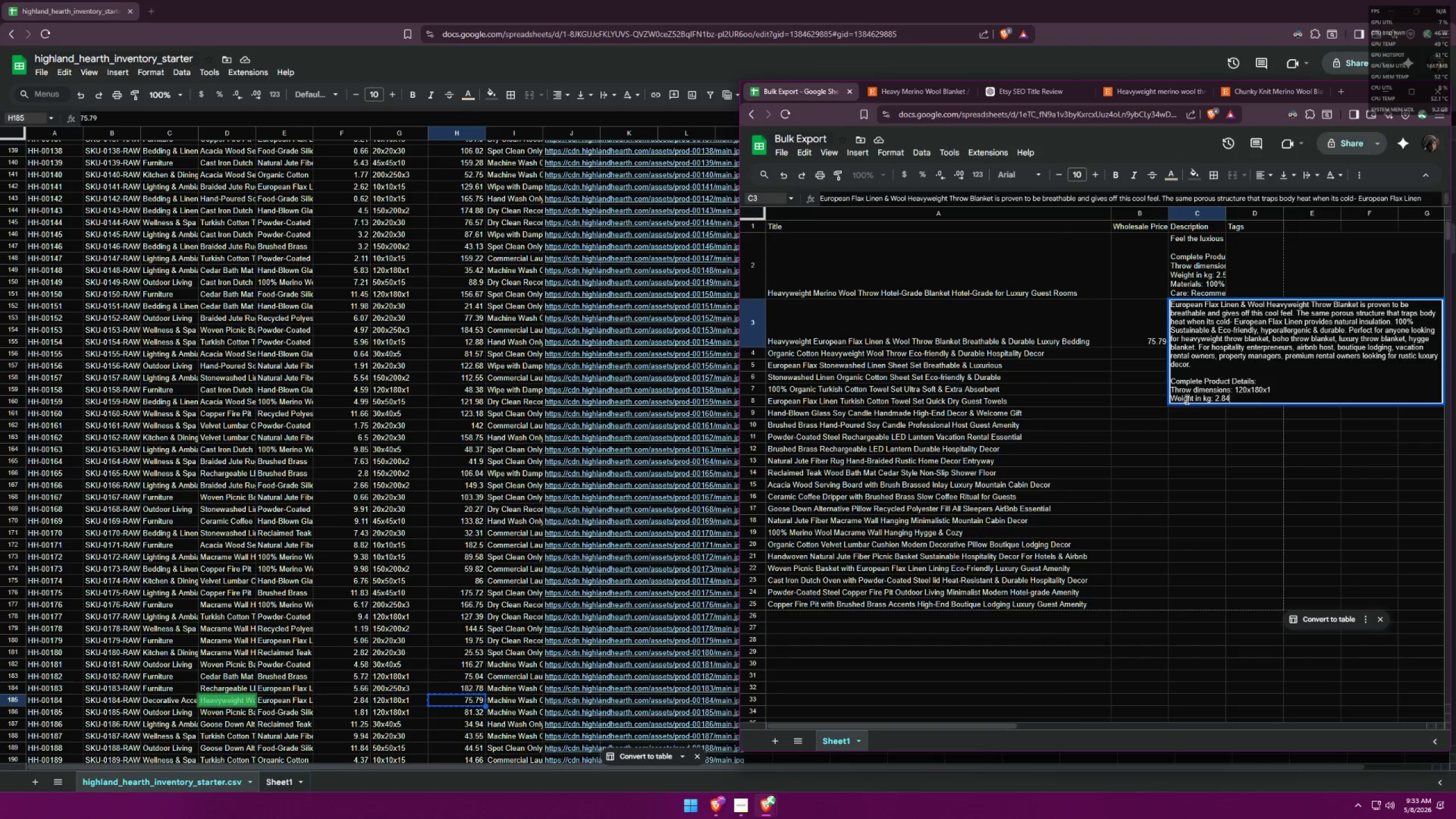 
key(Control+Enter)
 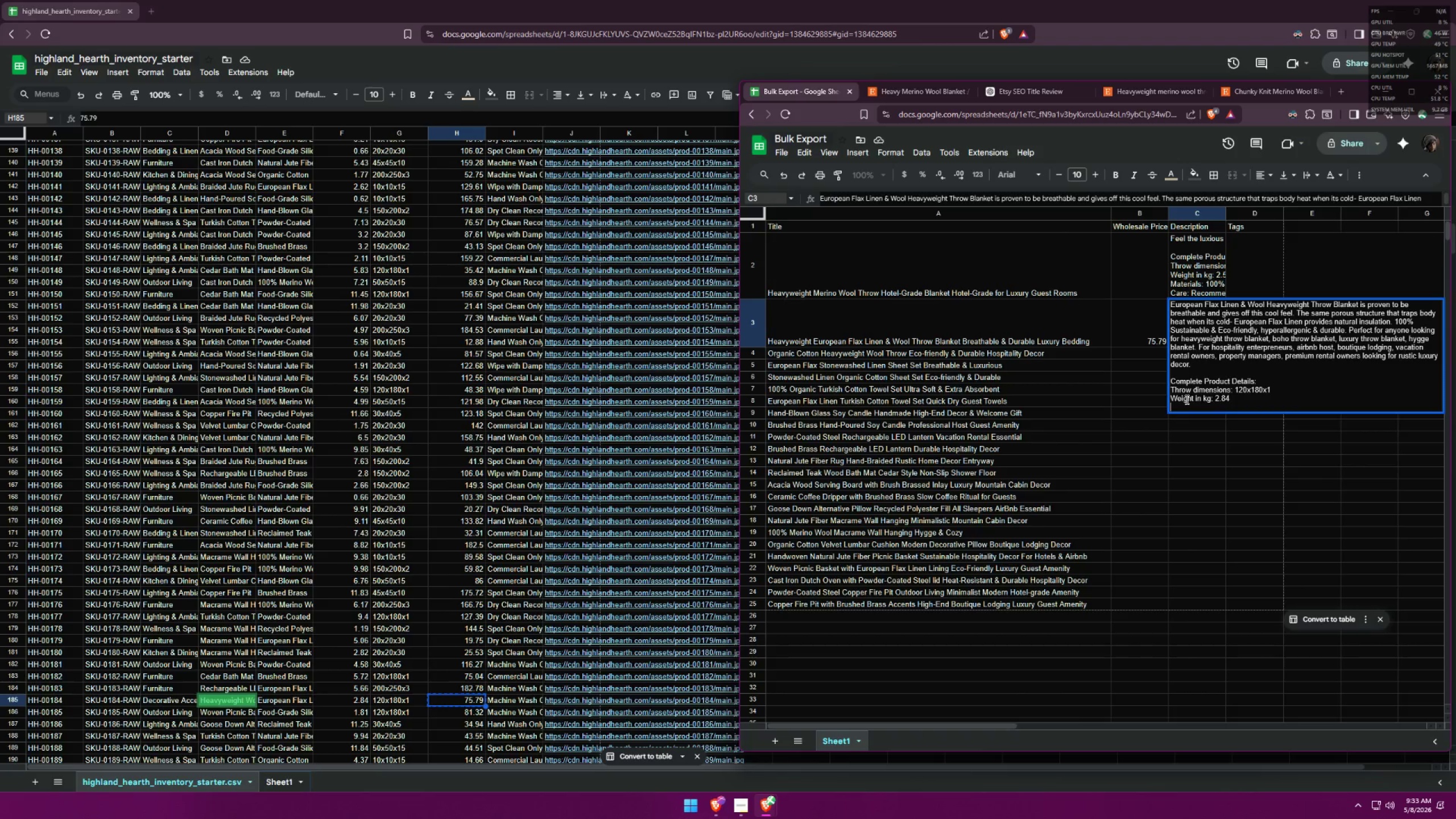 
type(Materials: )
 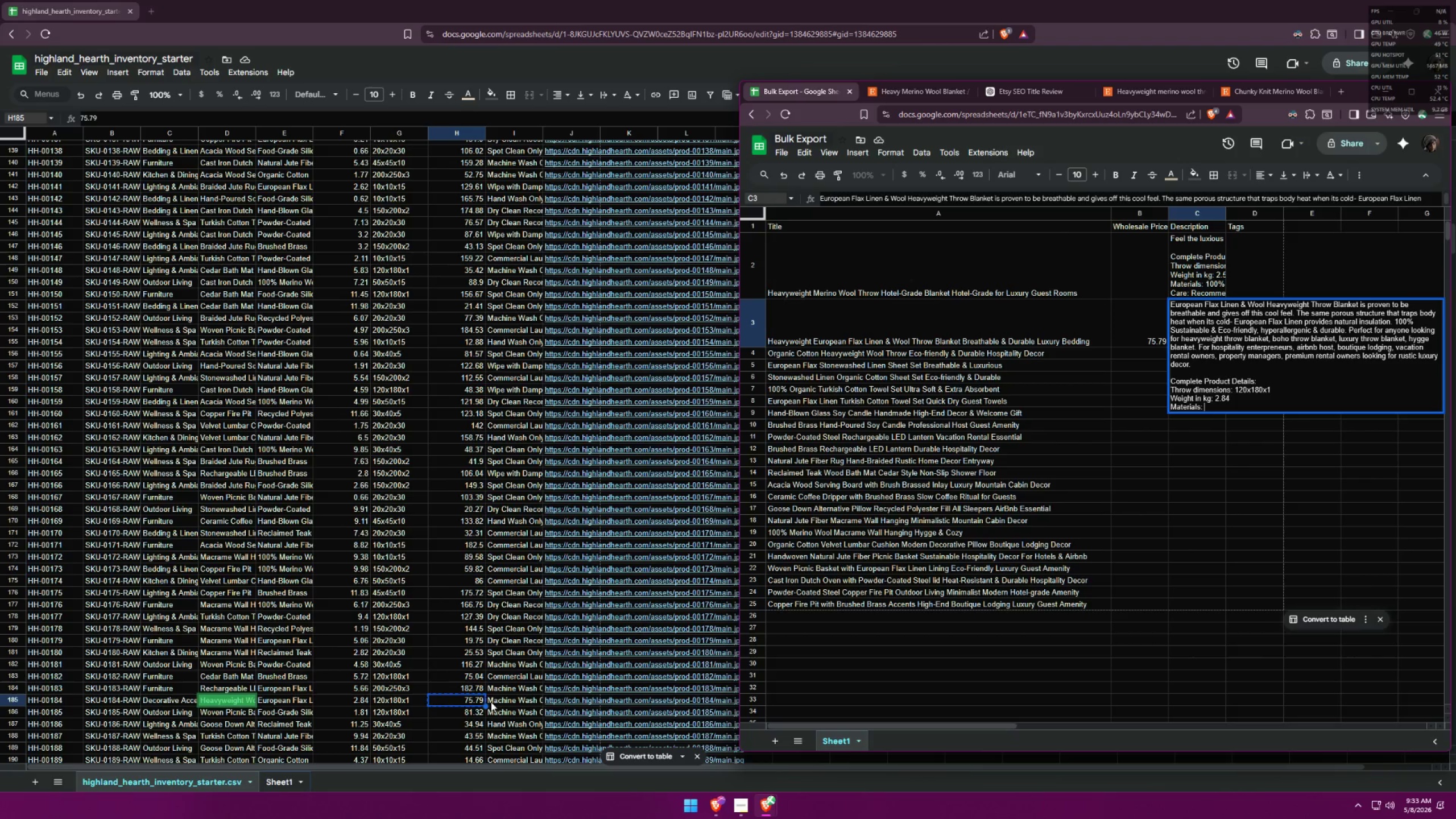 
left_click([305, 704])
 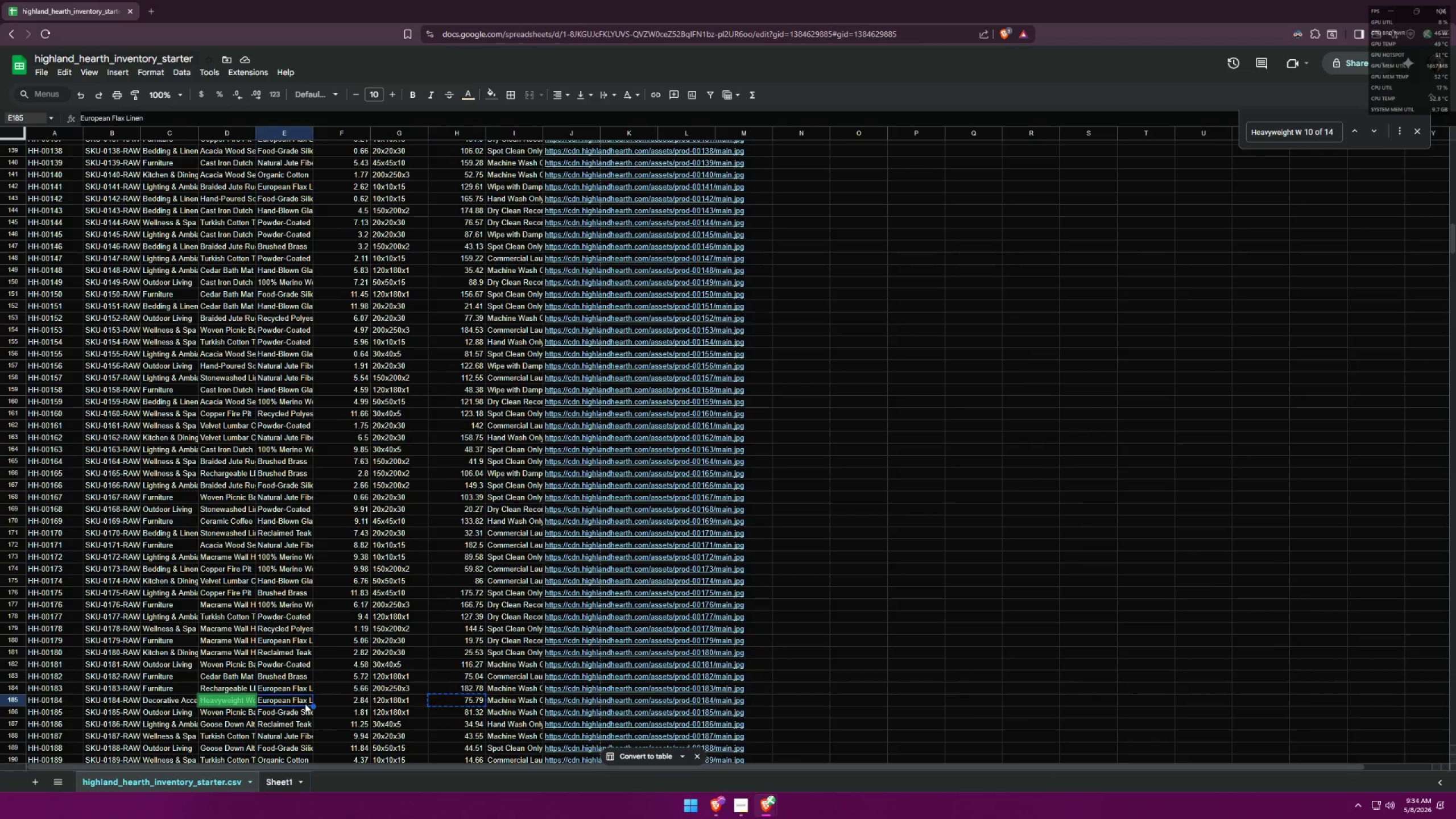 
key(Control+ControlLeft)
 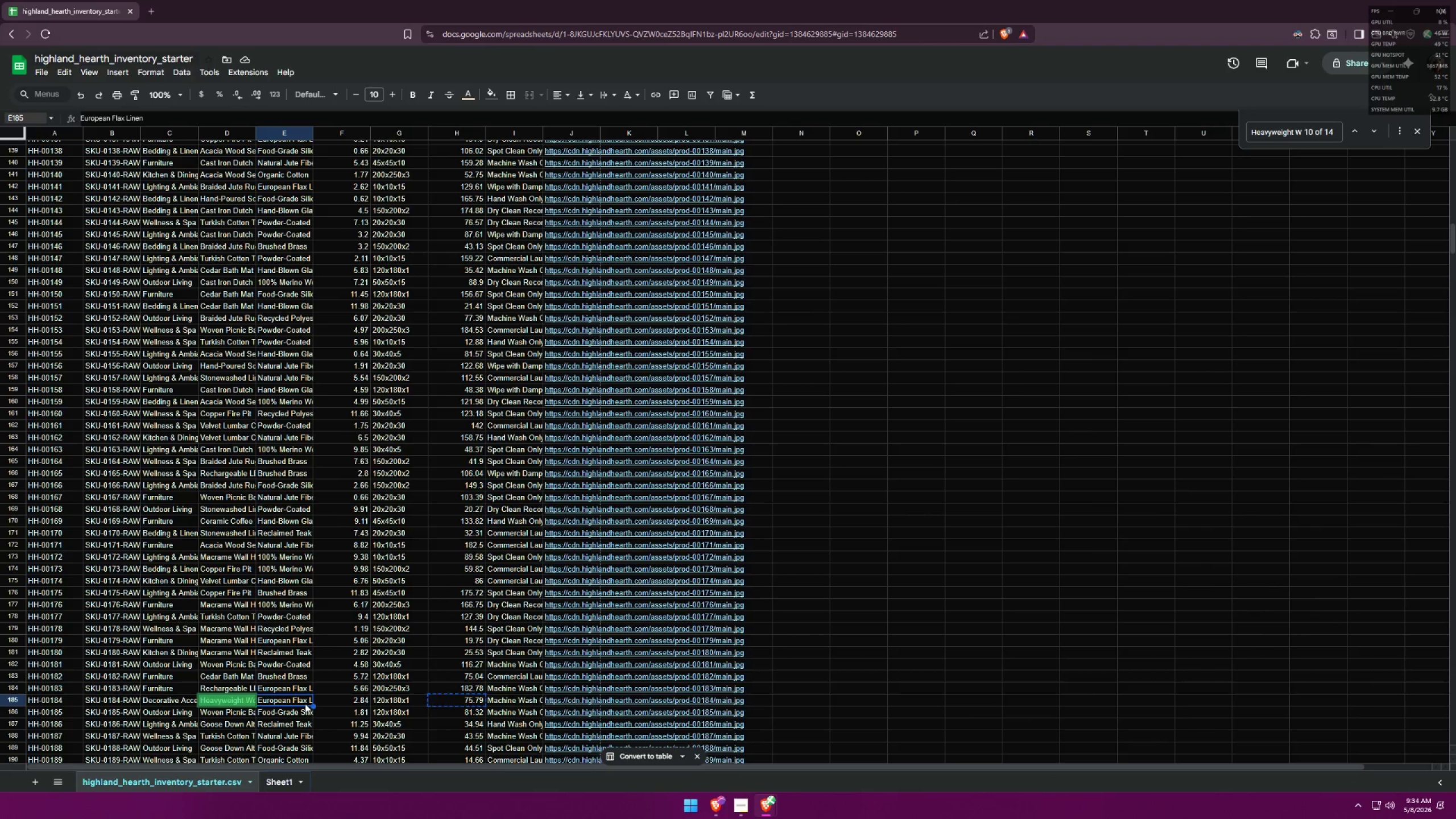 
key(Control+C)
 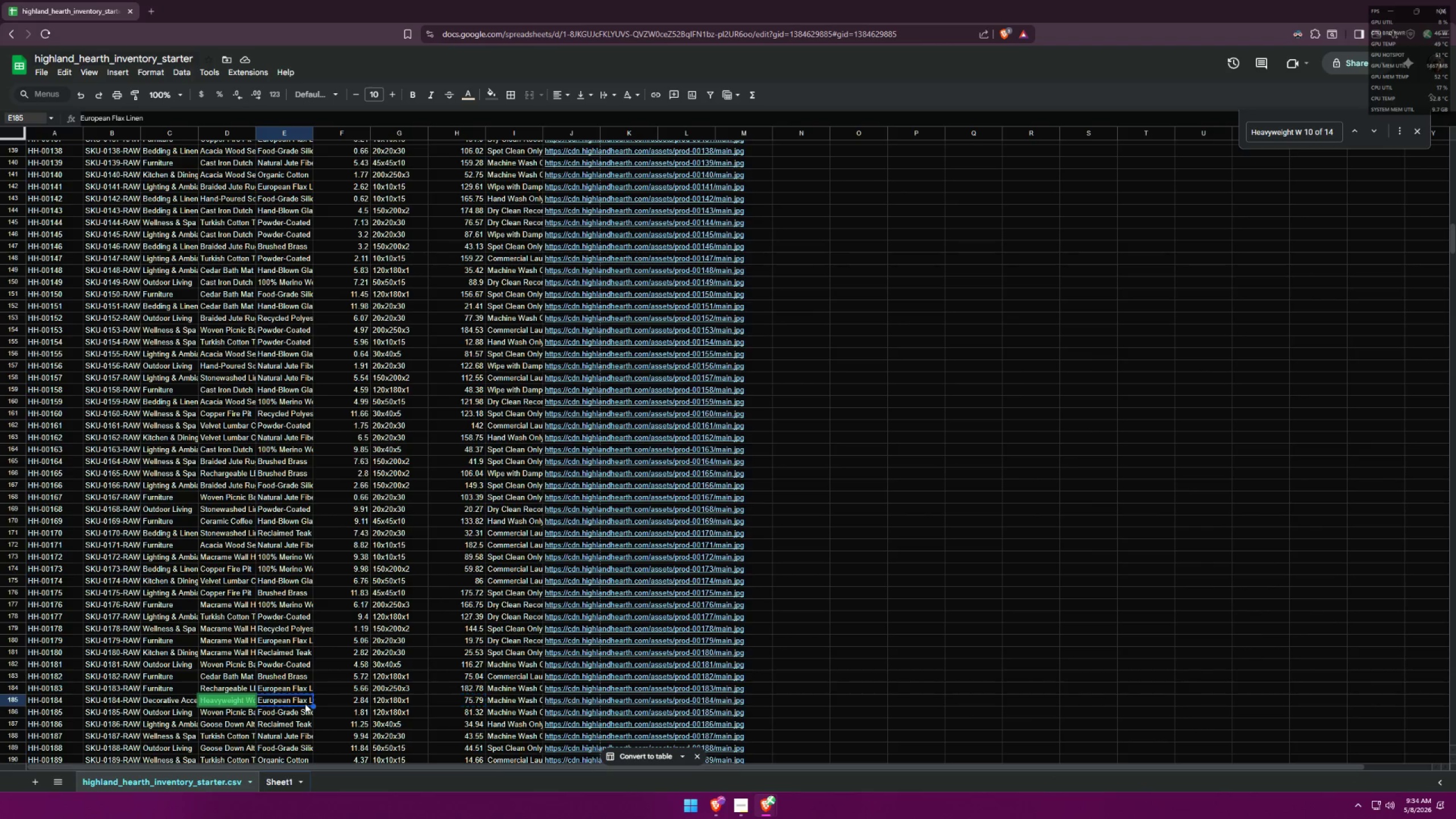 
key(Alt+AltLeft)
 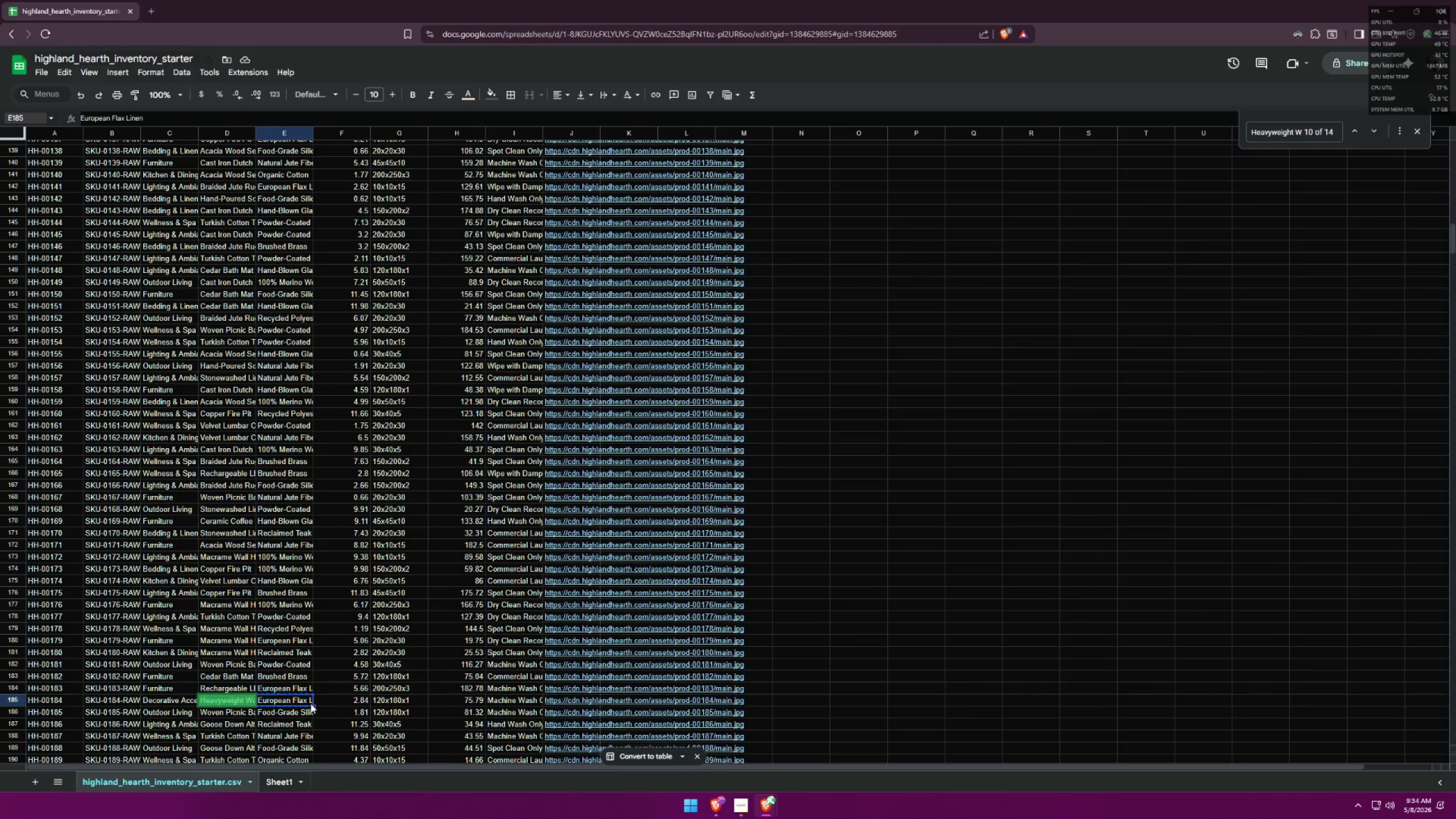 
key(Alt+Tab)
 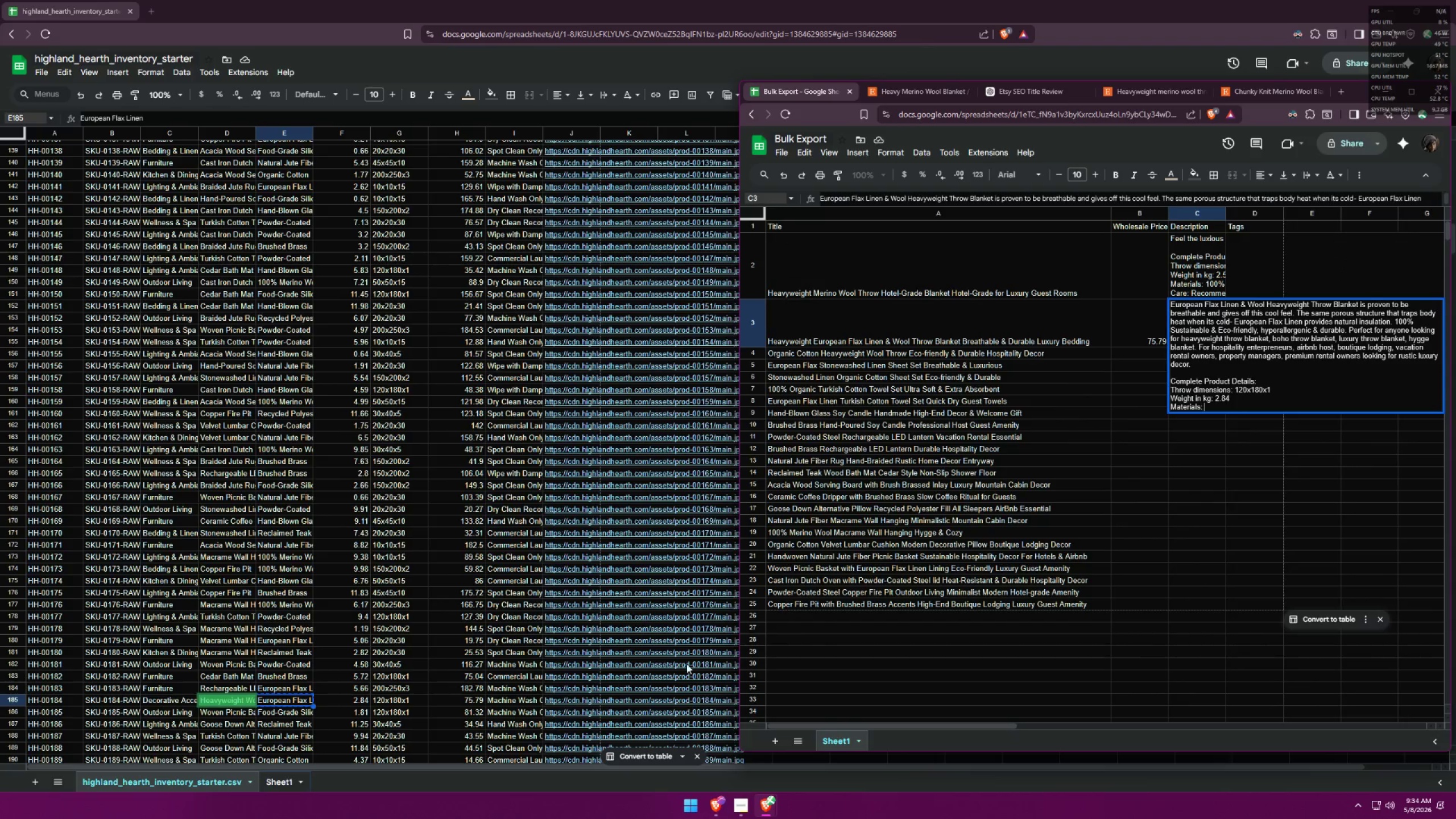 
key(Control+ControlLeft)
 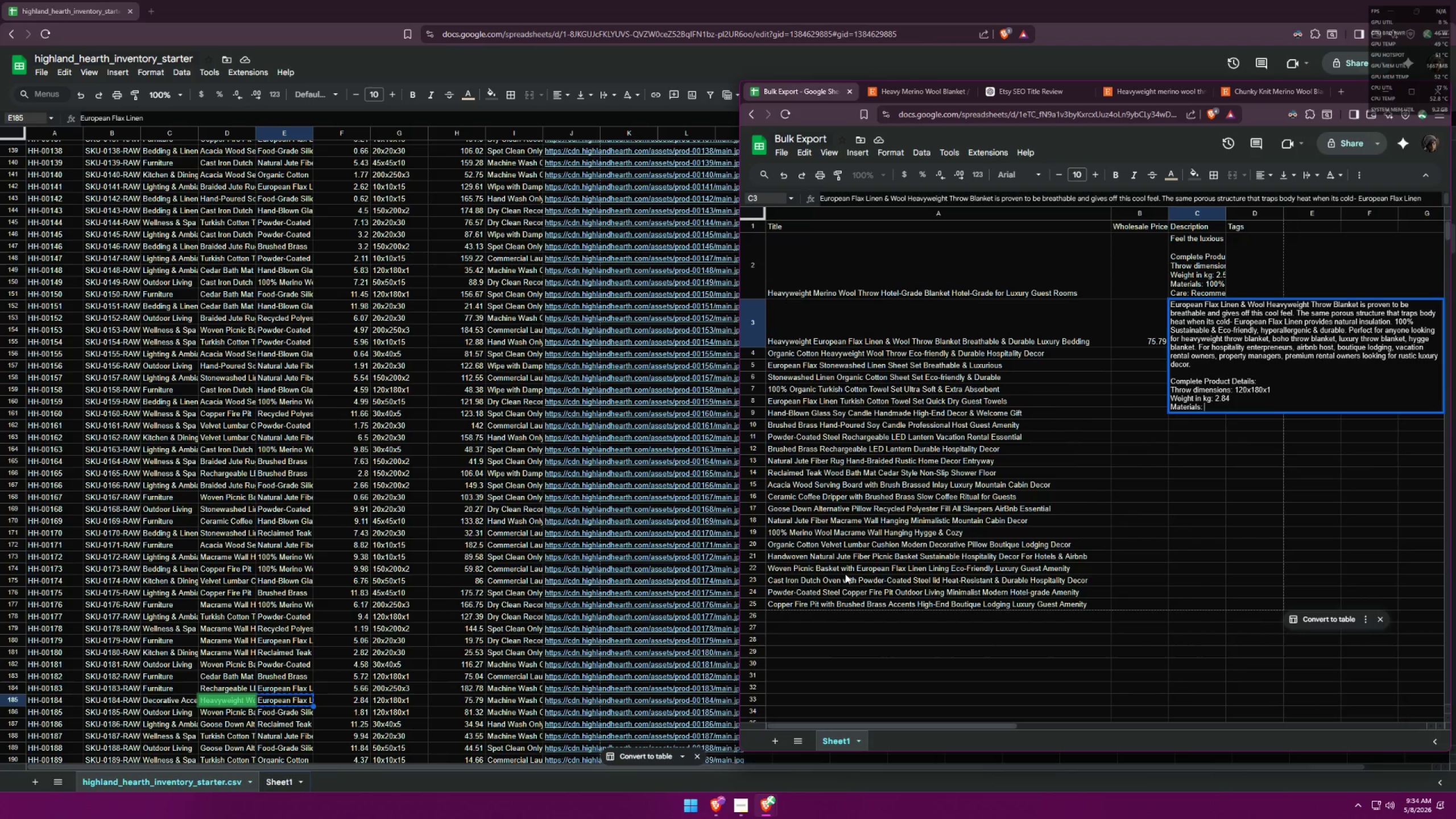 
key(Control+V)
 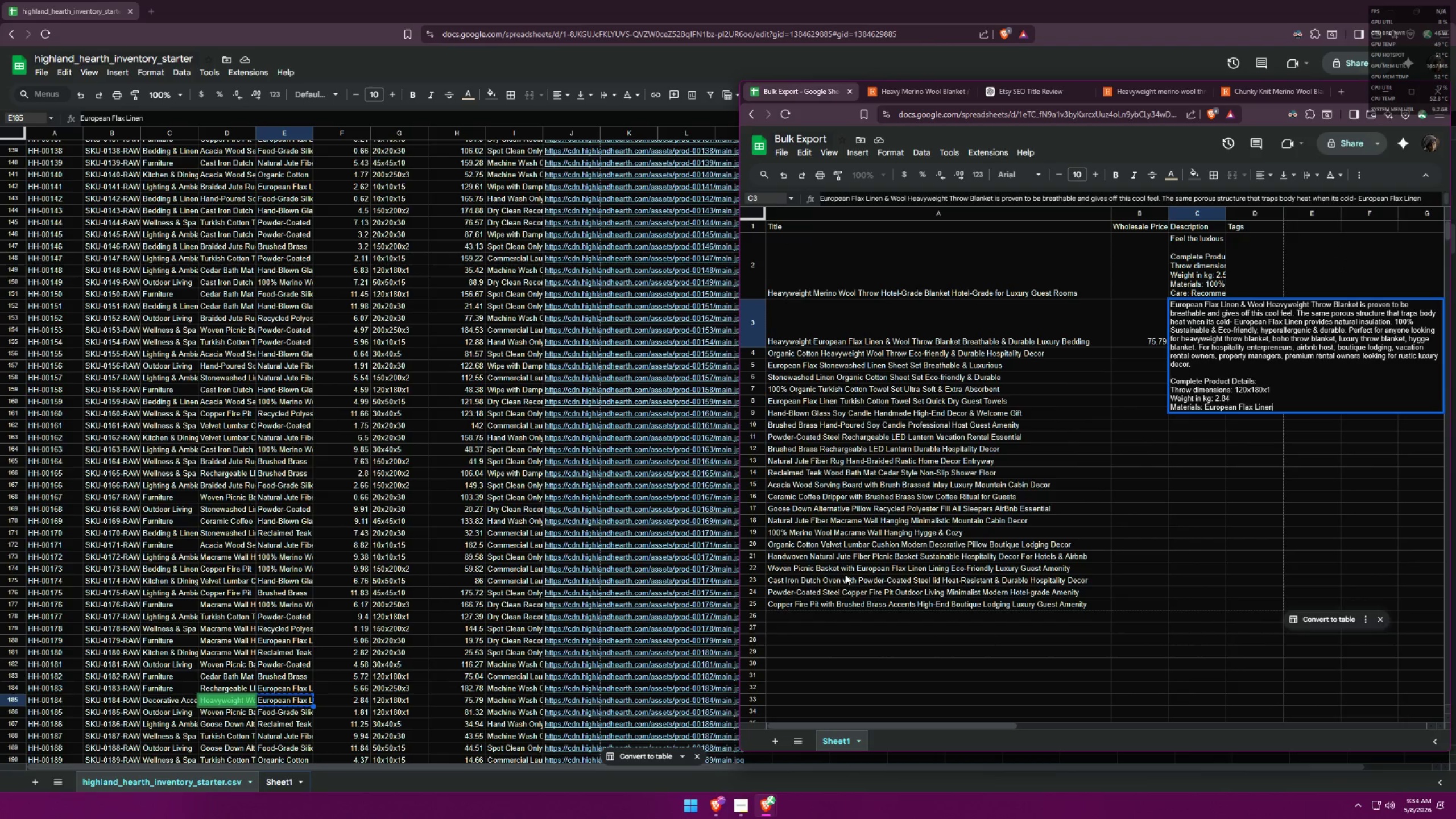 
key(Control+Enter)
 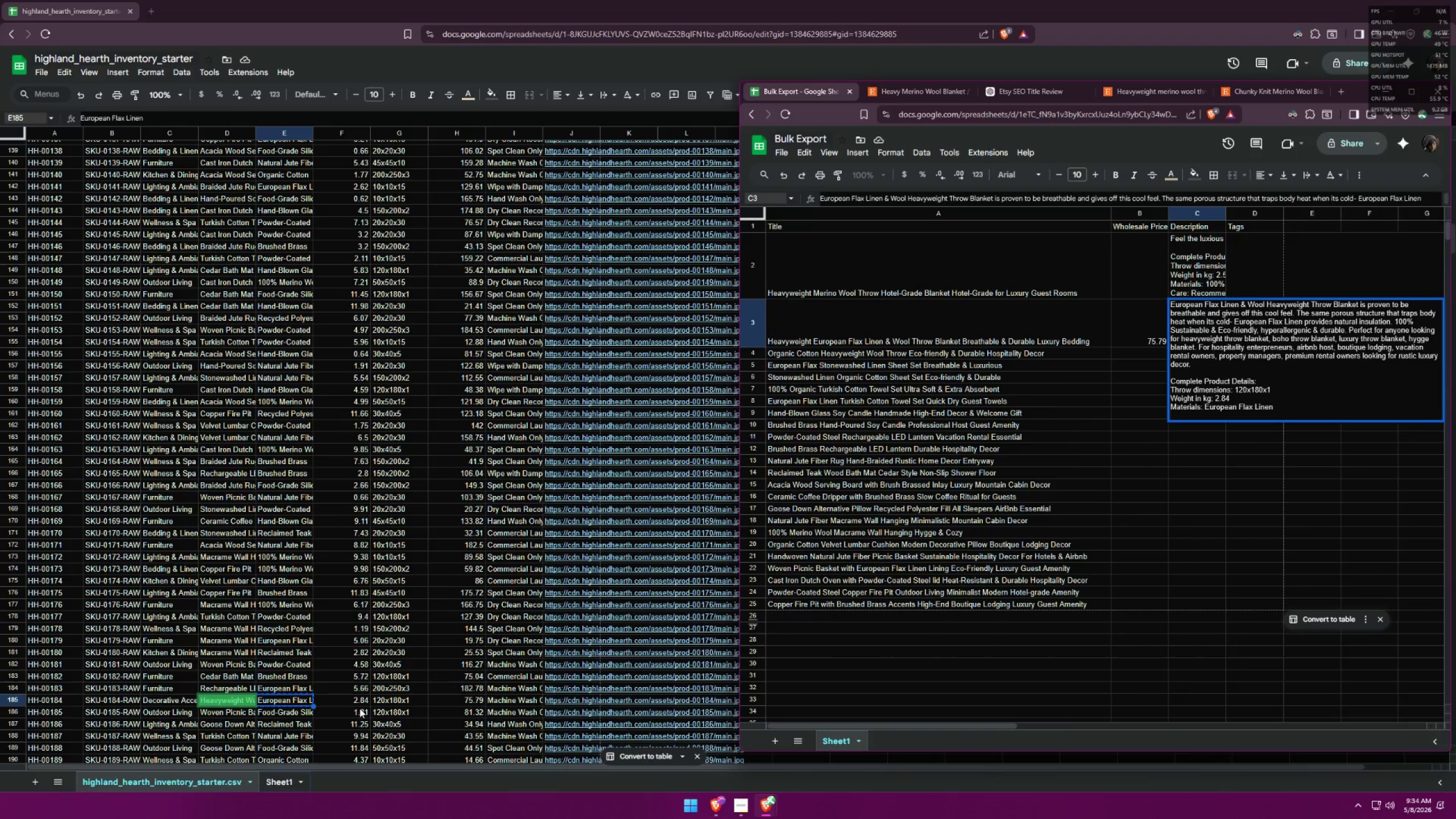 
left_click([507, 701])
 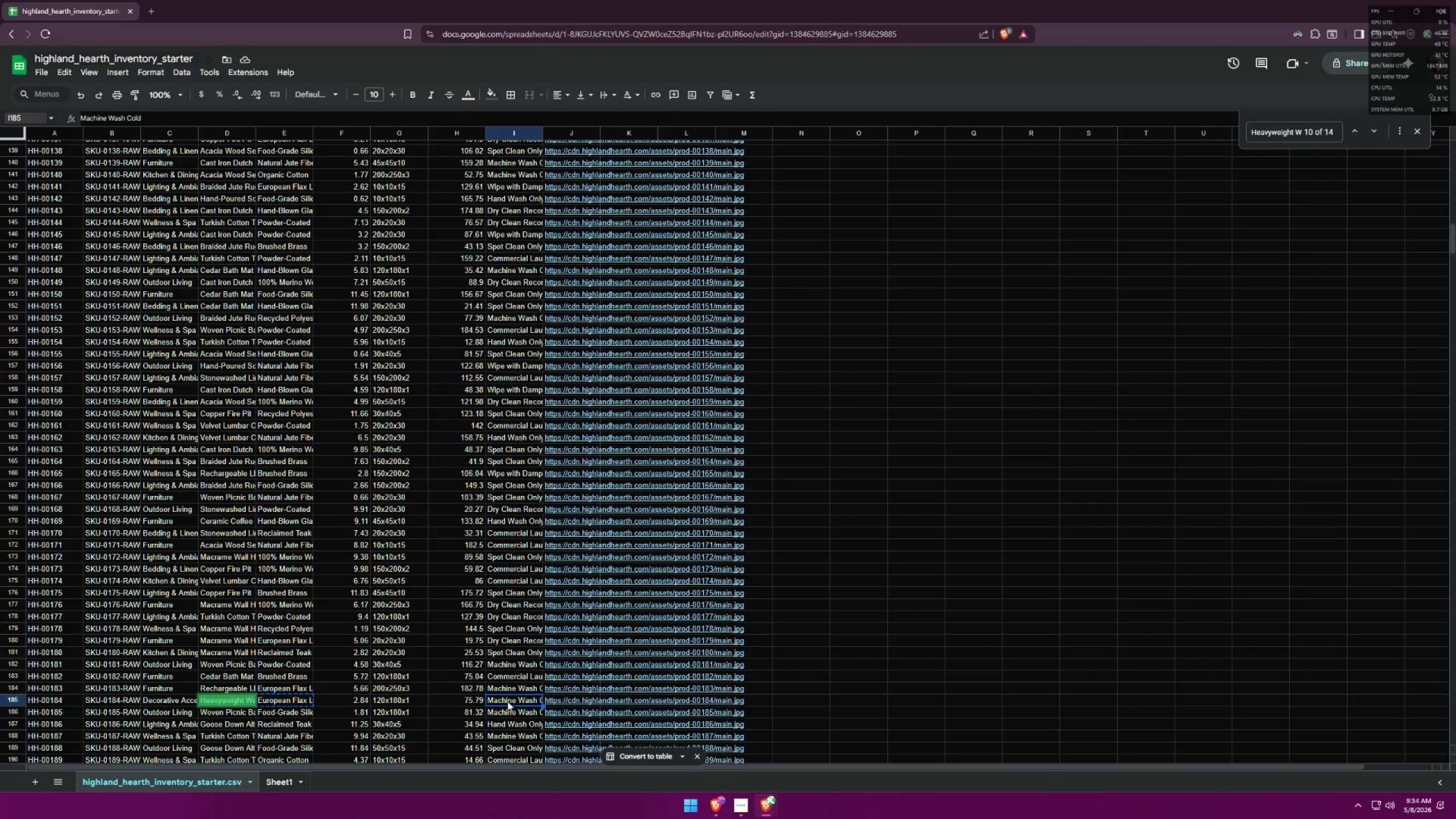 
key(Control+ControlLeft)
 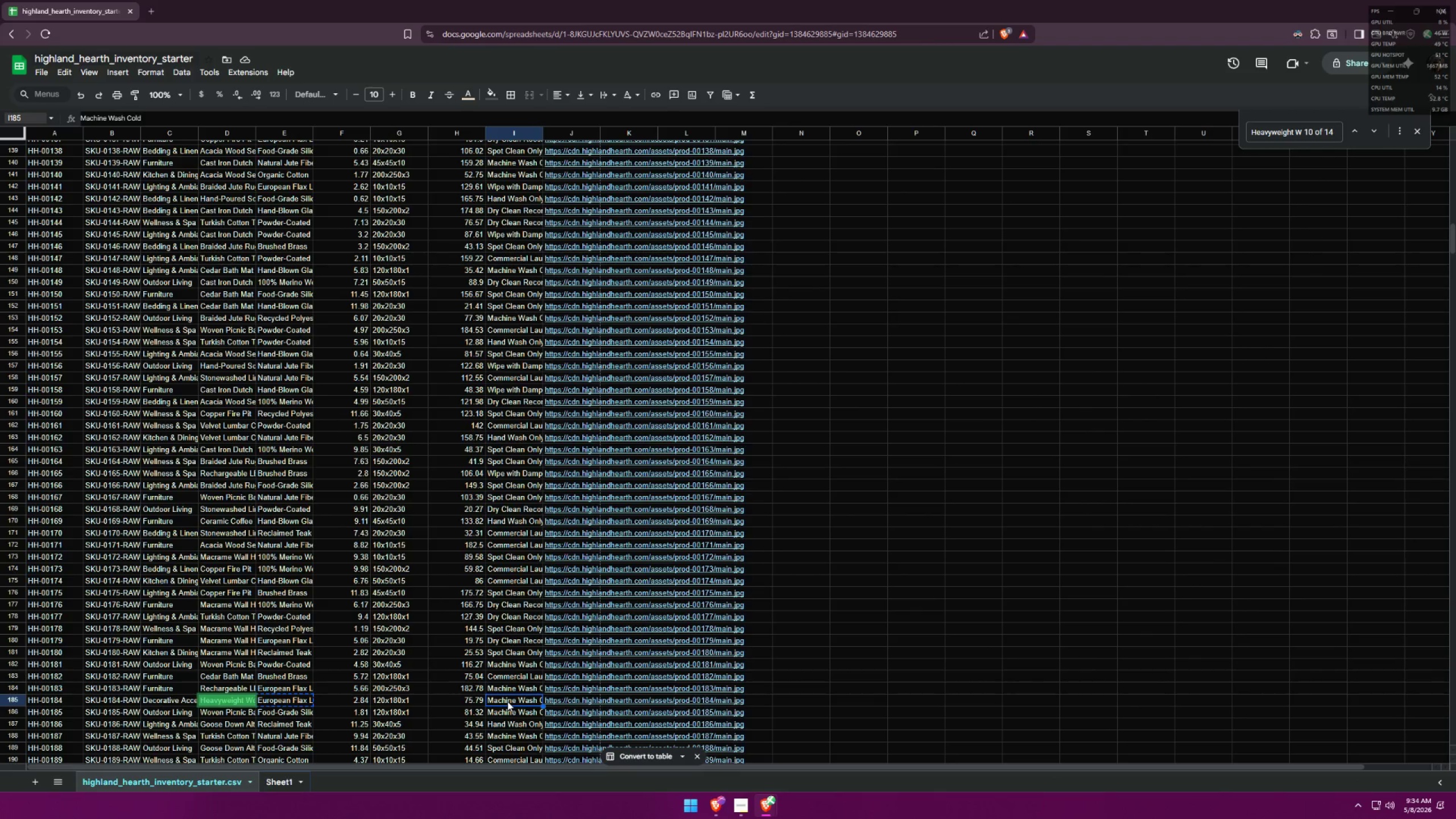 
key(Control+C)
 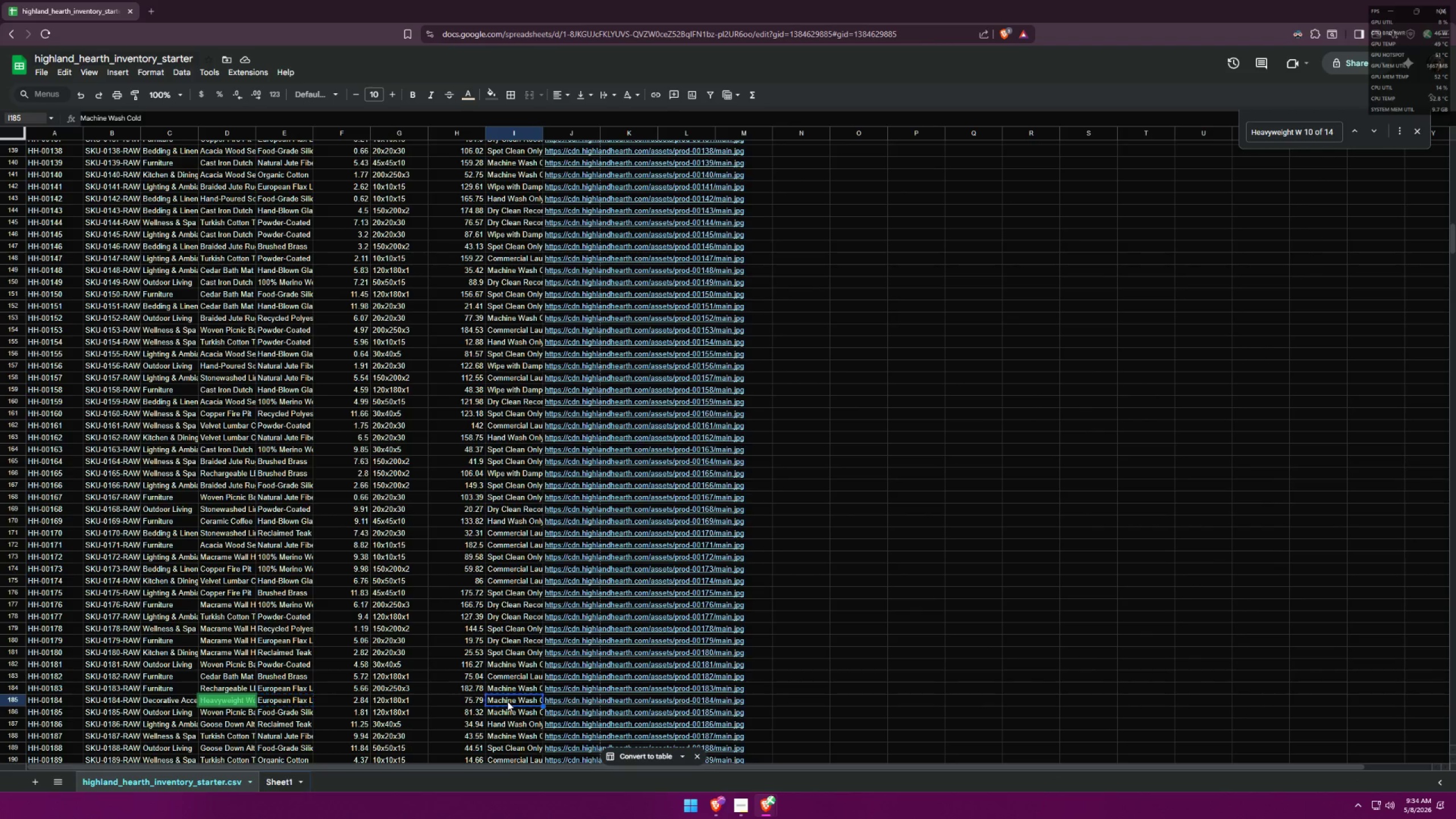 
key(Alt+AltLeft)
 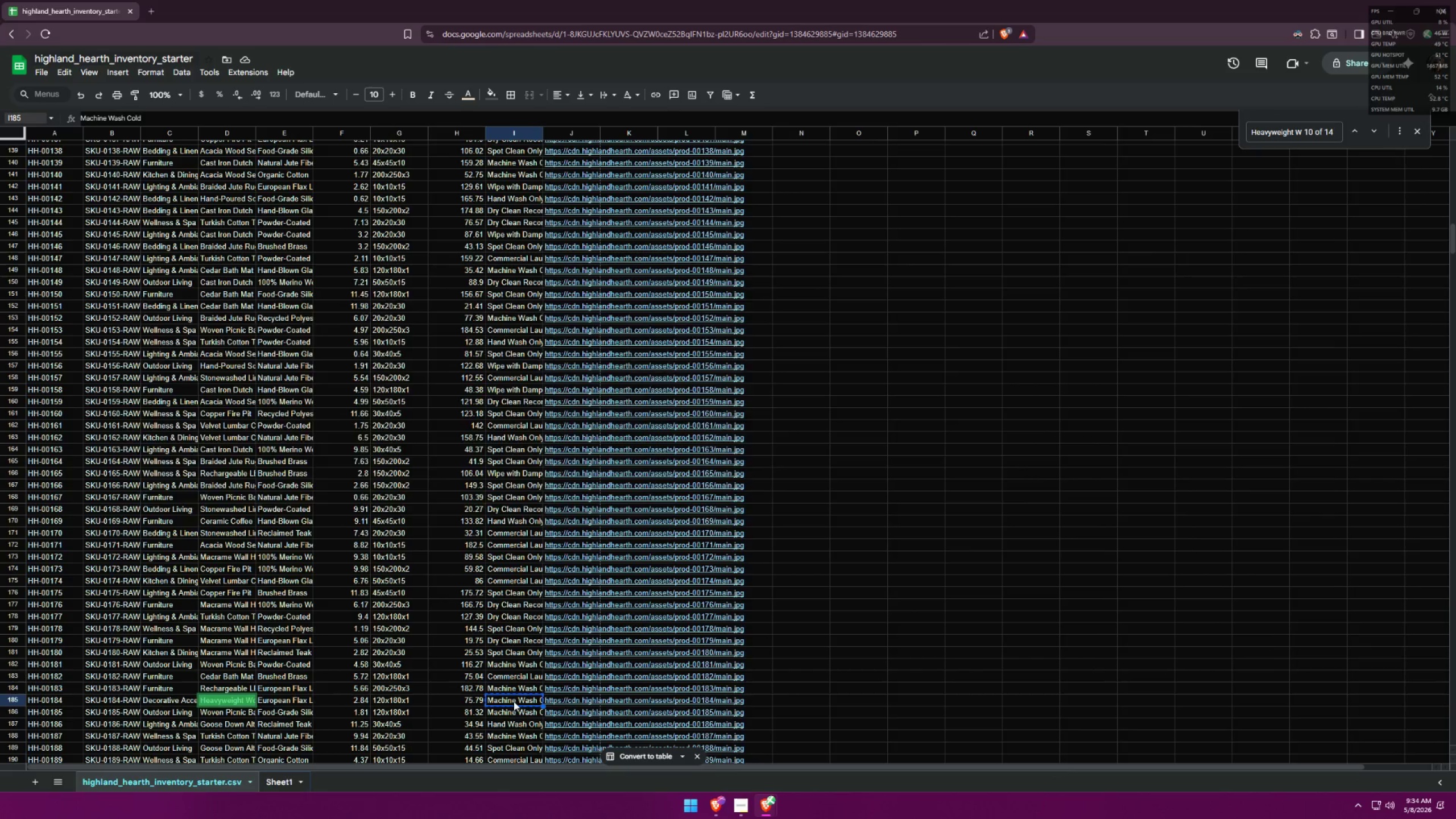 
key(Alt+Tab)
 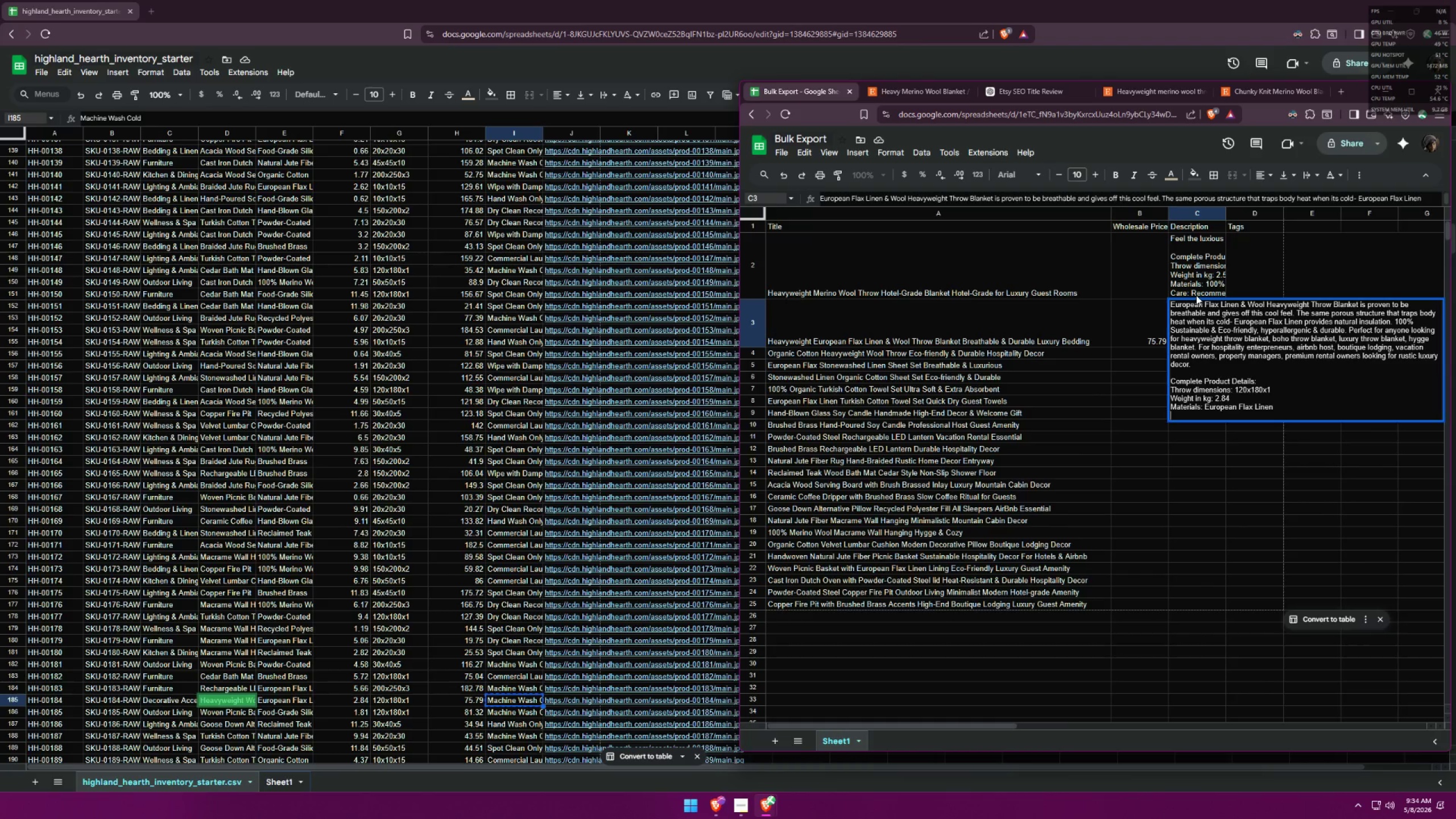 
double_click([1196, 295])
 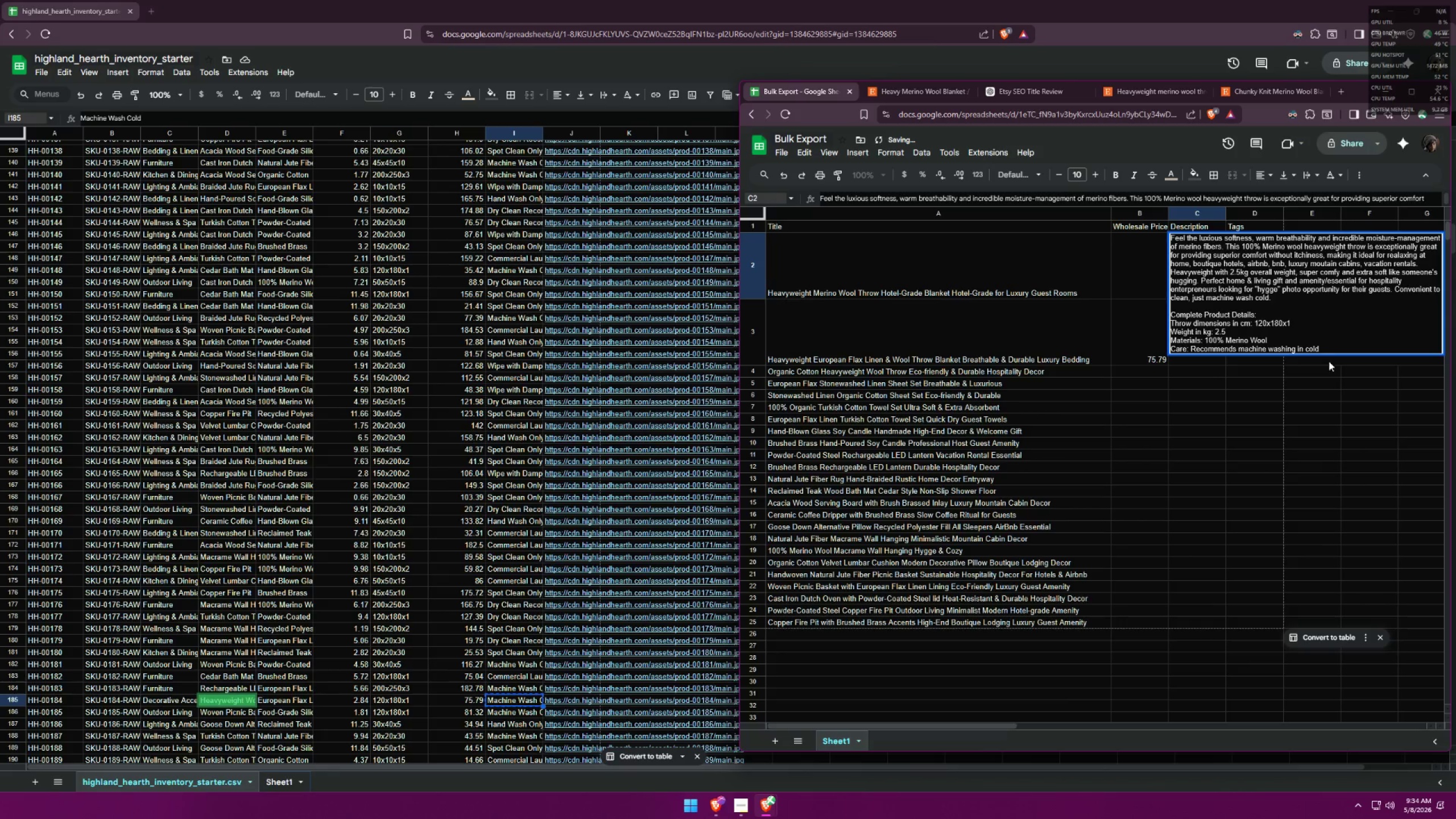 
left_click_drag(start_coordinate=[1331, 348], to_coordinate=[1169, 345])
 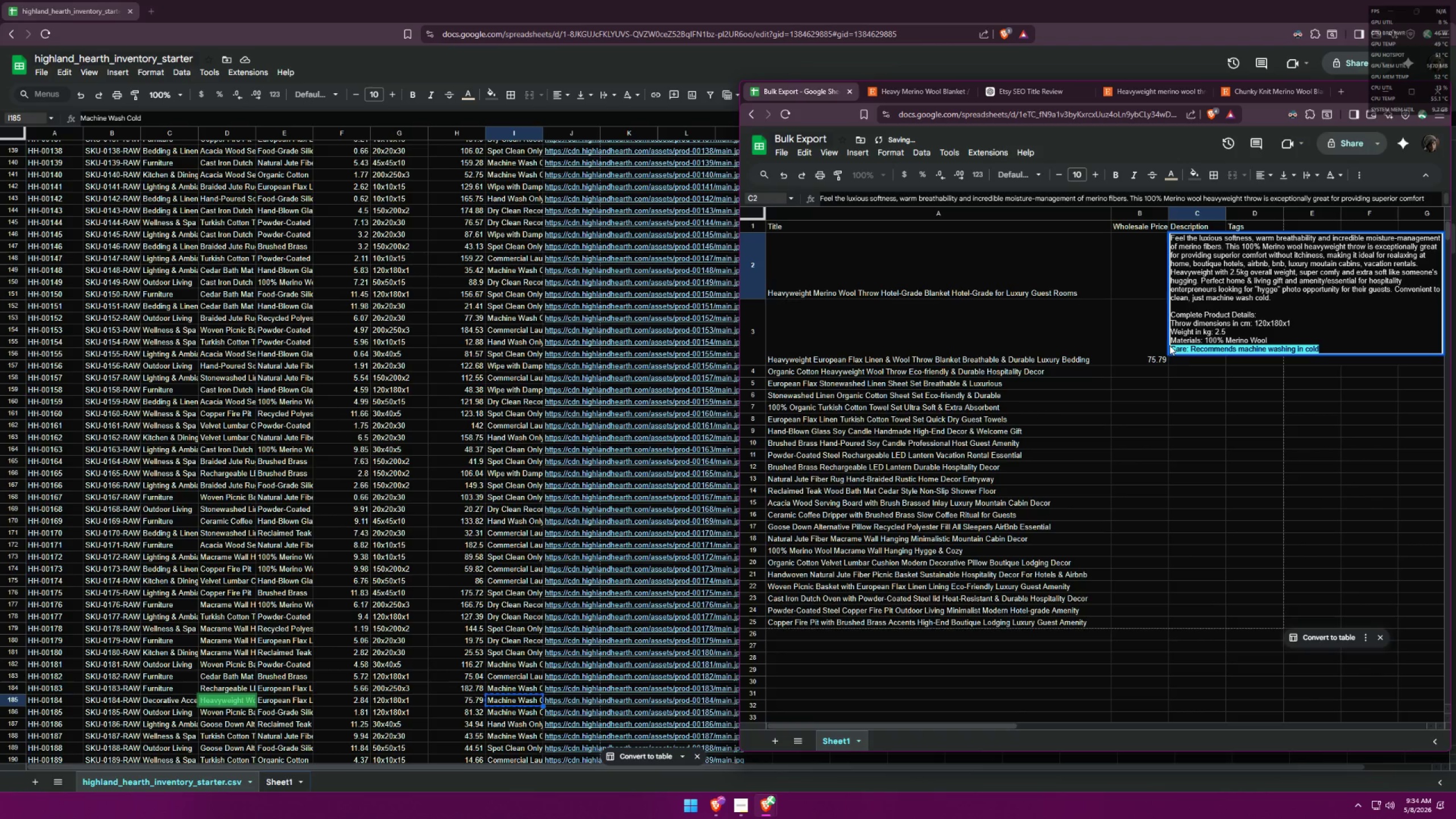 
key(Control+ControlLeft)
 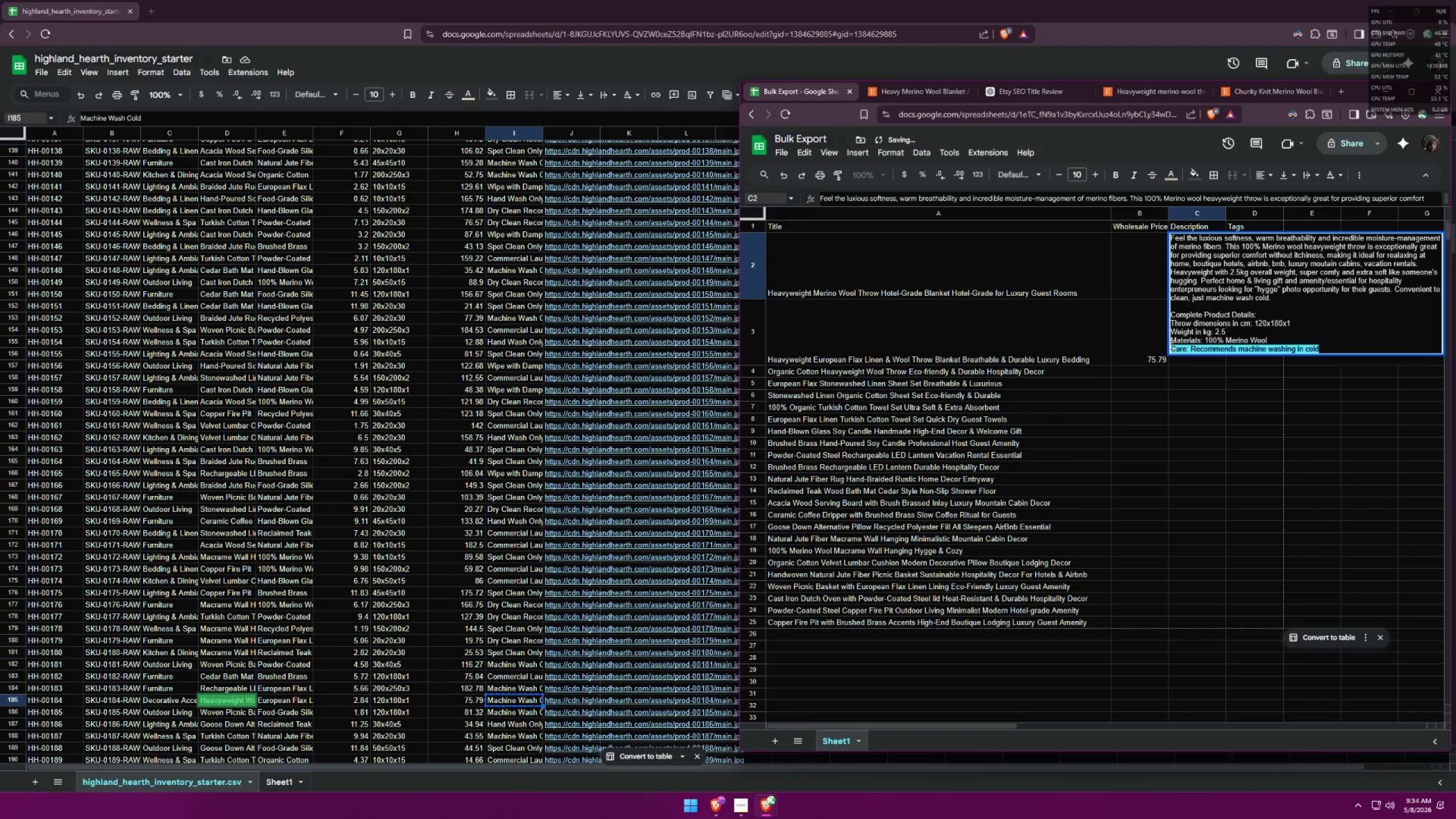 
key(Control+C)
 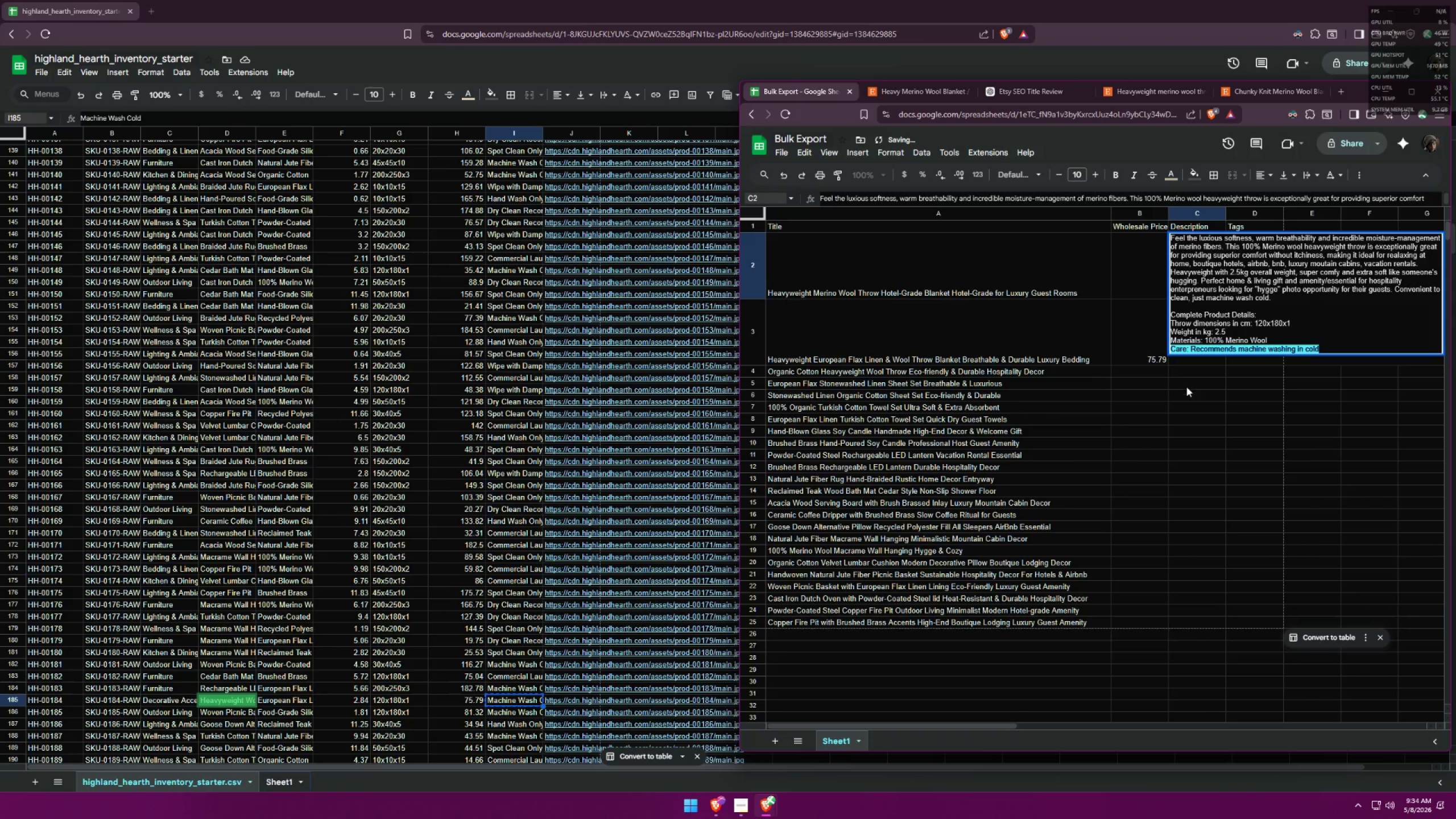 
left_click([1185, 390])
 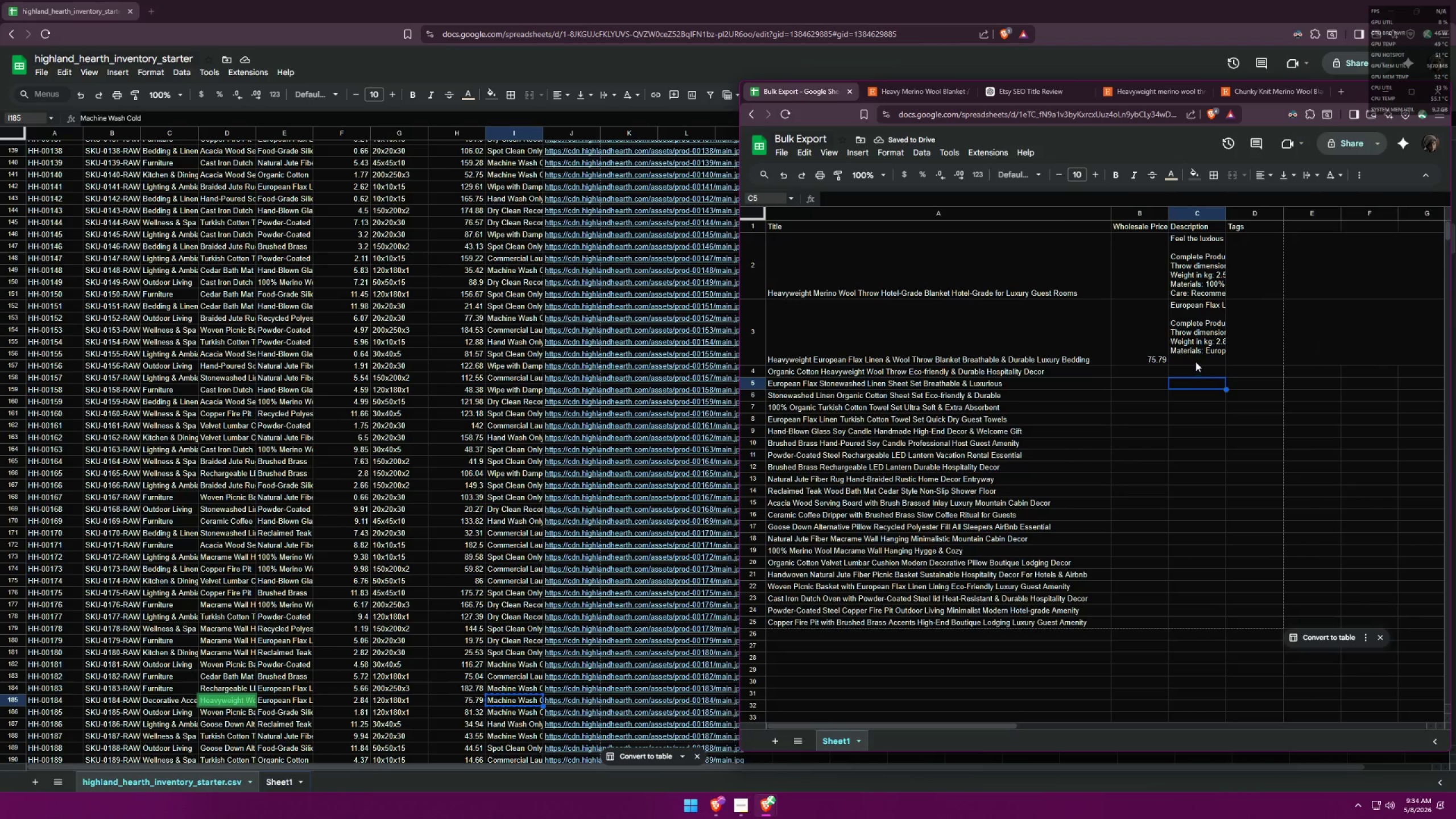 
triple_click([1196, 361])
 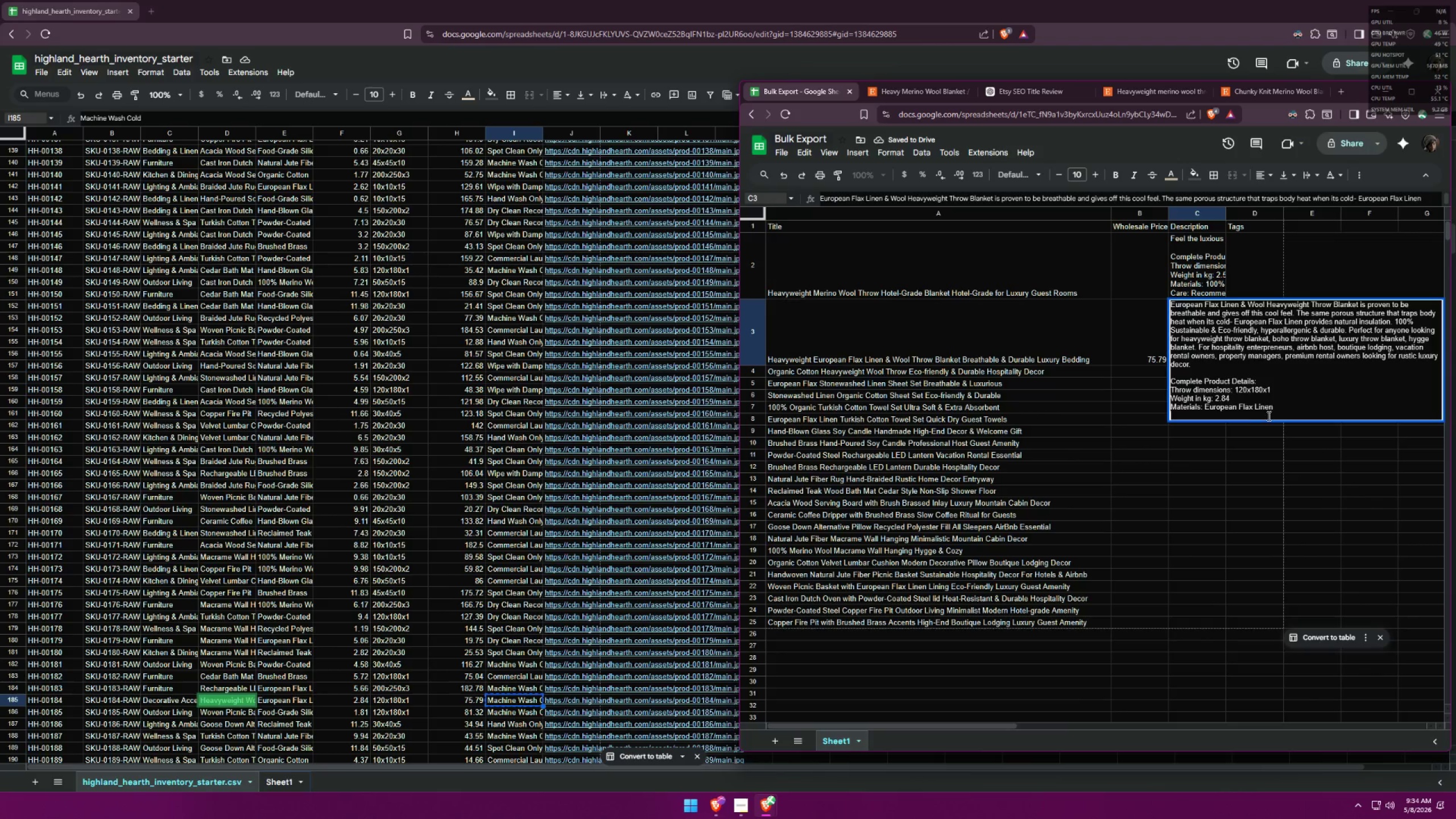 
left_click([1279, 416])
 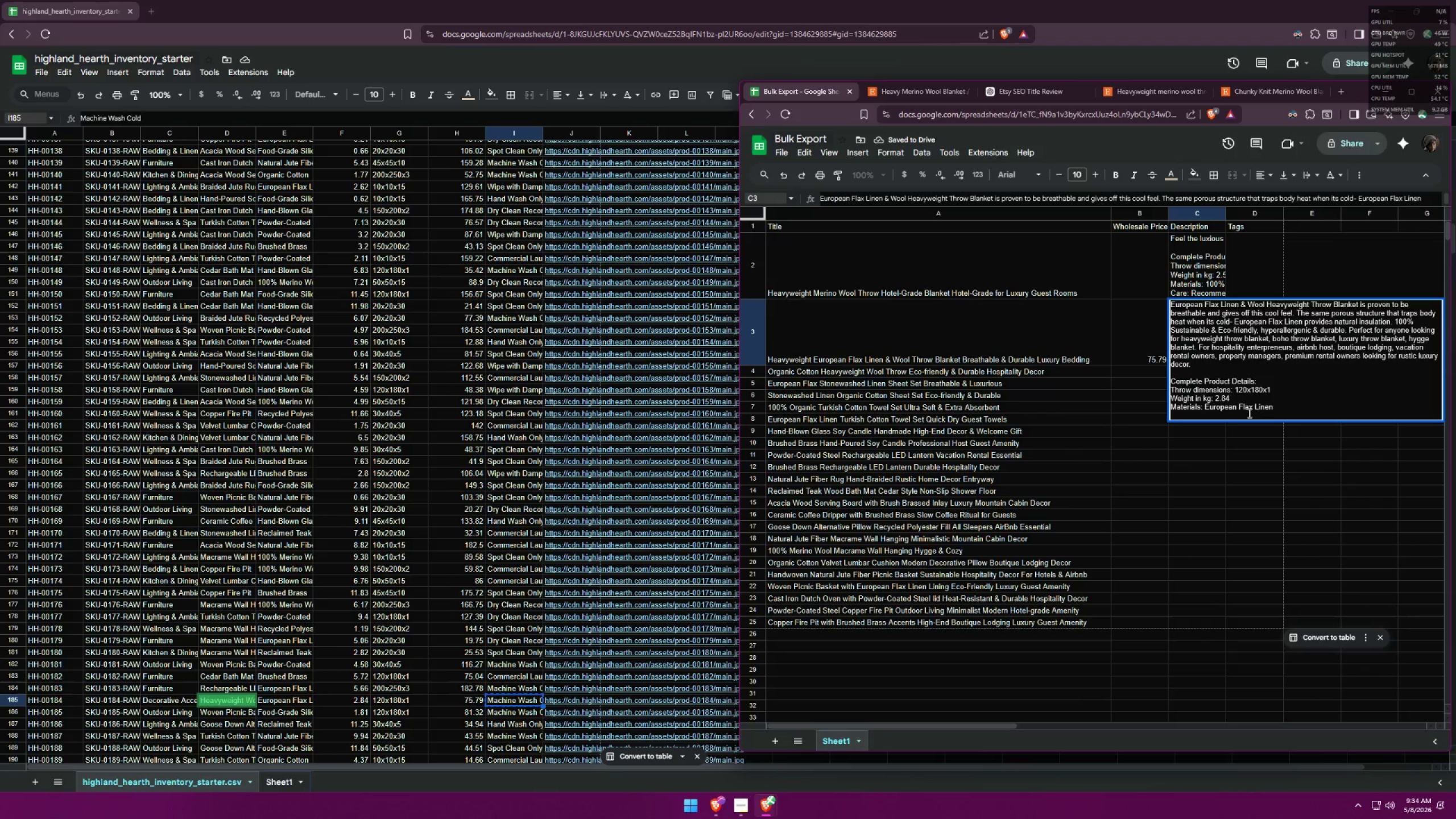 
key(Control+ControlLeft)
 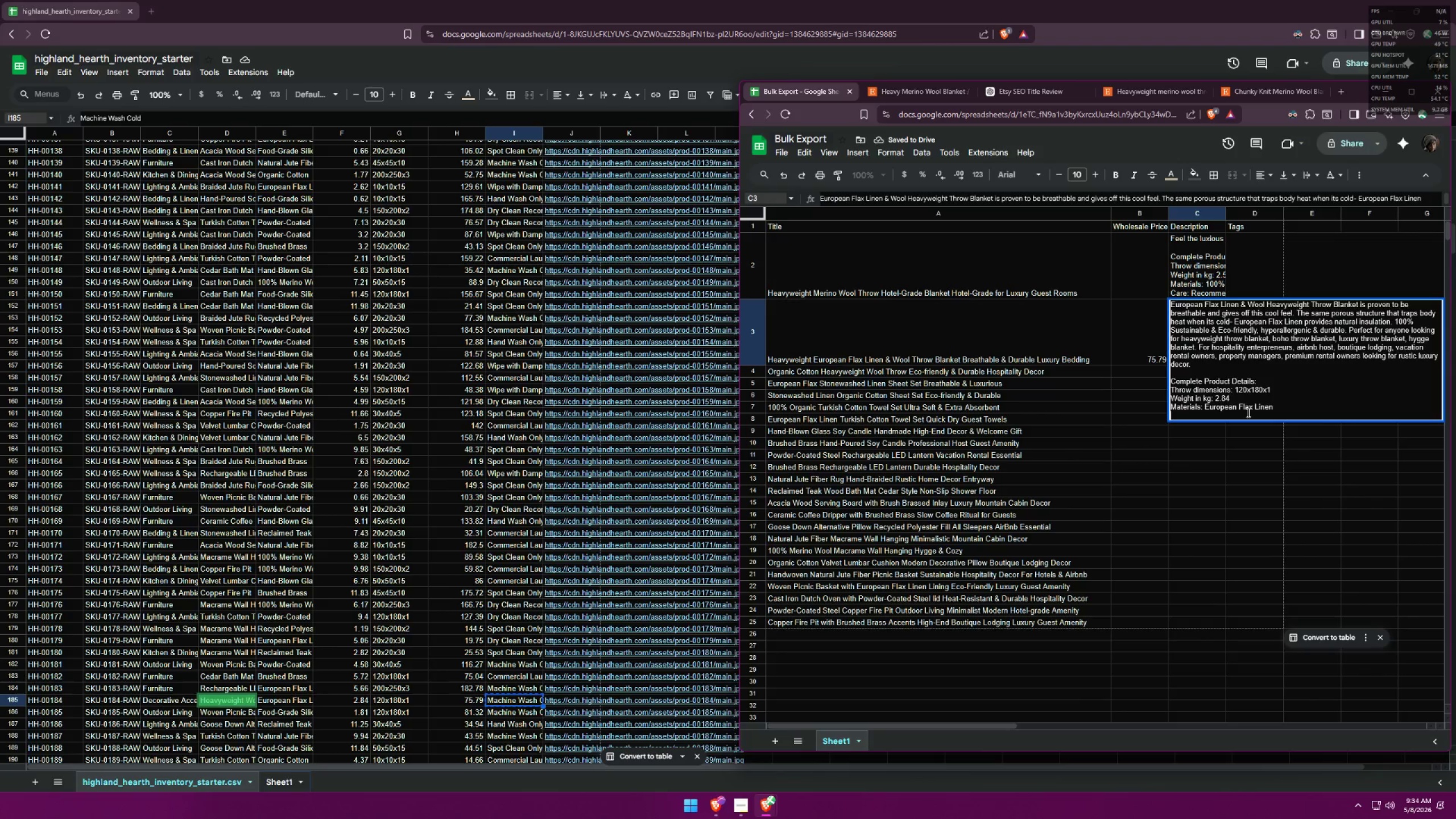 
key(Control+V)
 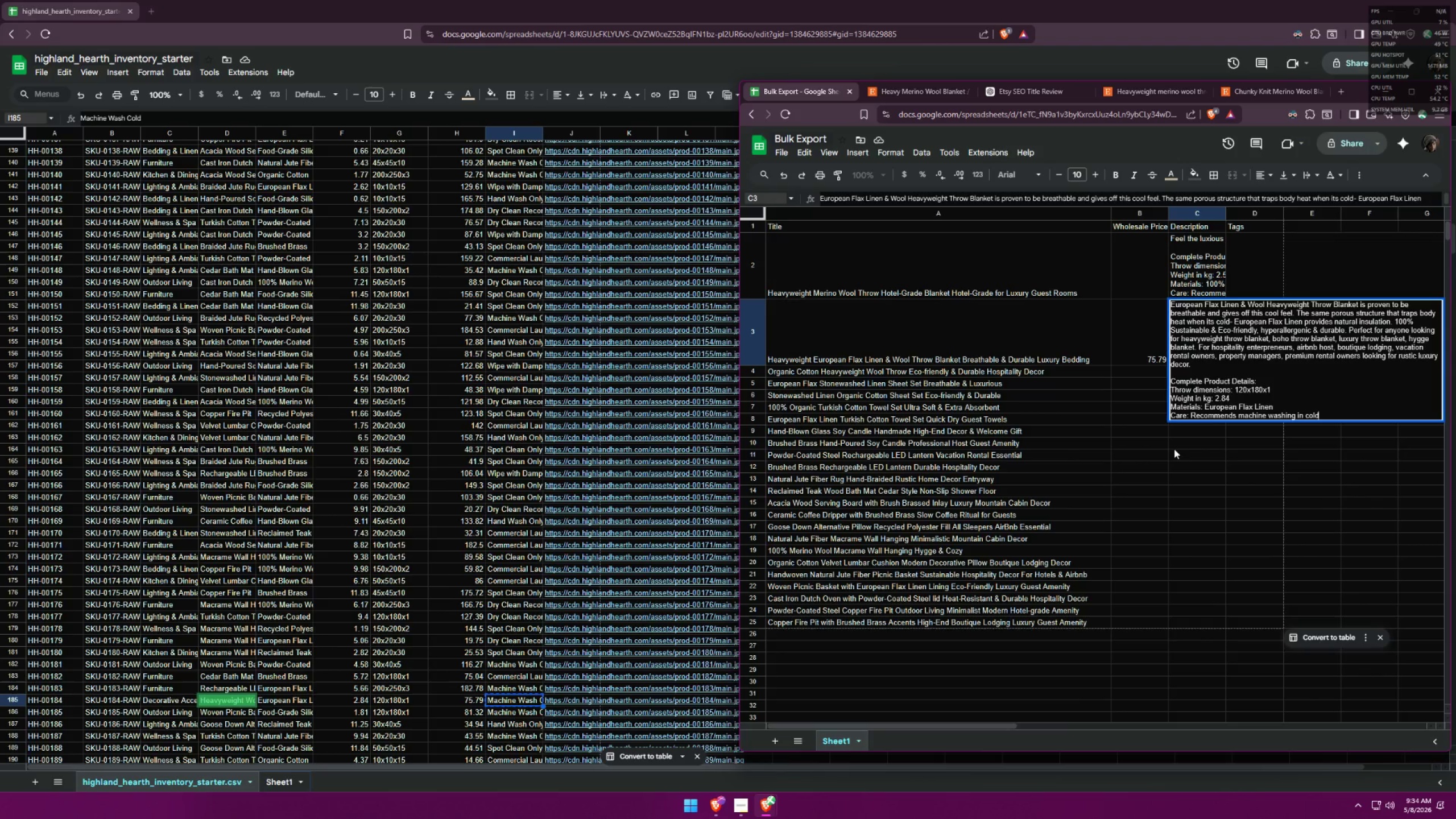 
left_click([1174, 449])
 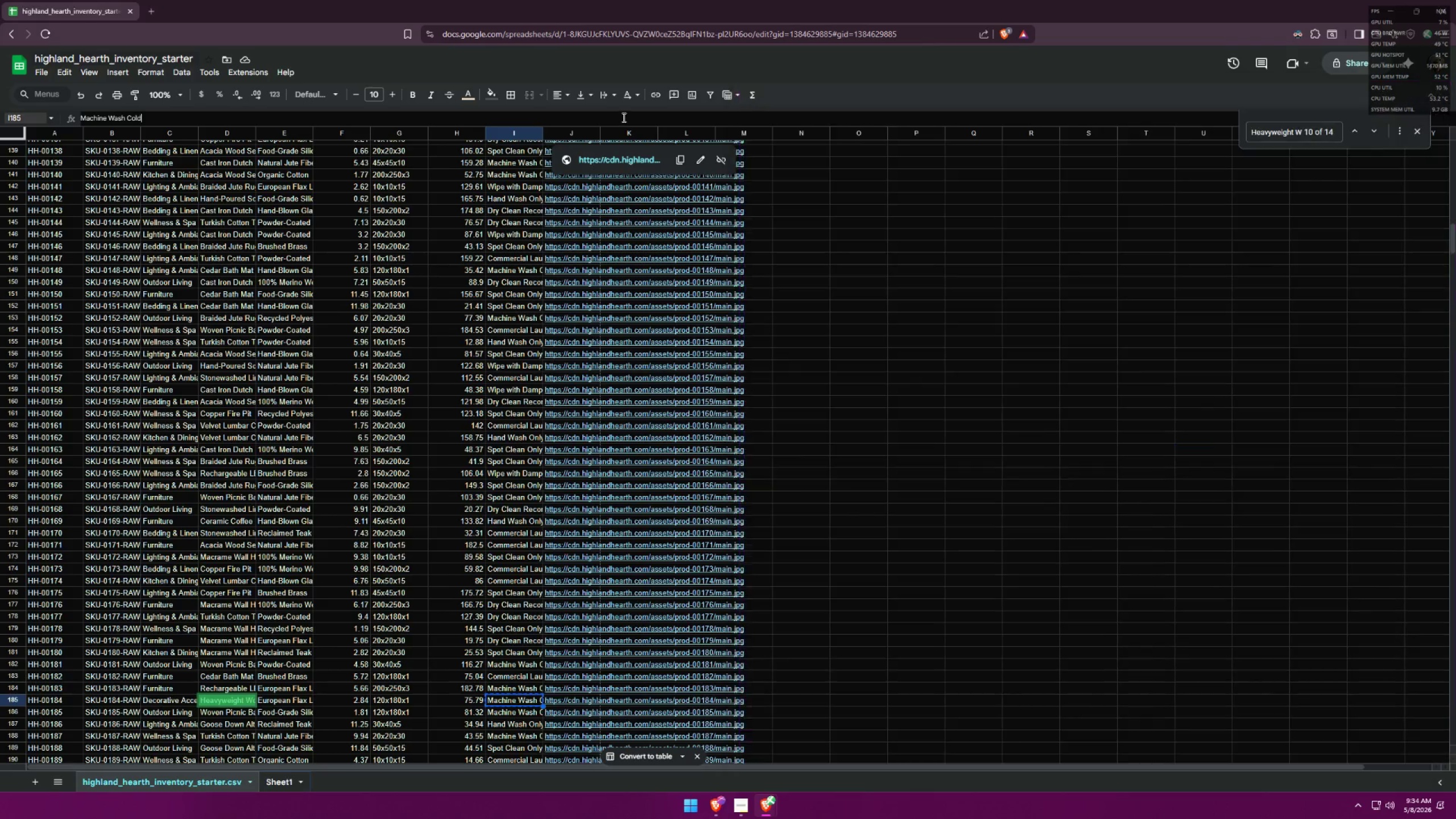 
left_click([1288, 135])
 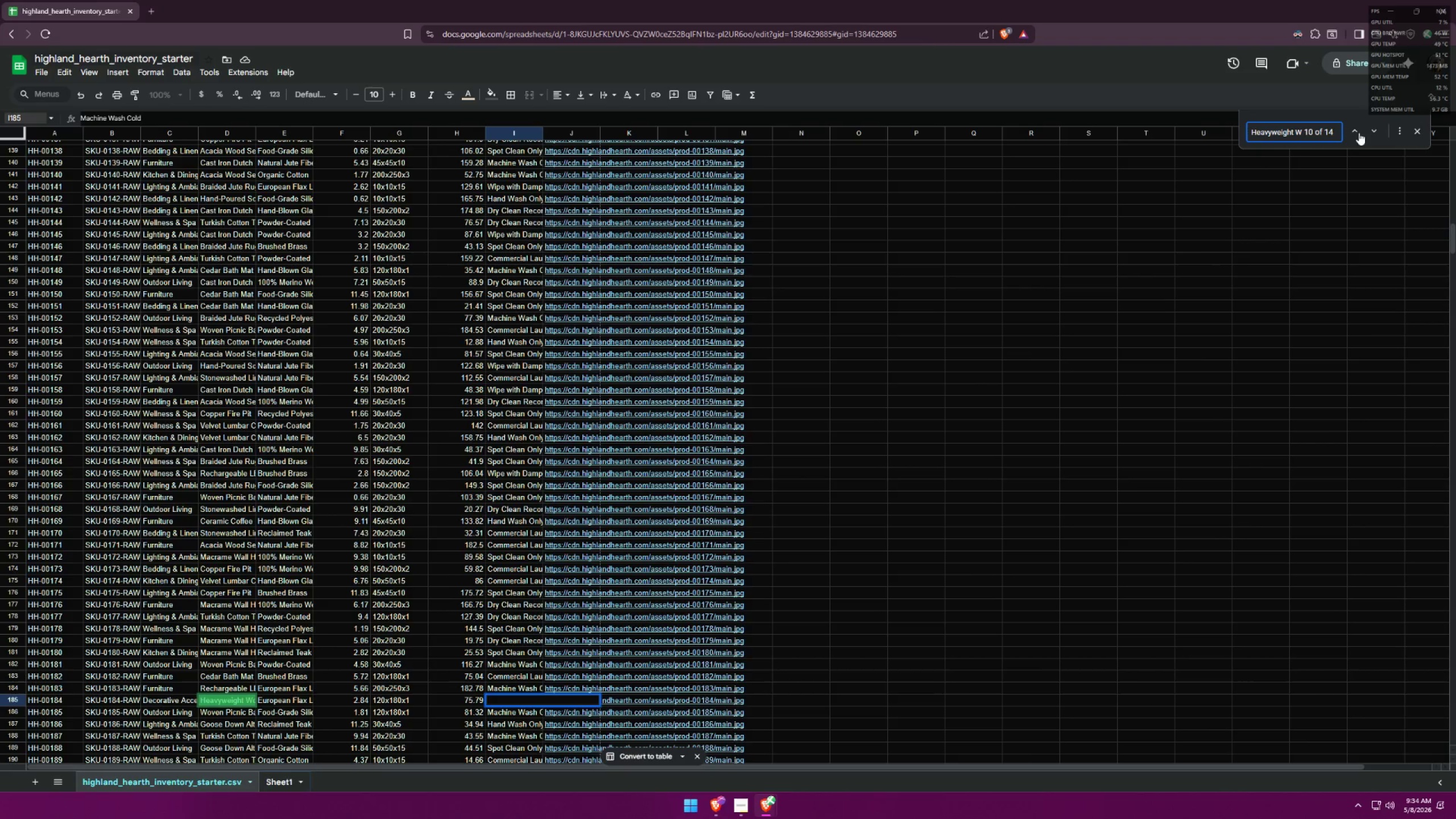 
left_click([1358, 132])
 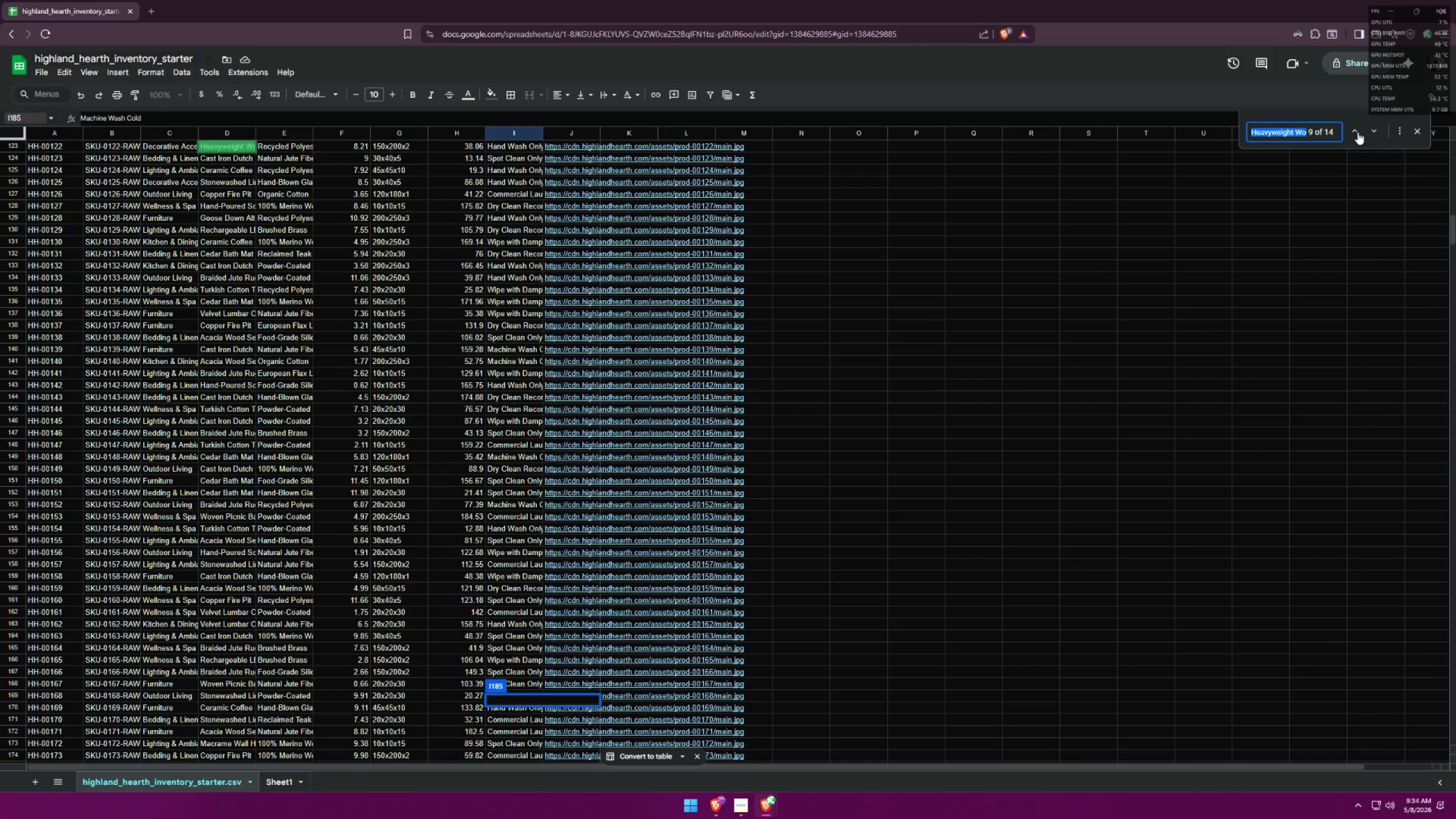 
double_click([1358, 132])
 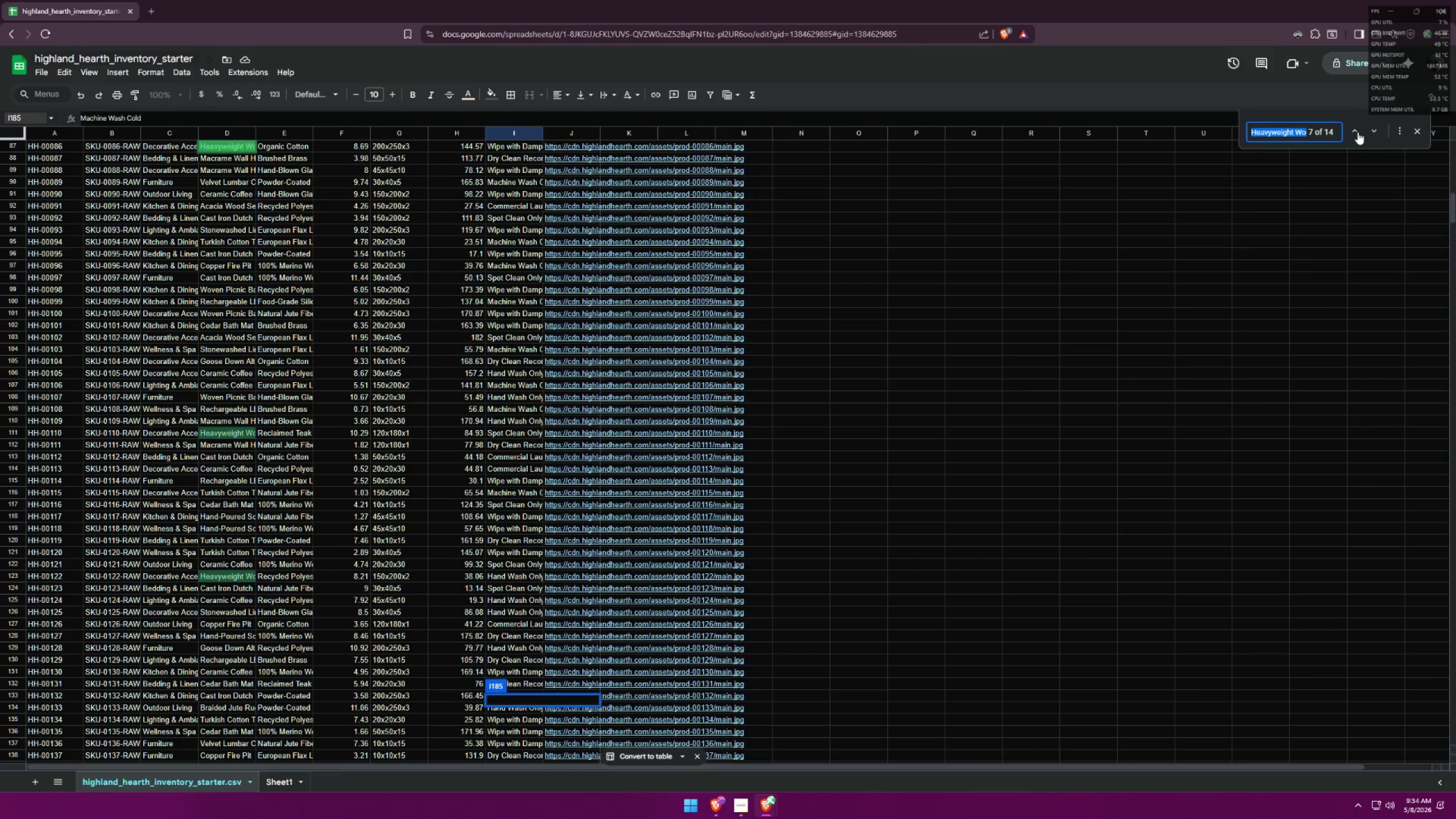 
left_click([1358, 132])
 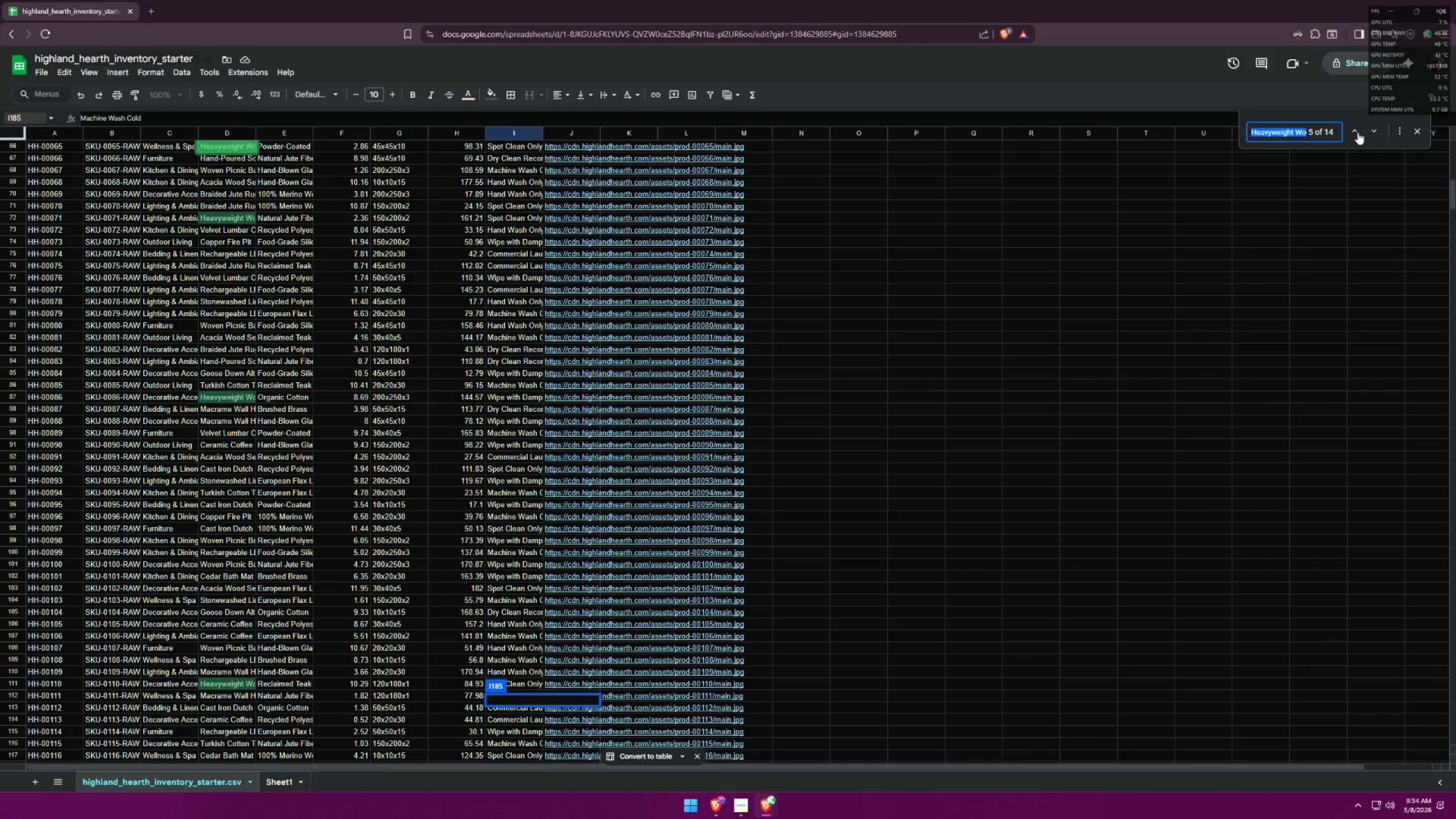 
double_click([1358, 132])
 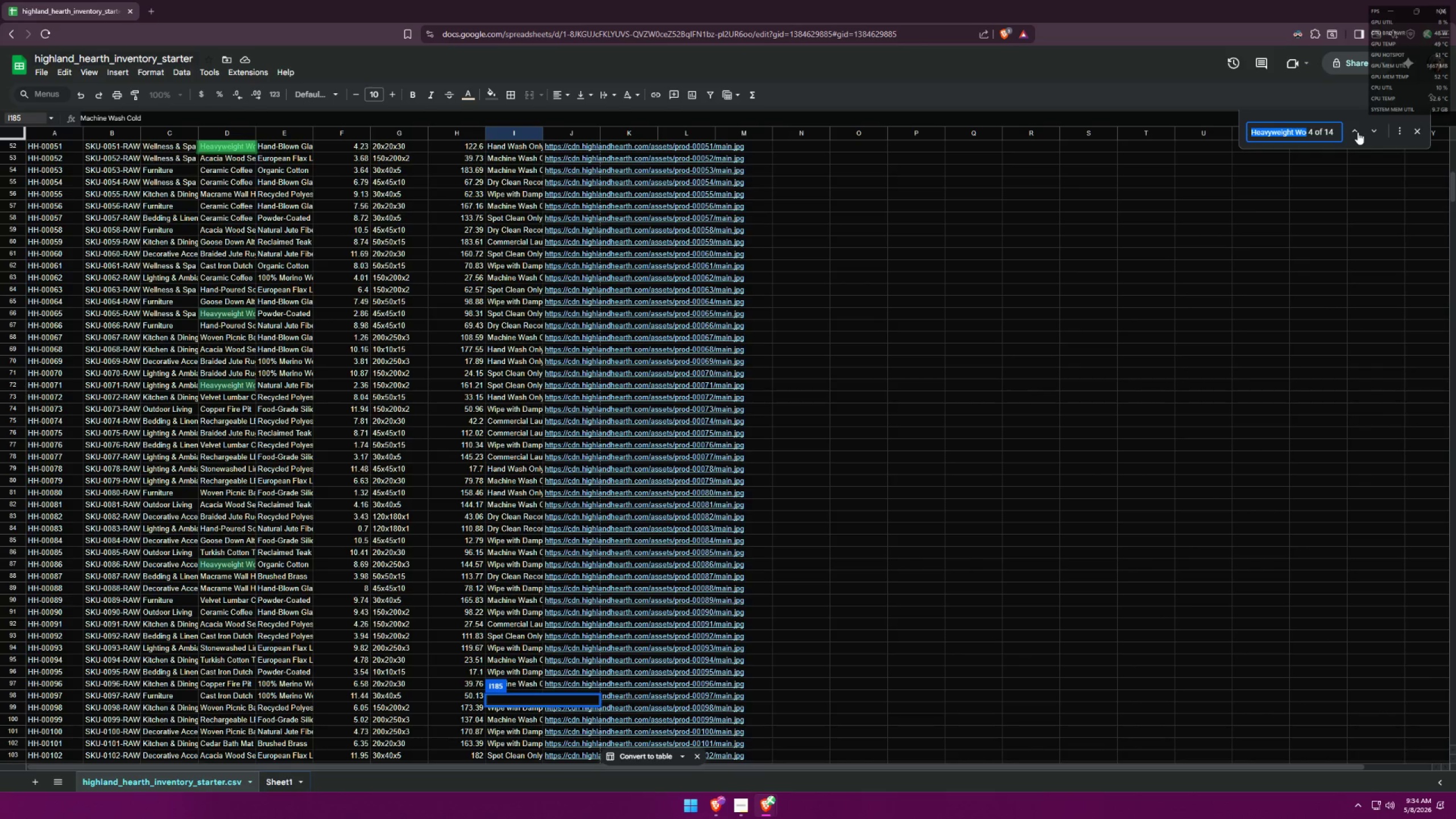 
triple_click([1358, 132])
 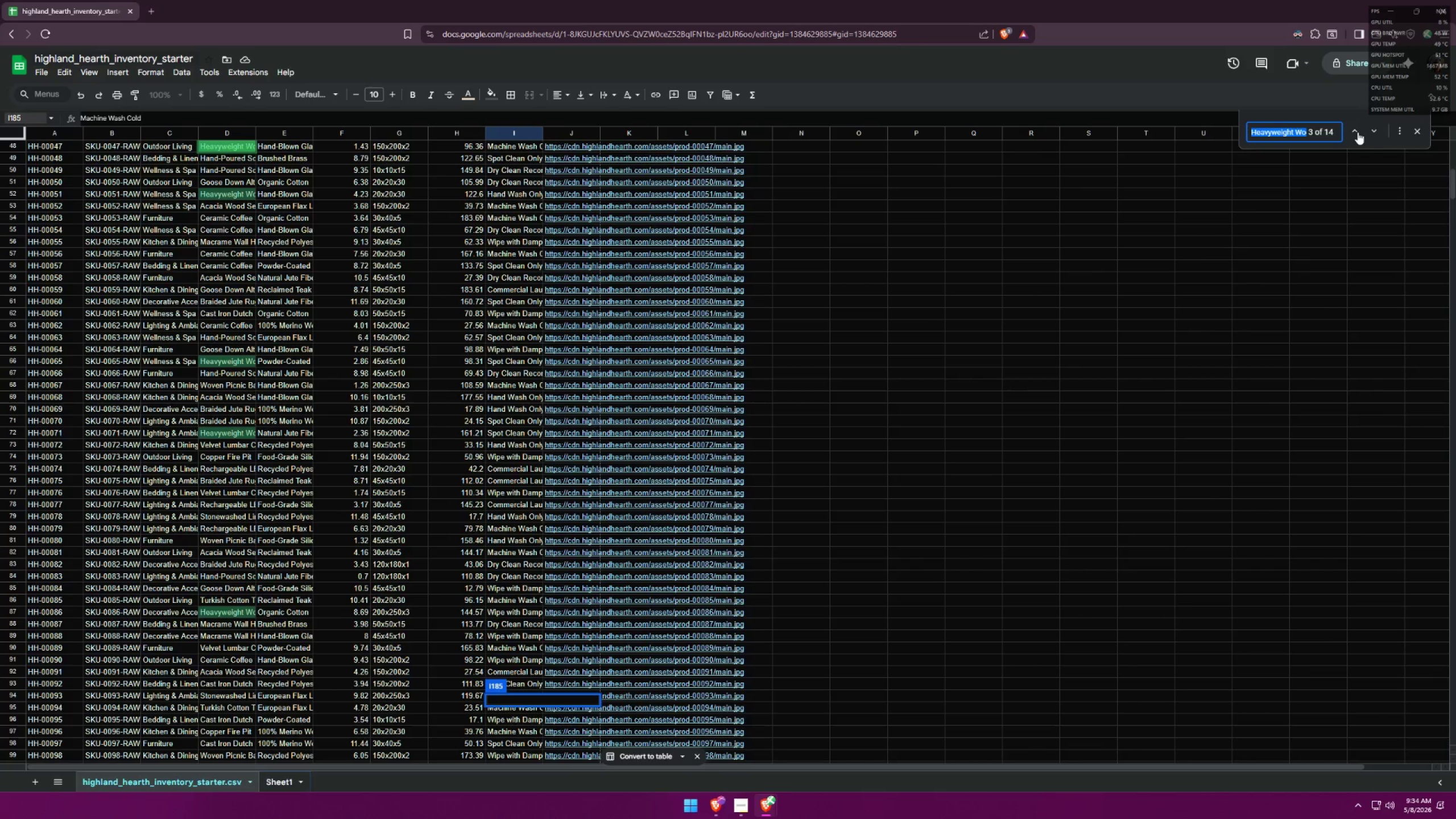 
left_click([1358, 132])
 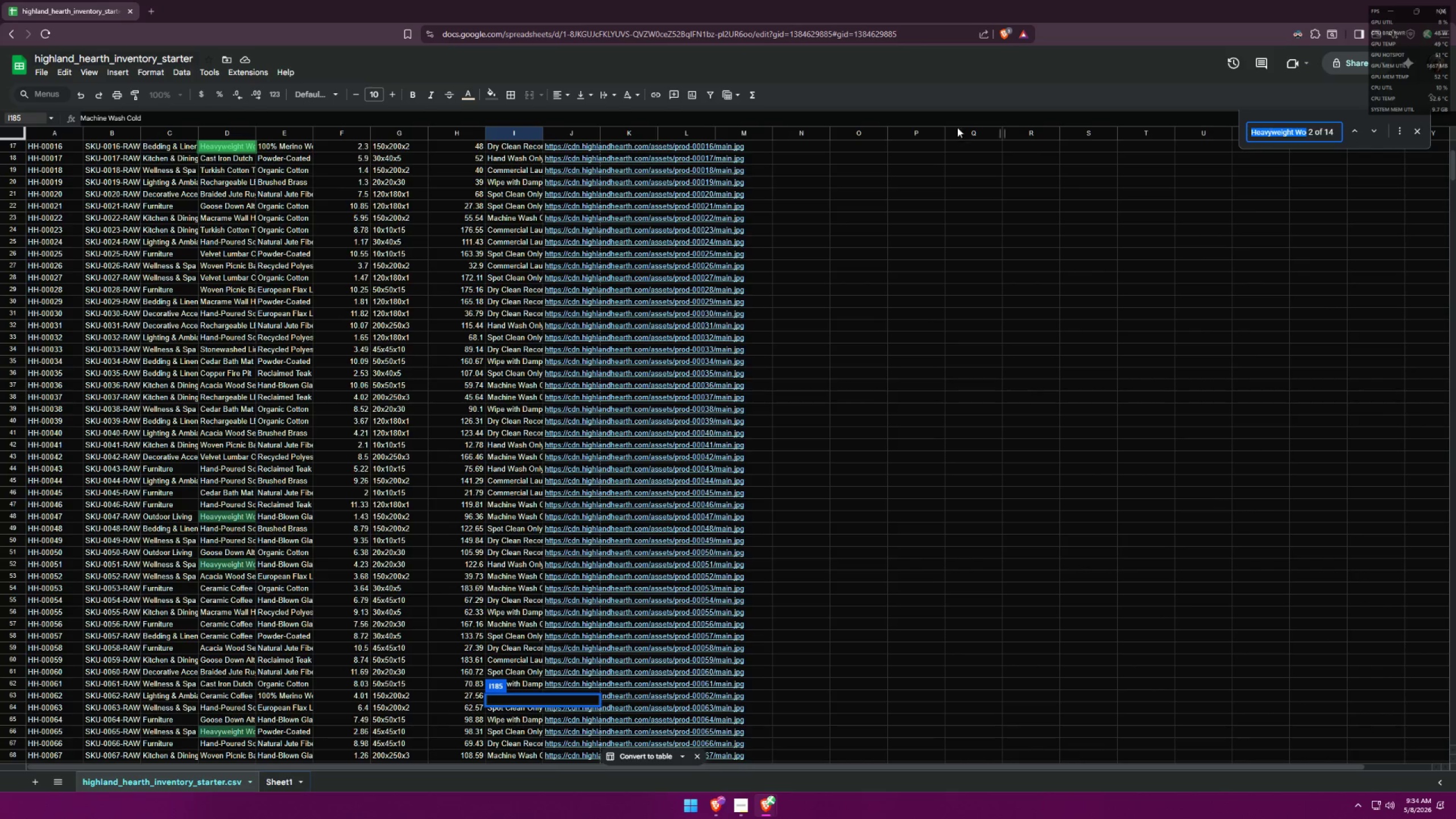 
scroll: coordinate [561, 209], scroll_direction: up, amount: 6.0
 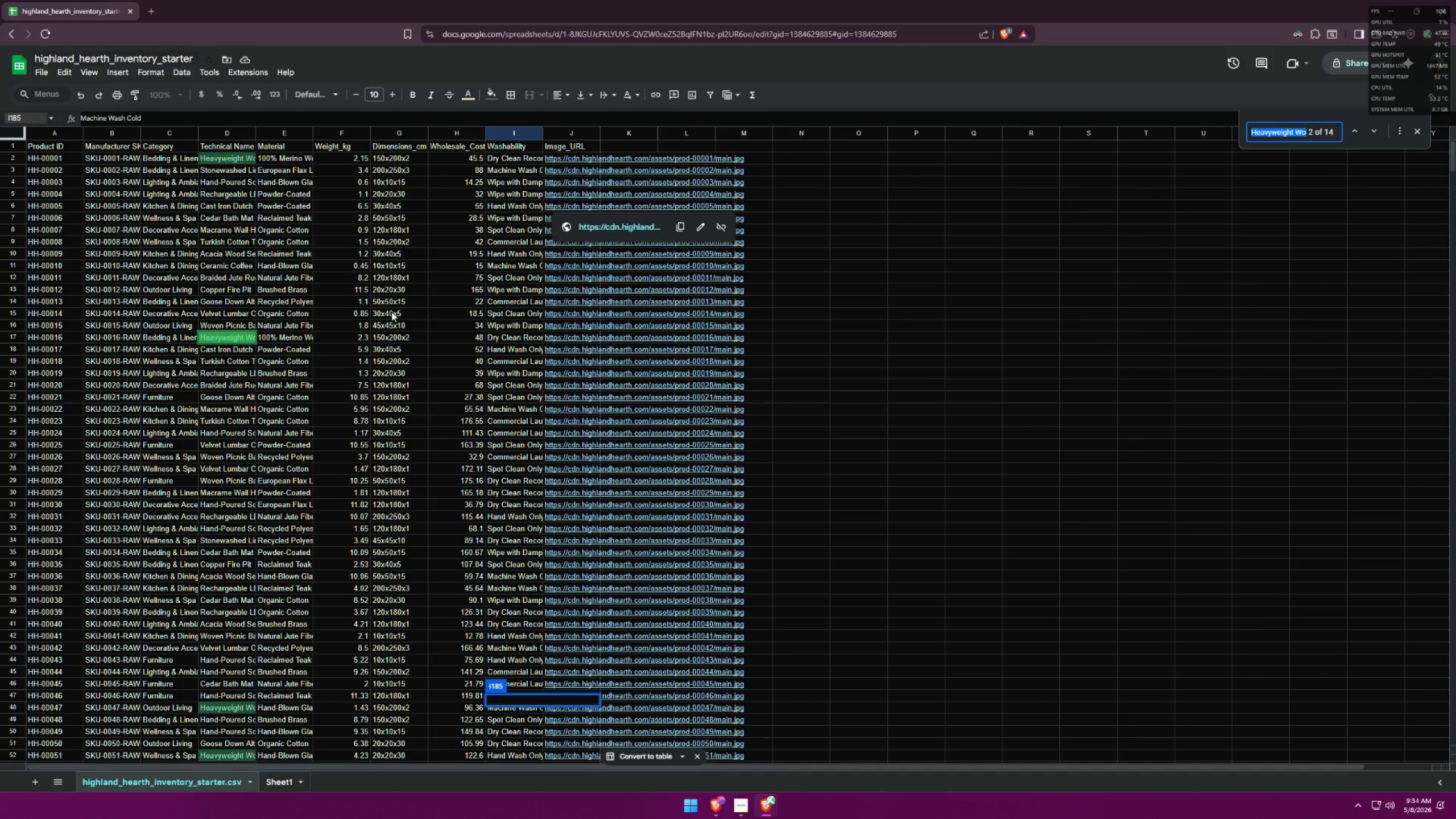 
key(Alt+AltLeft)
 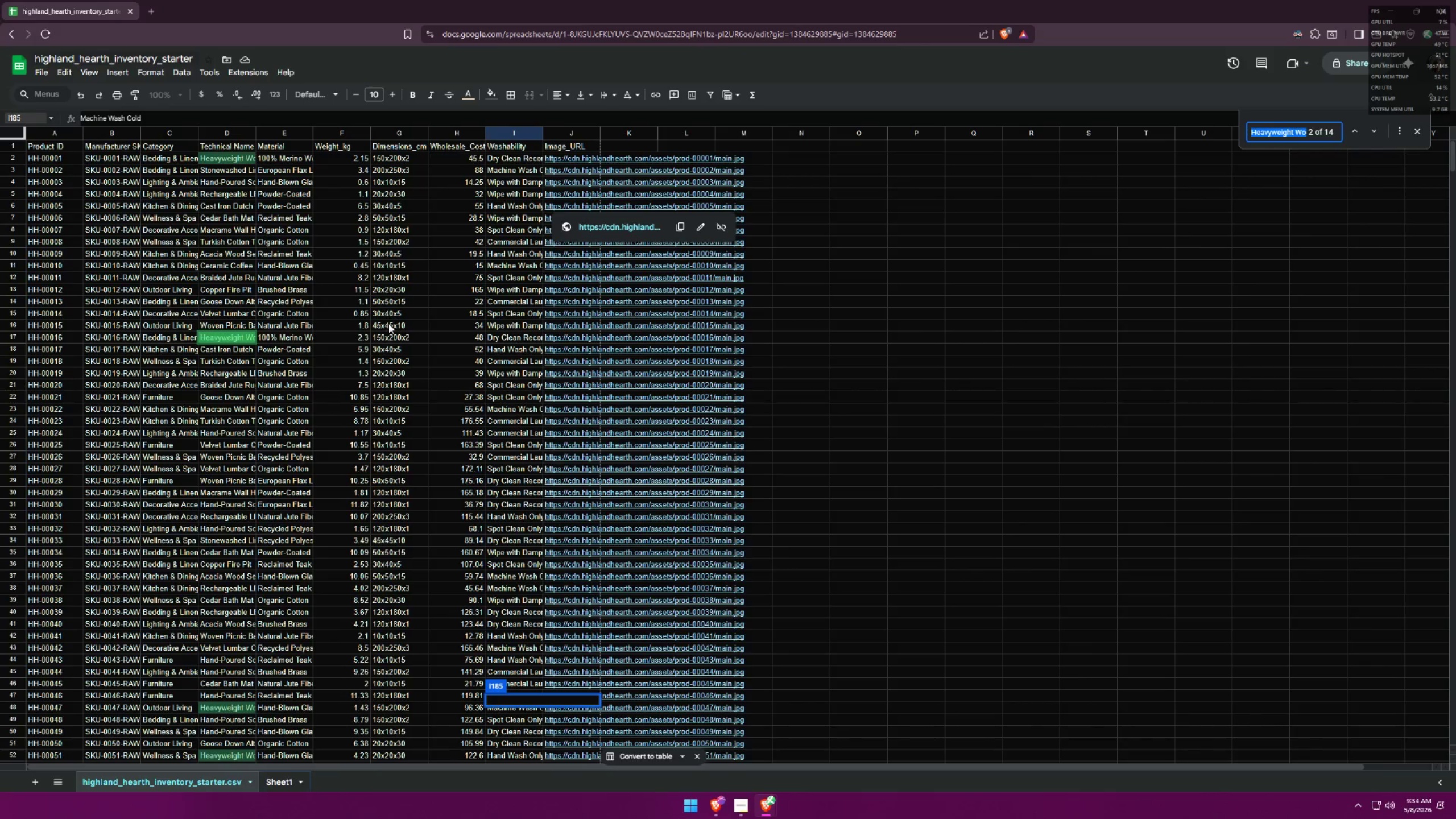 
key(Alt+Tab)
 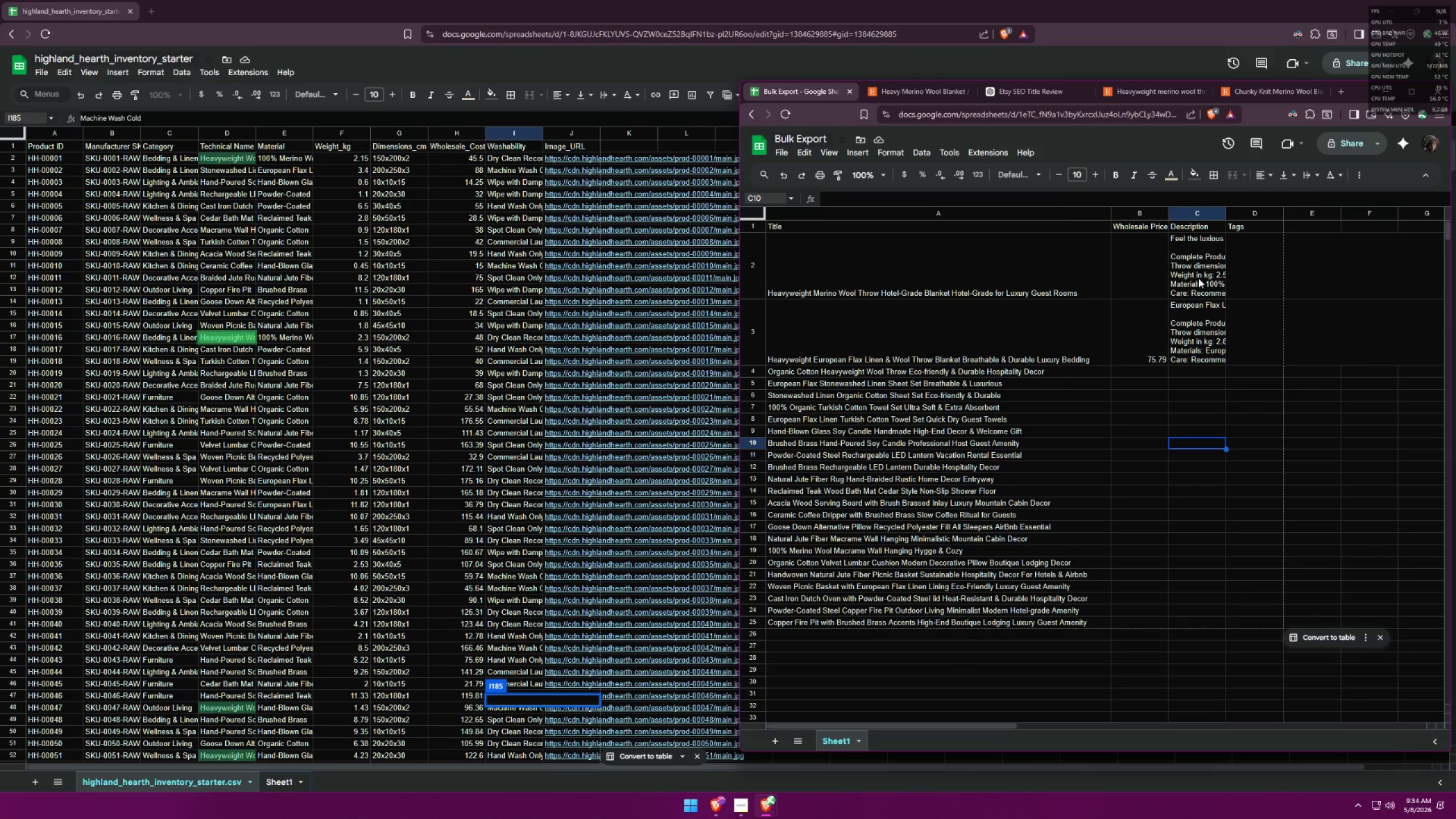 
double_click([1198, 278])
 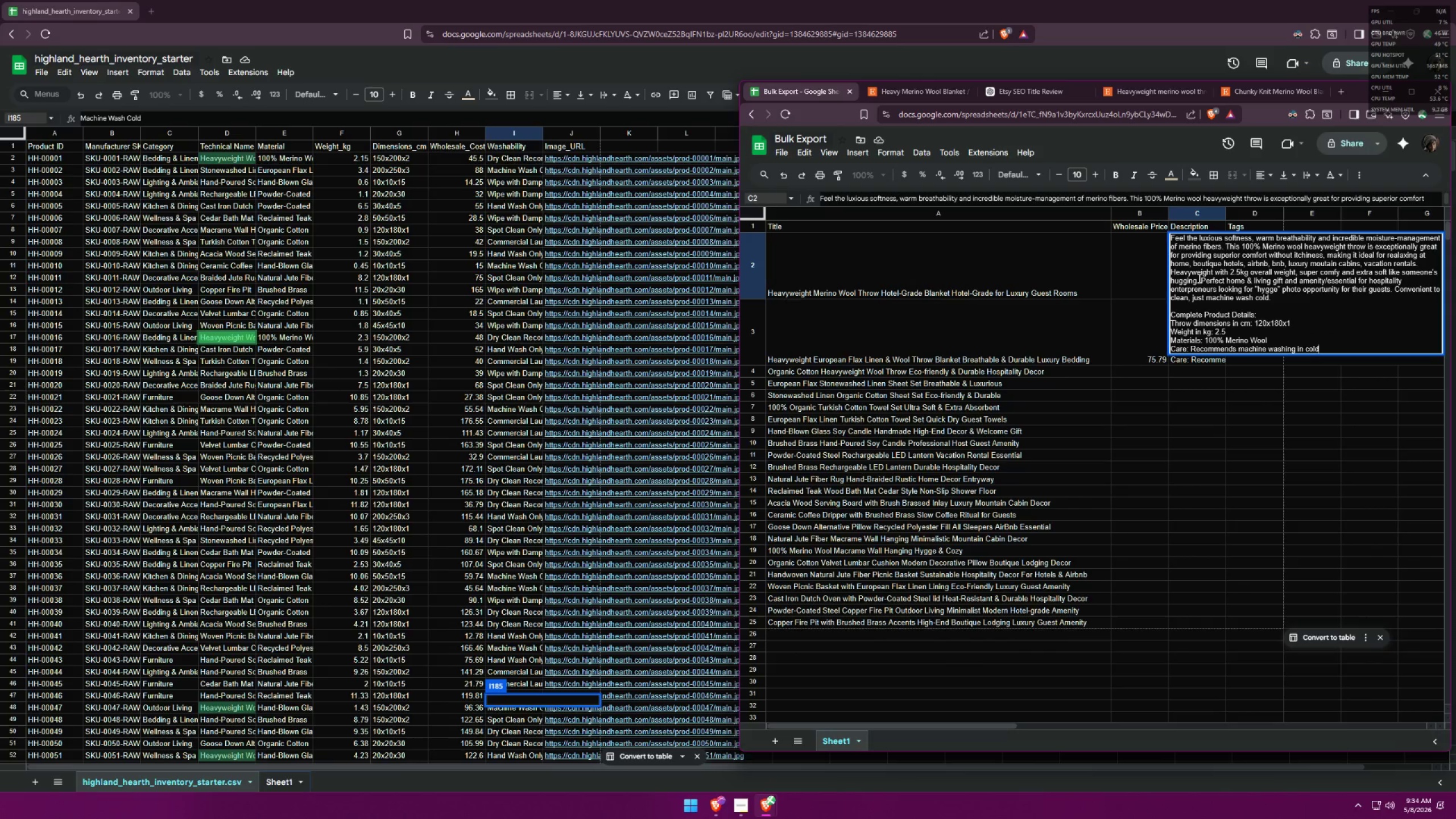 
wait(8.45)
 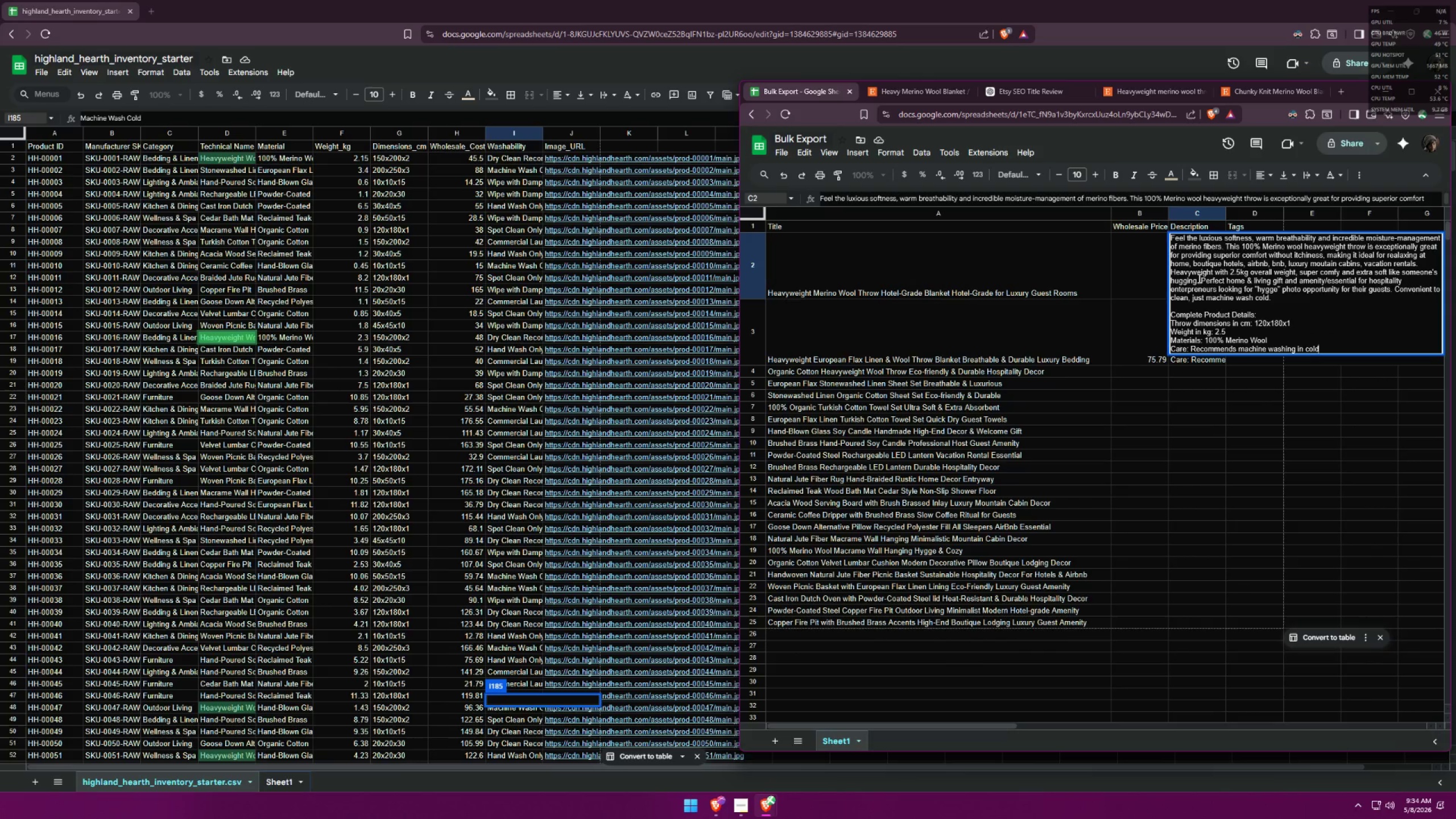 
left_click([223, 345])
 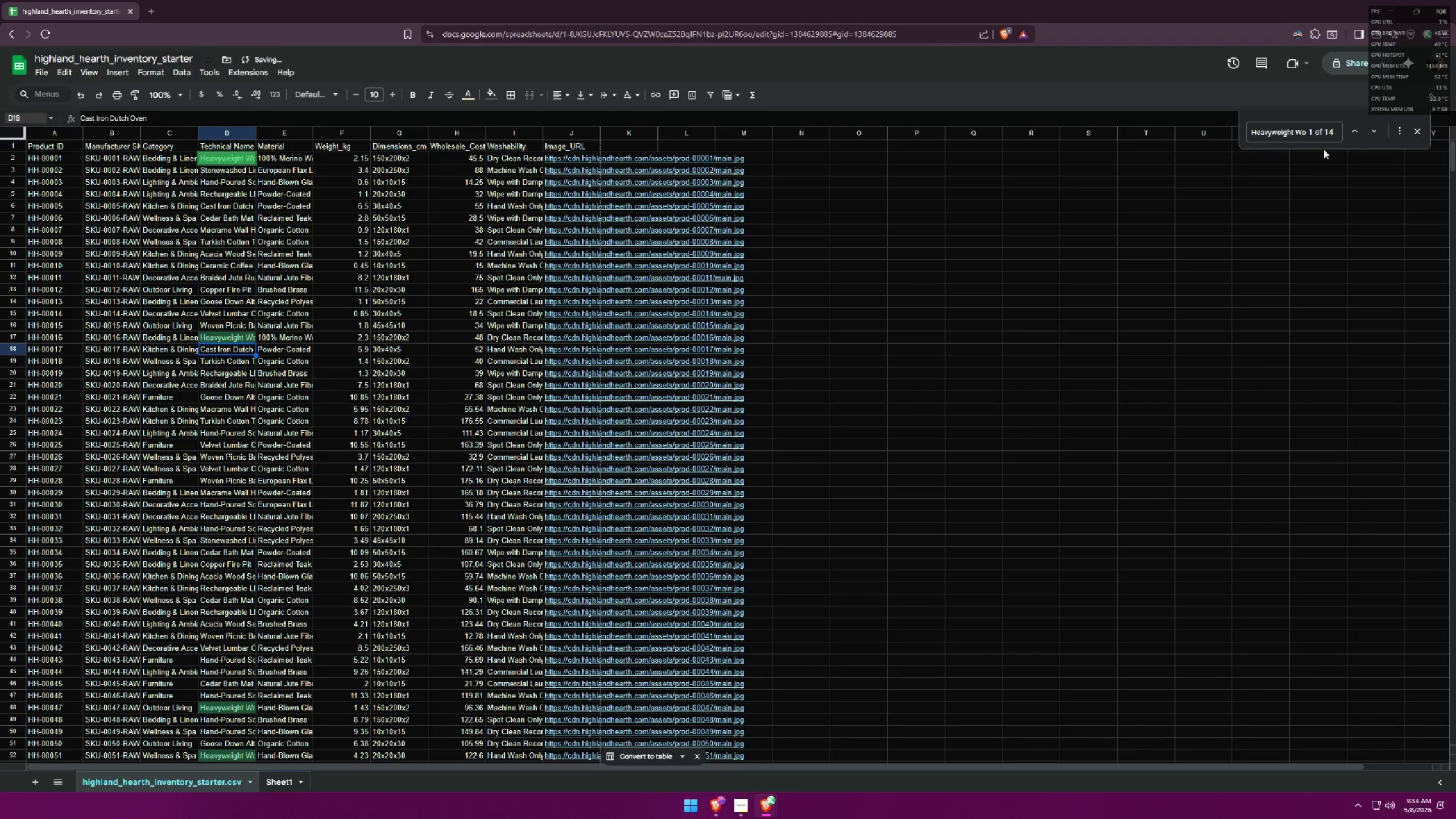 
left_click([1358, 132])
 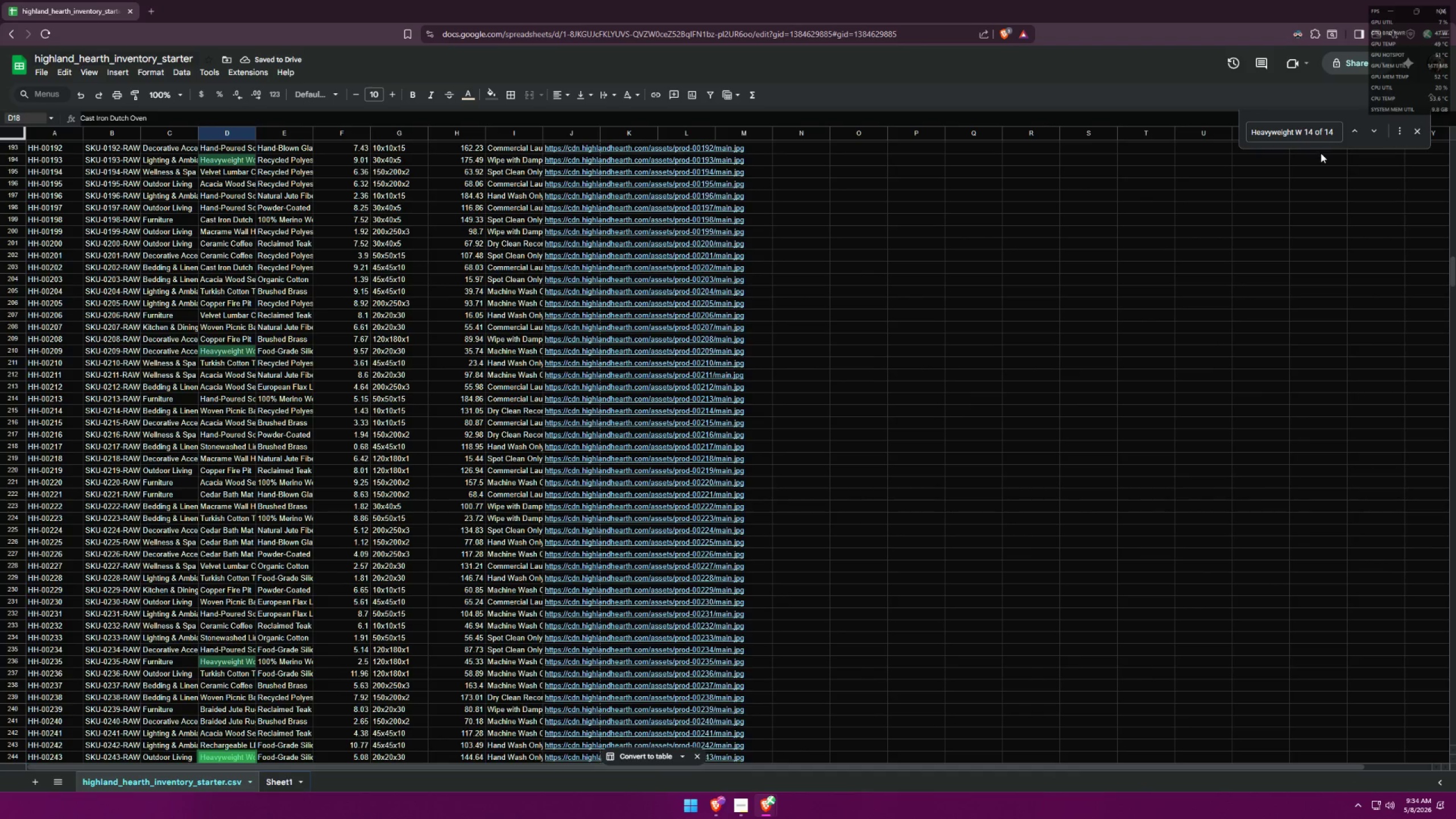 
left_click([1360, 129])
 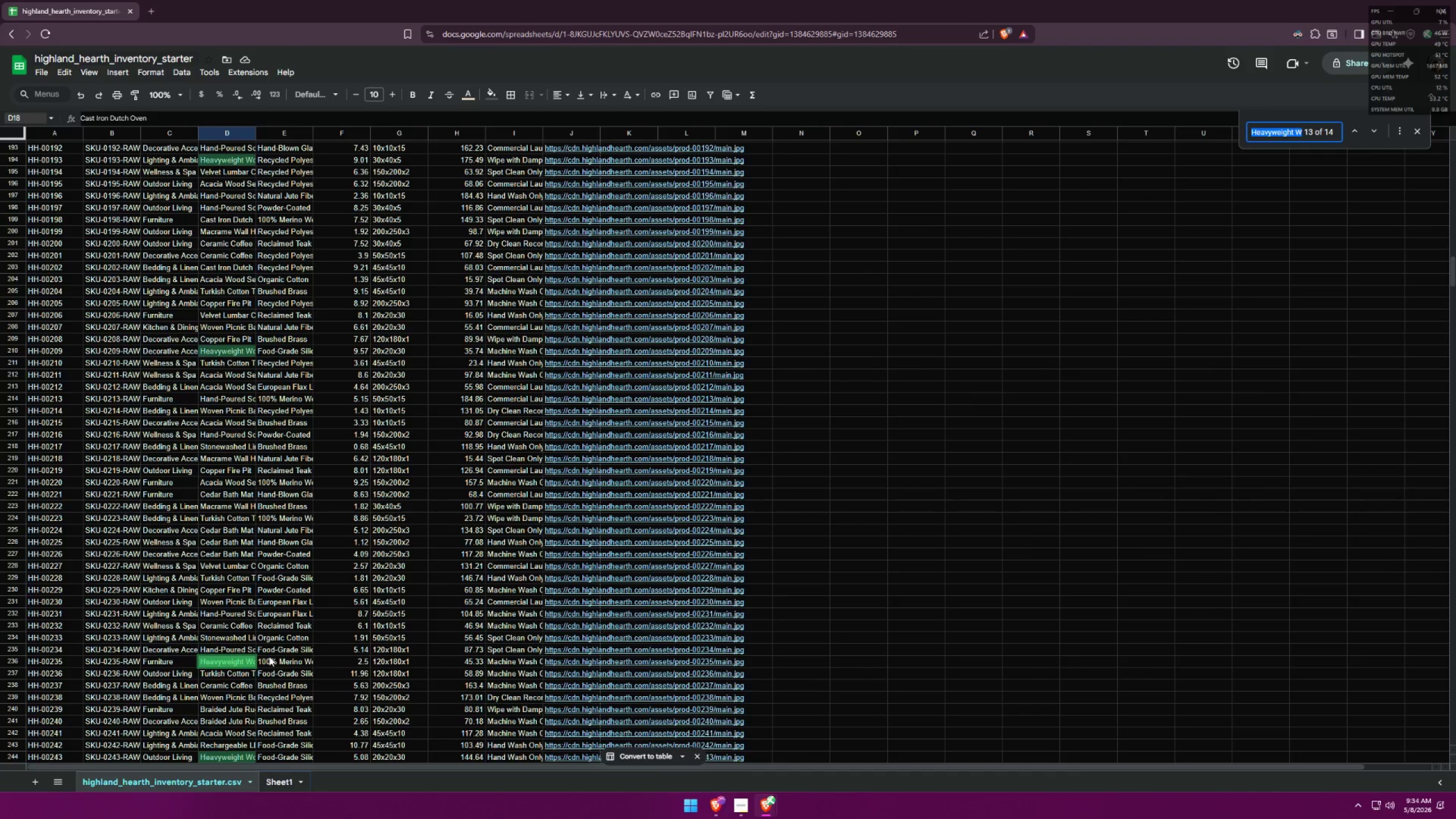 
left_click([381, 659])
 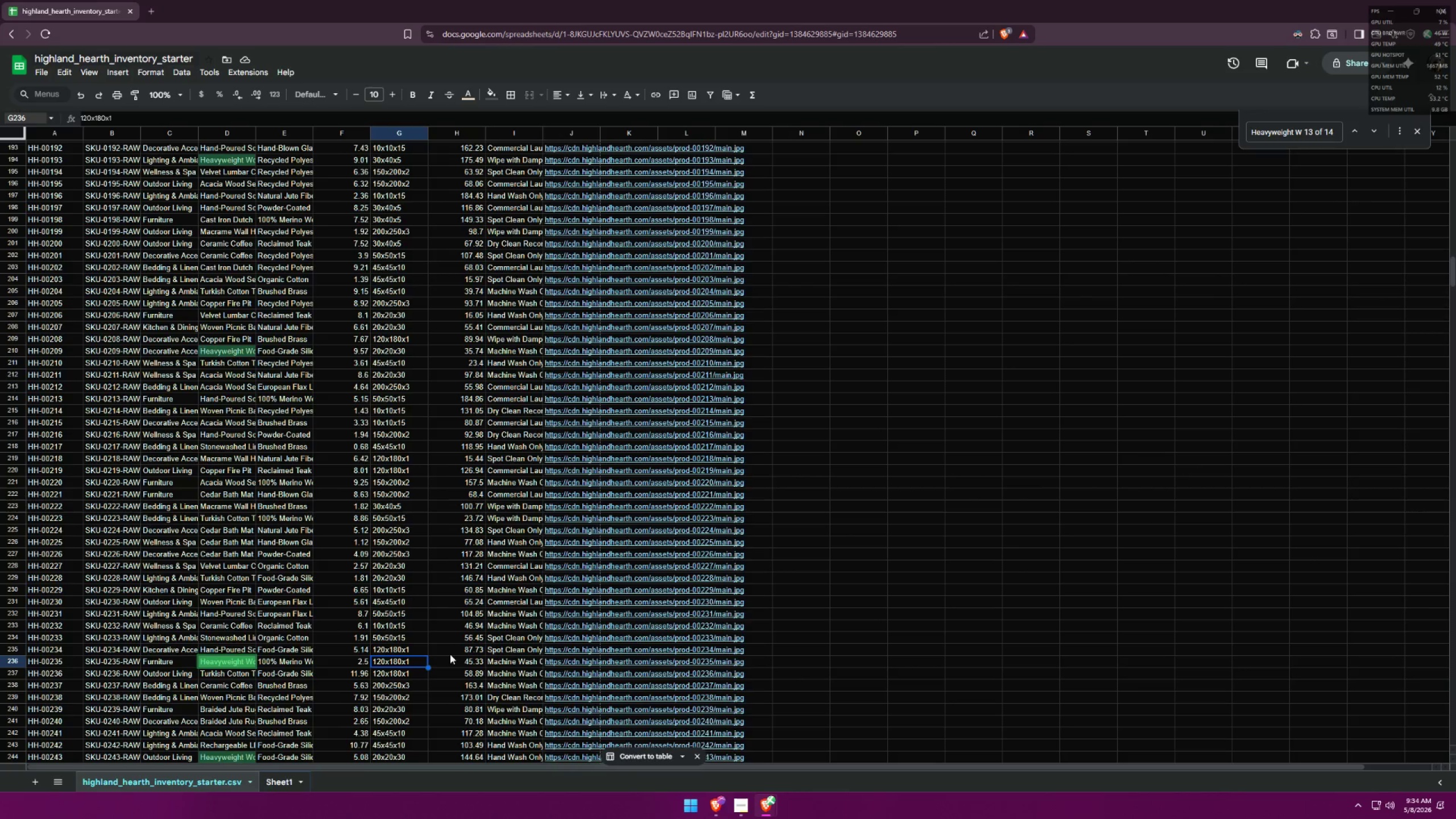 
left_click([458, 659])
 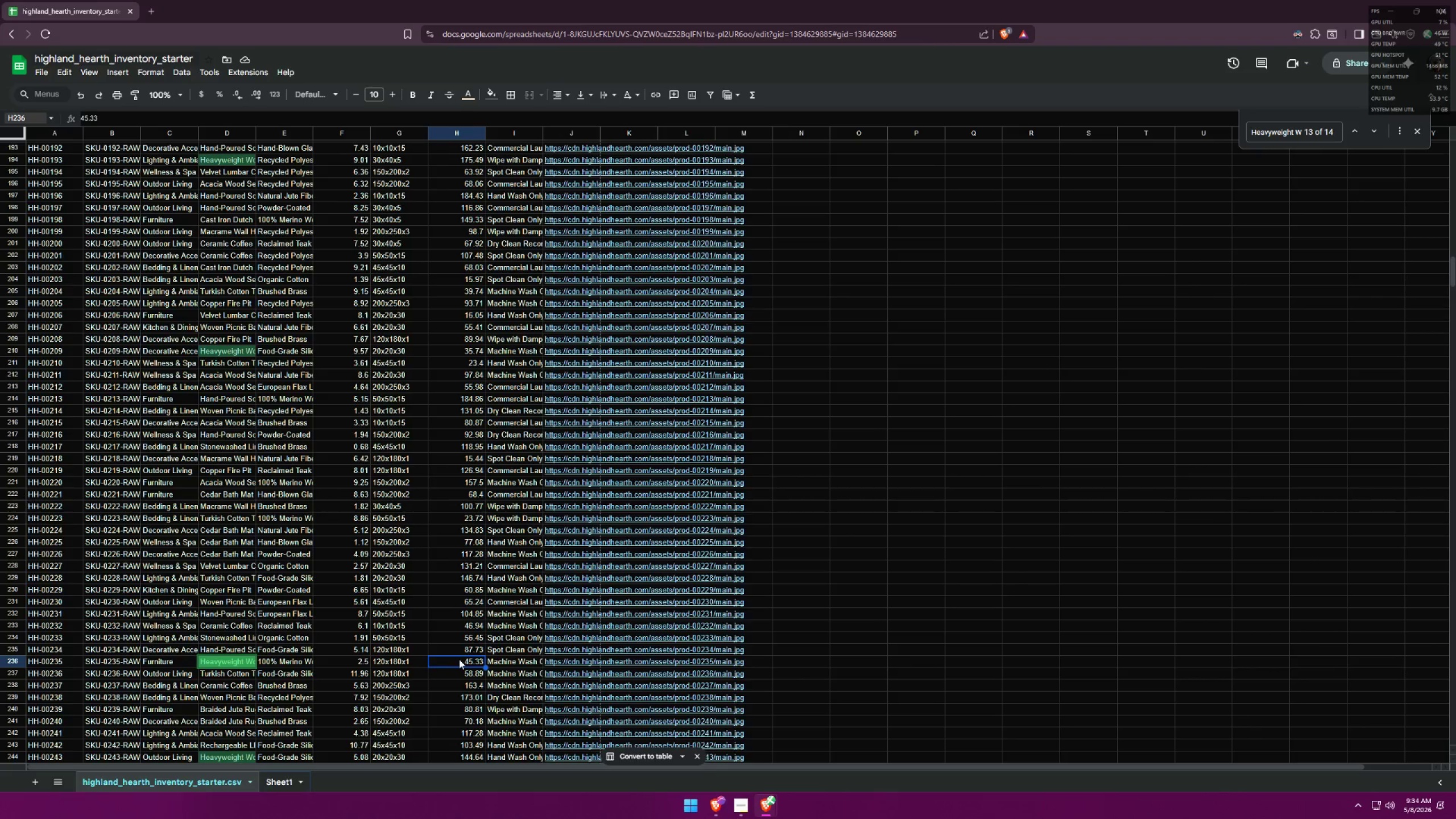 
key(Control+C)
 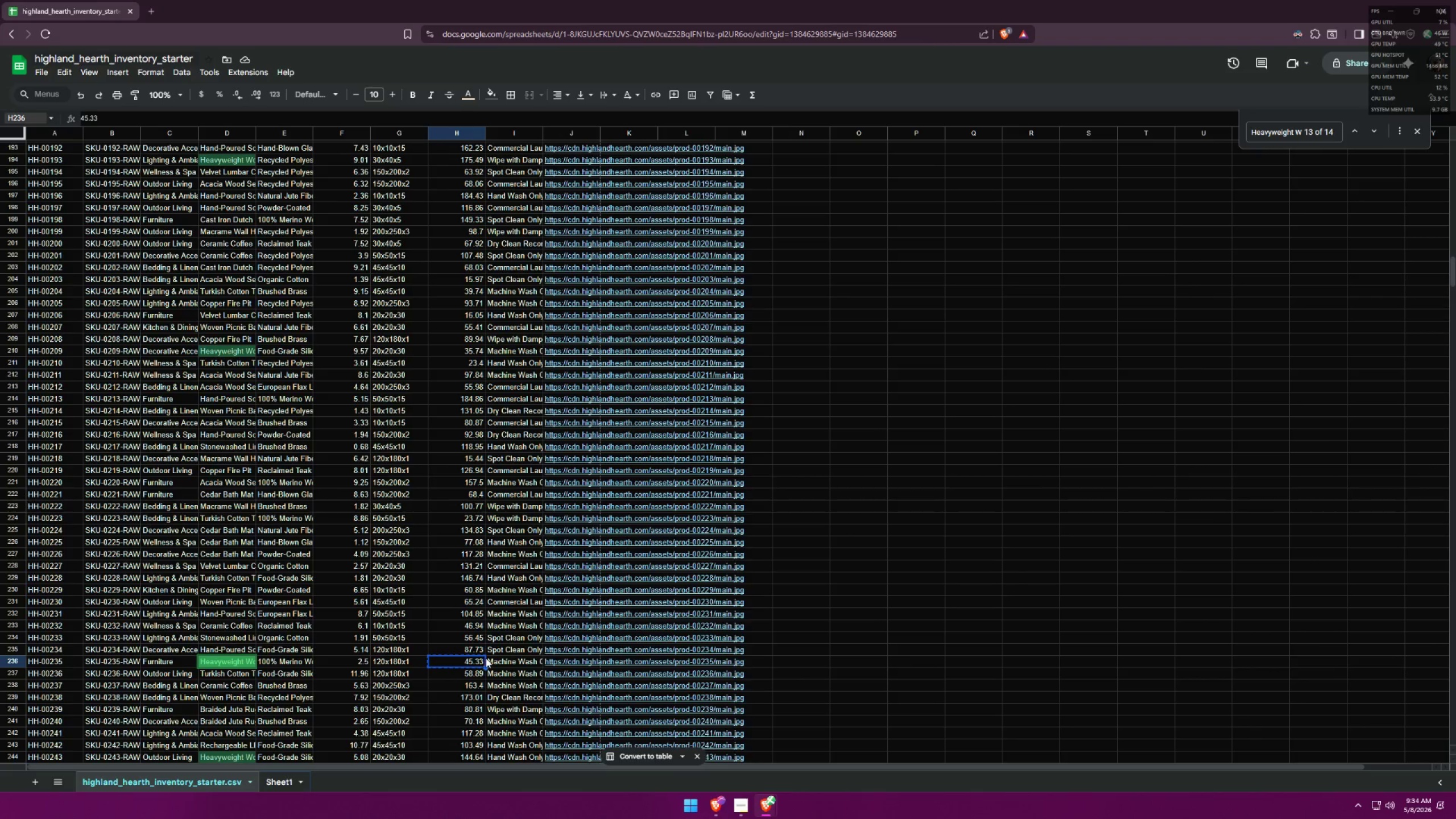 
key(Alt+AltLeft)
 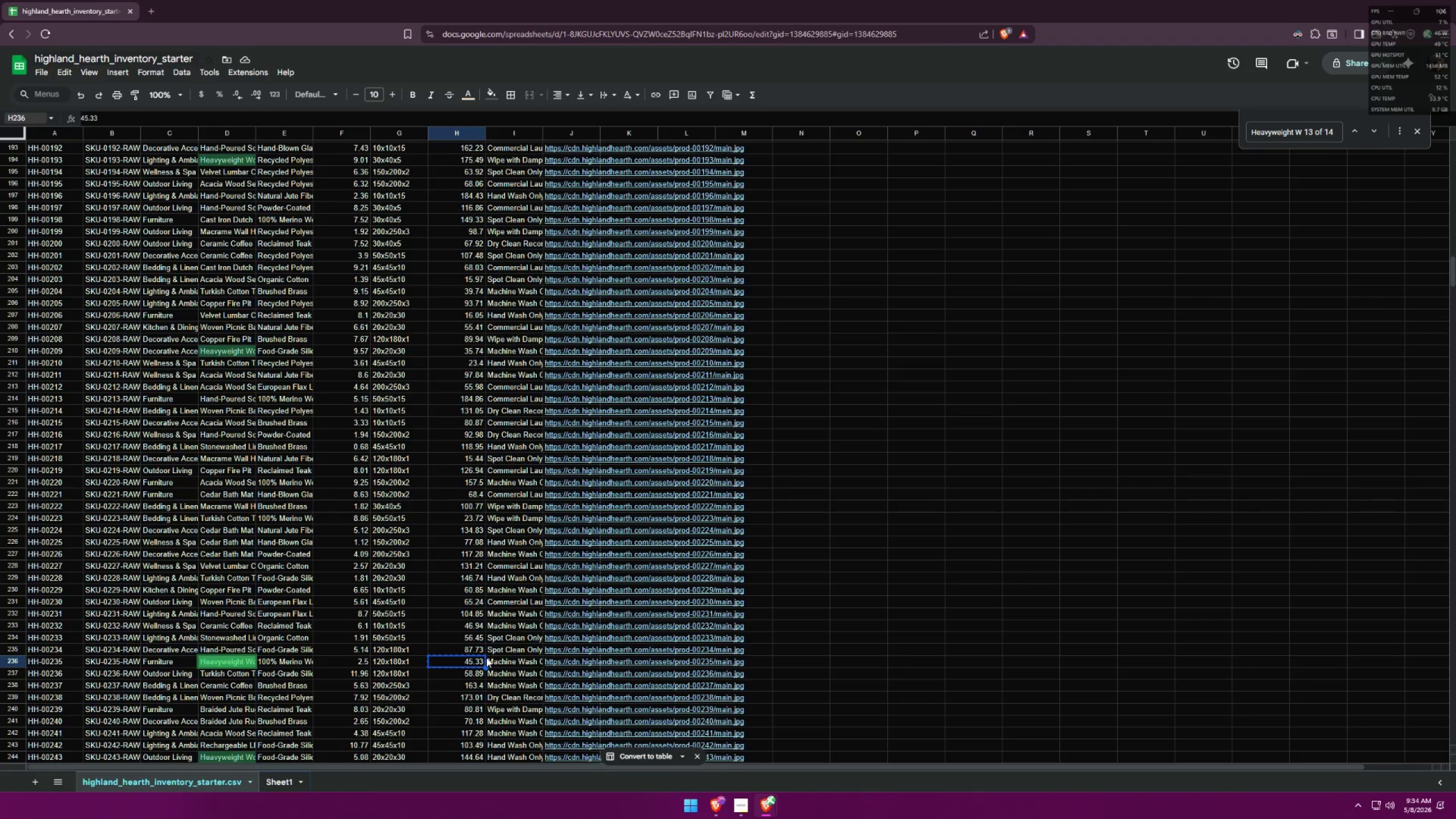 
key(Alt+Tab)
 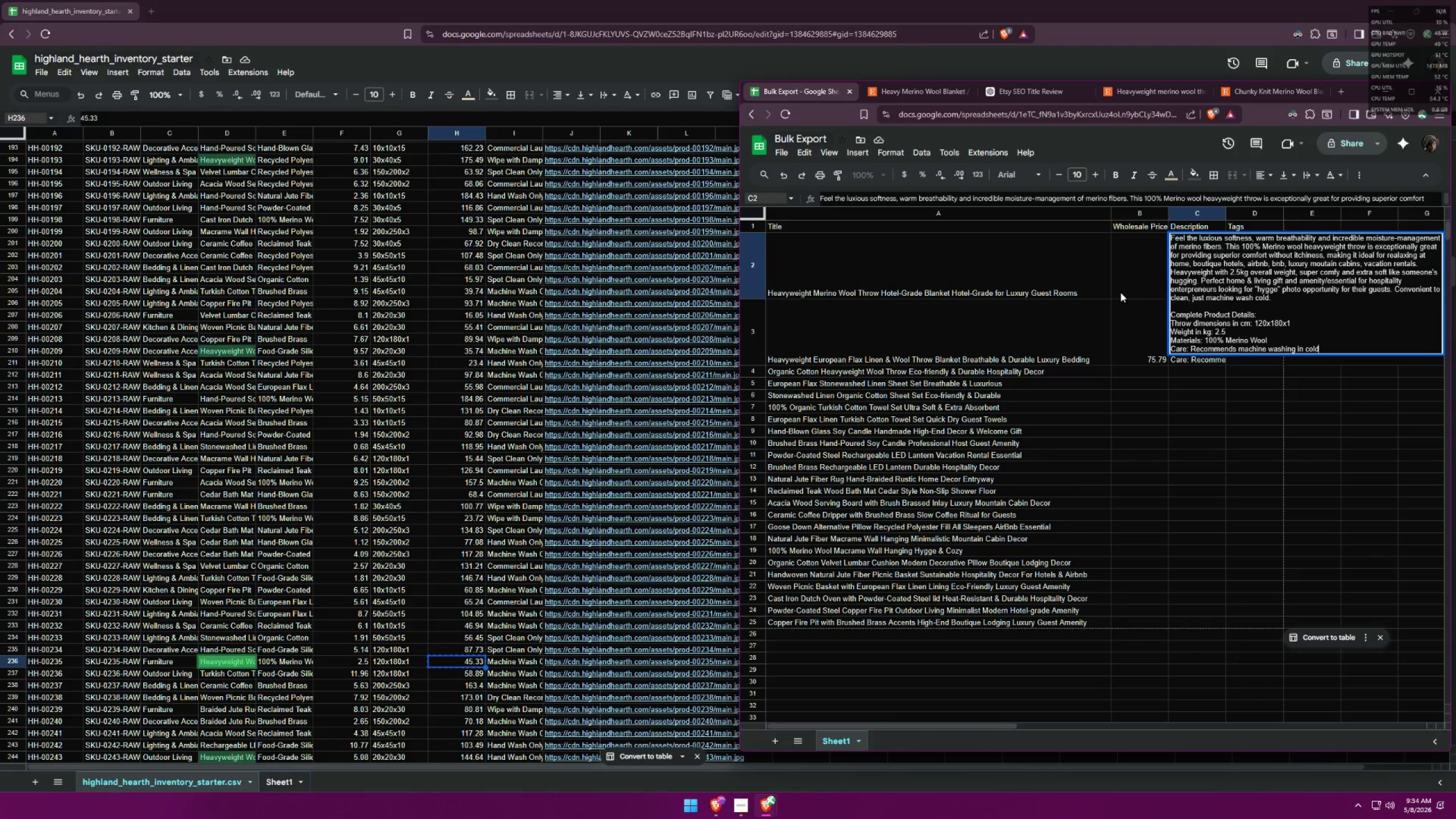 
double_click([1139, 274])
 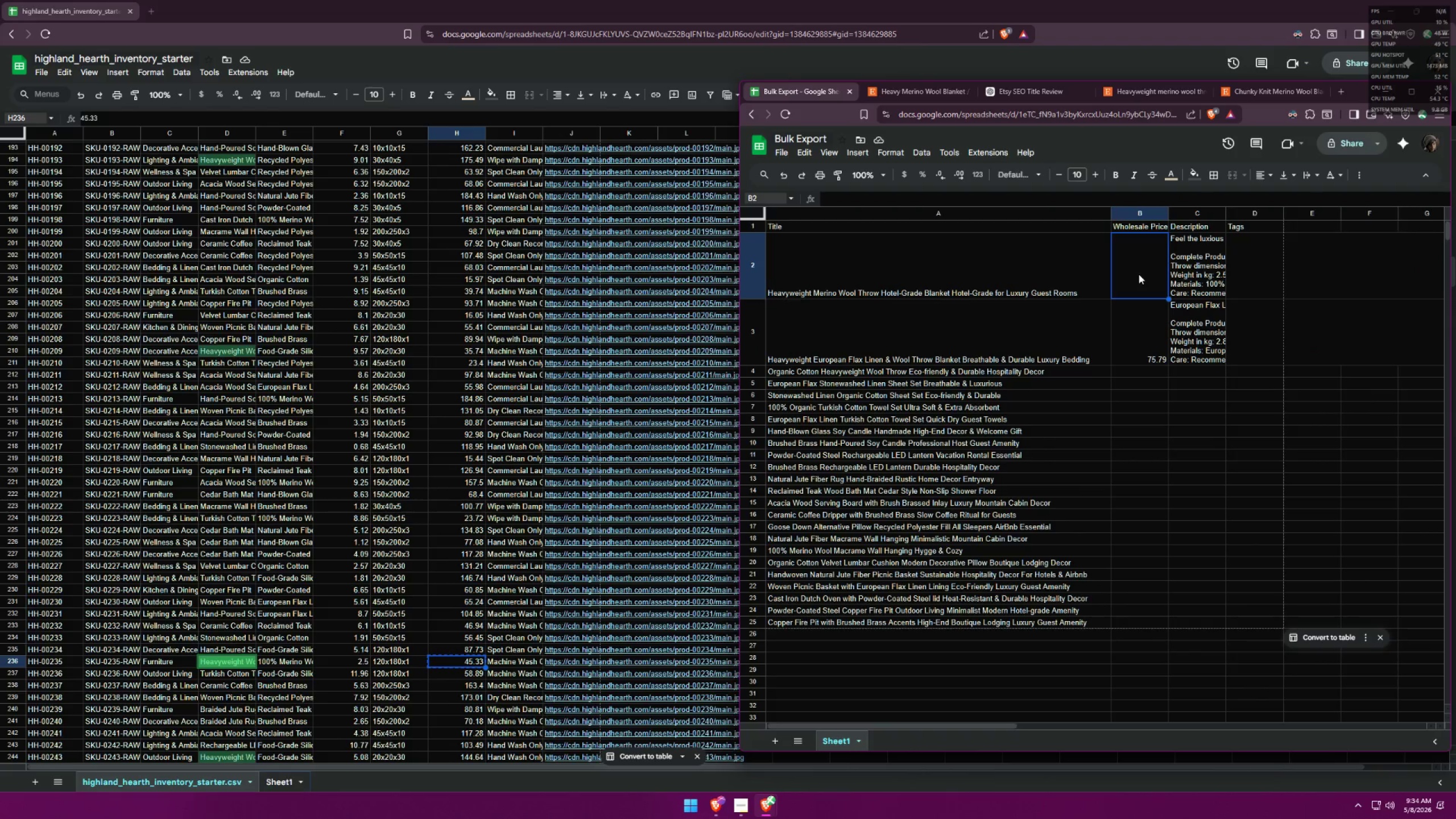 
key(Control+ControlLeft)
 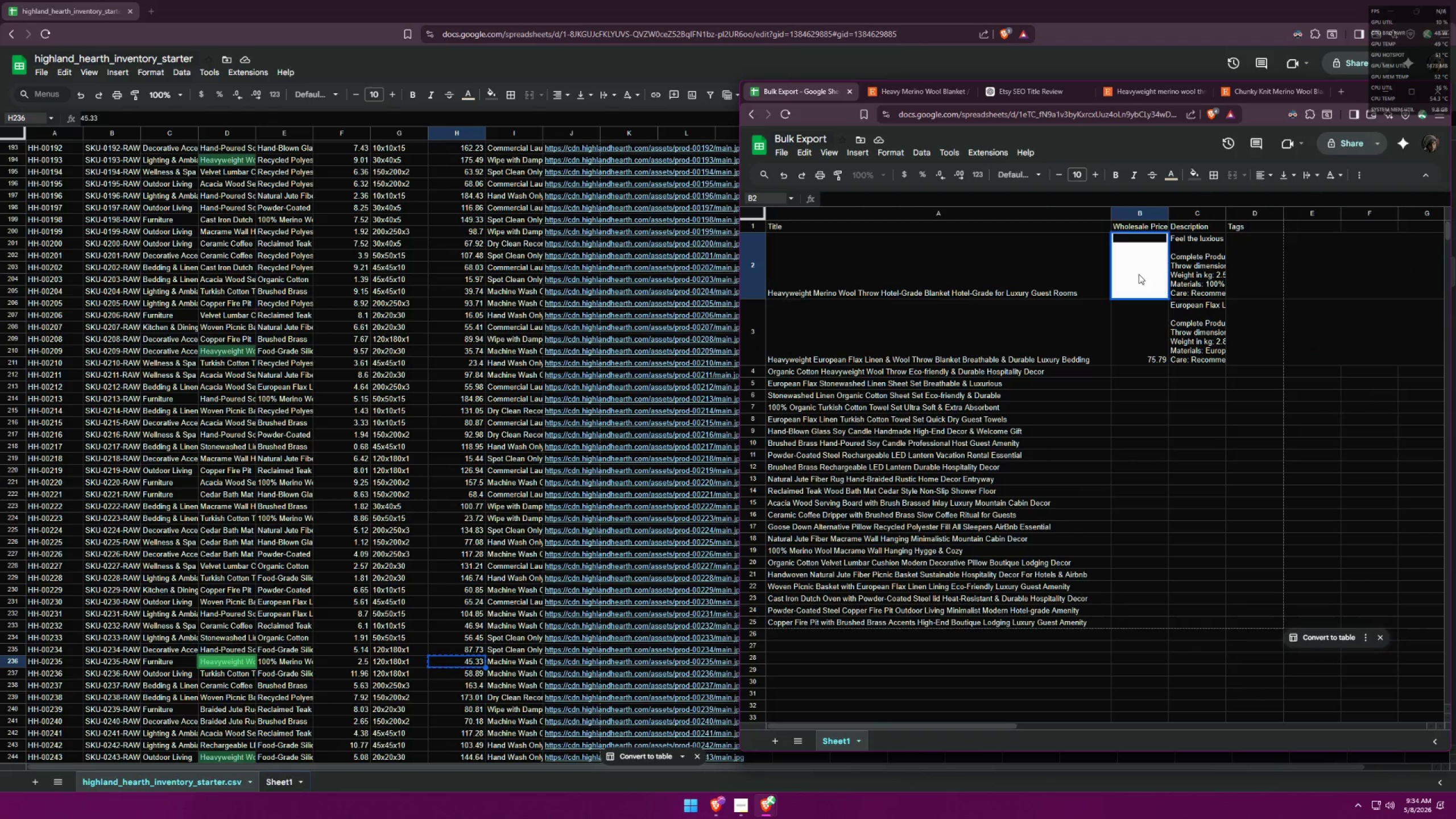 
key(Control+V)
 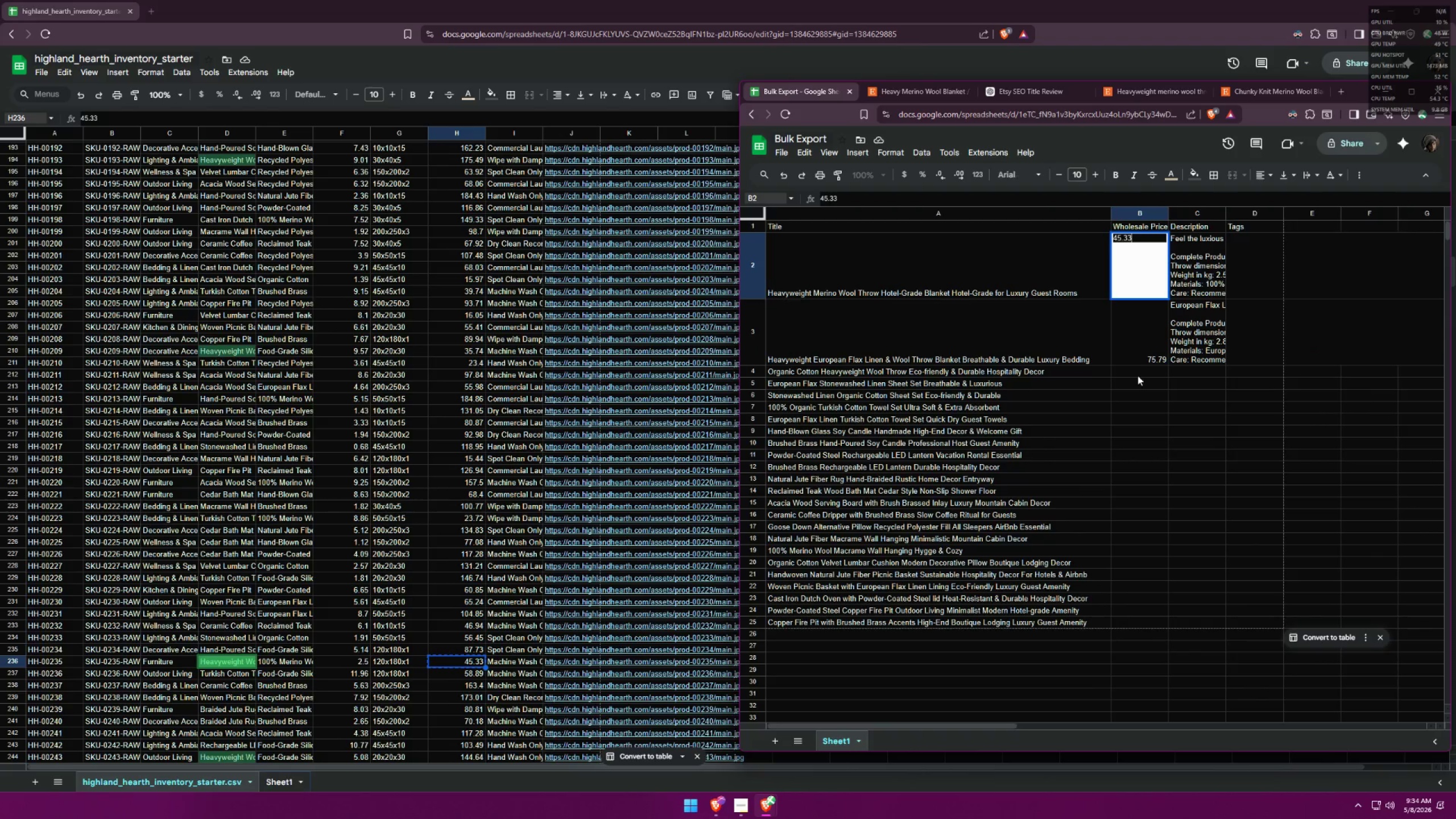 
left_click([1138, 404])
 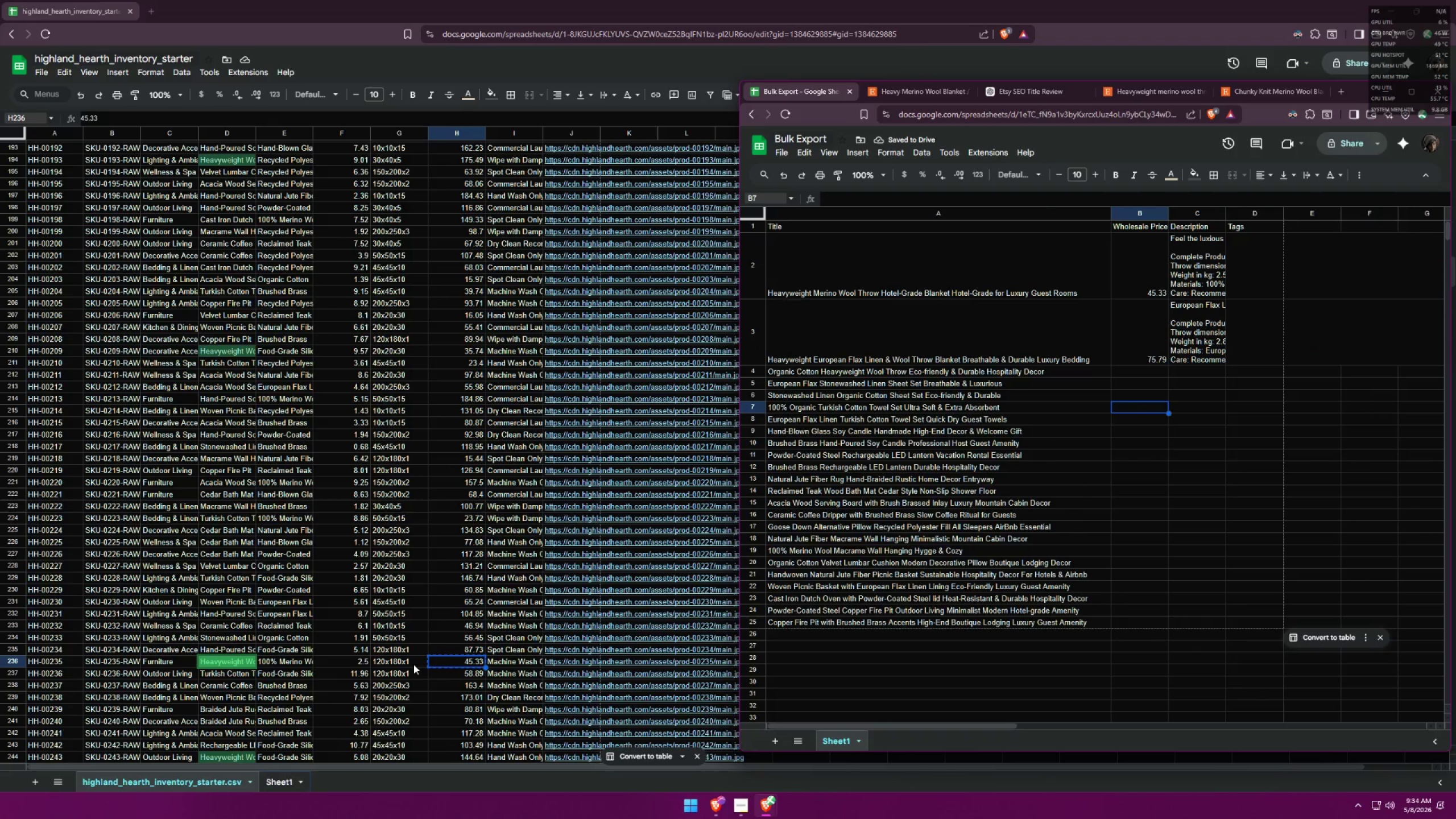 
wait(5.02)
 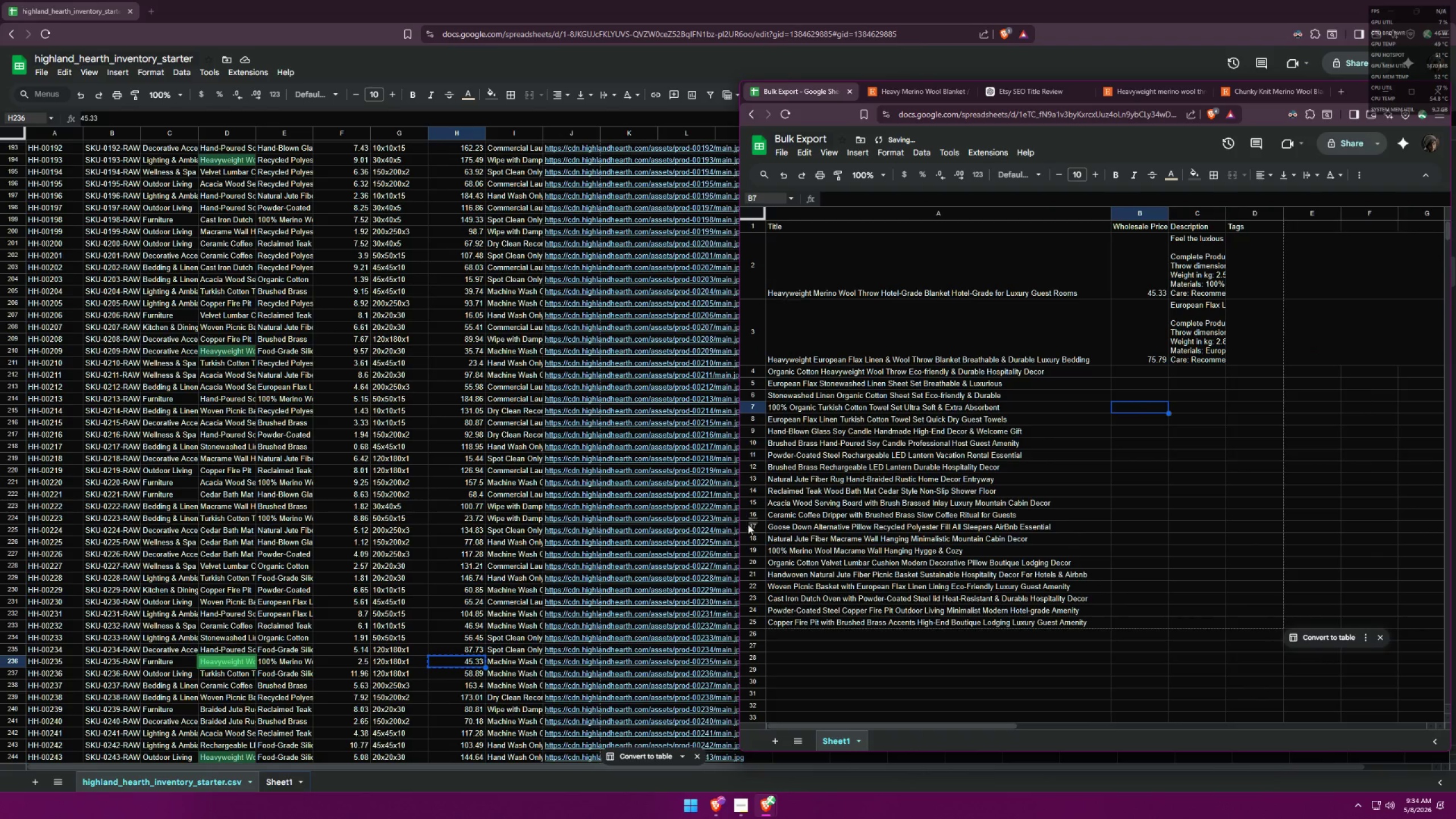 
left_click([1203, 279])
 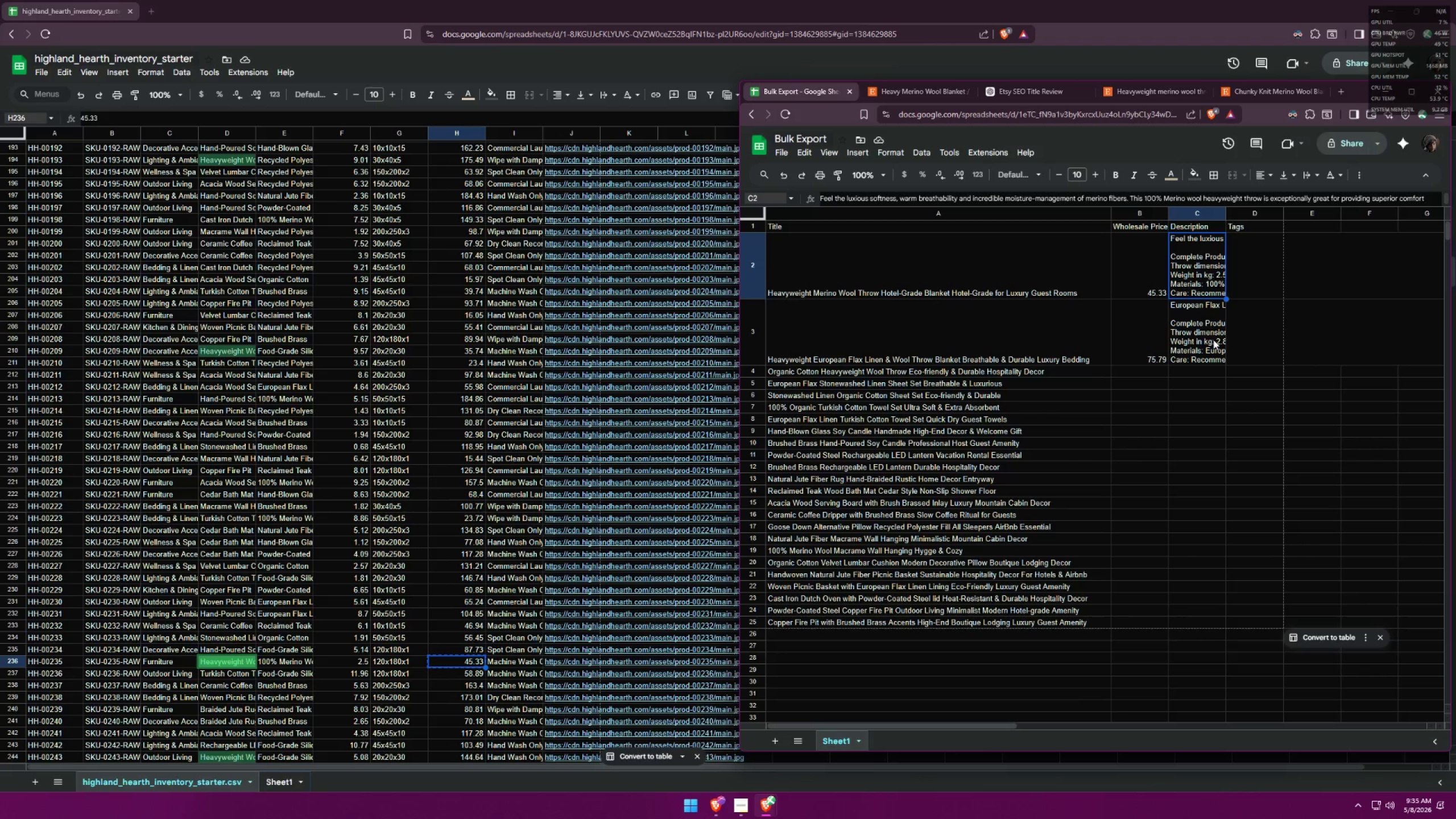 
double_click([1218, 346])
 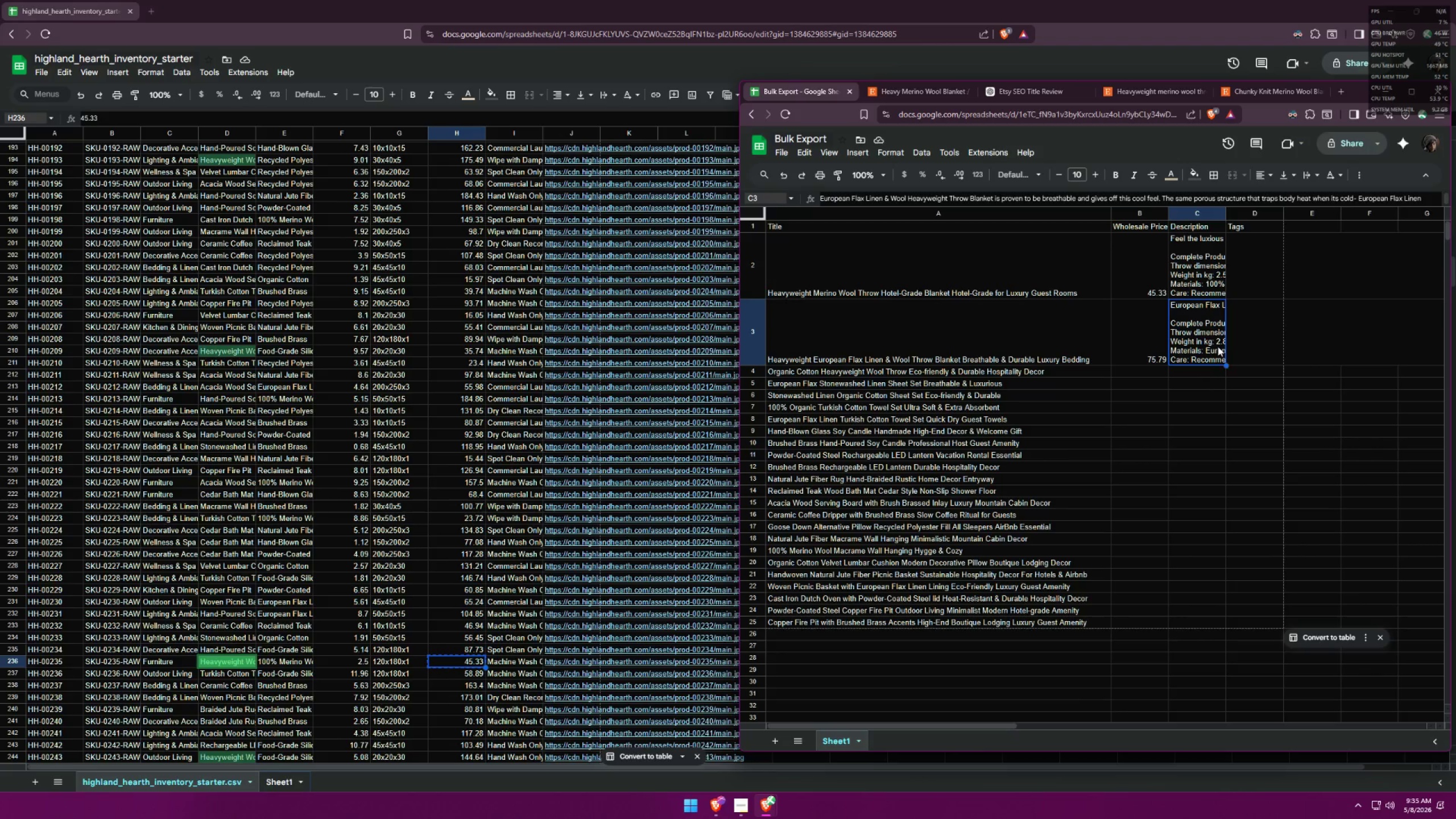 
triple_click([1218, 346])
 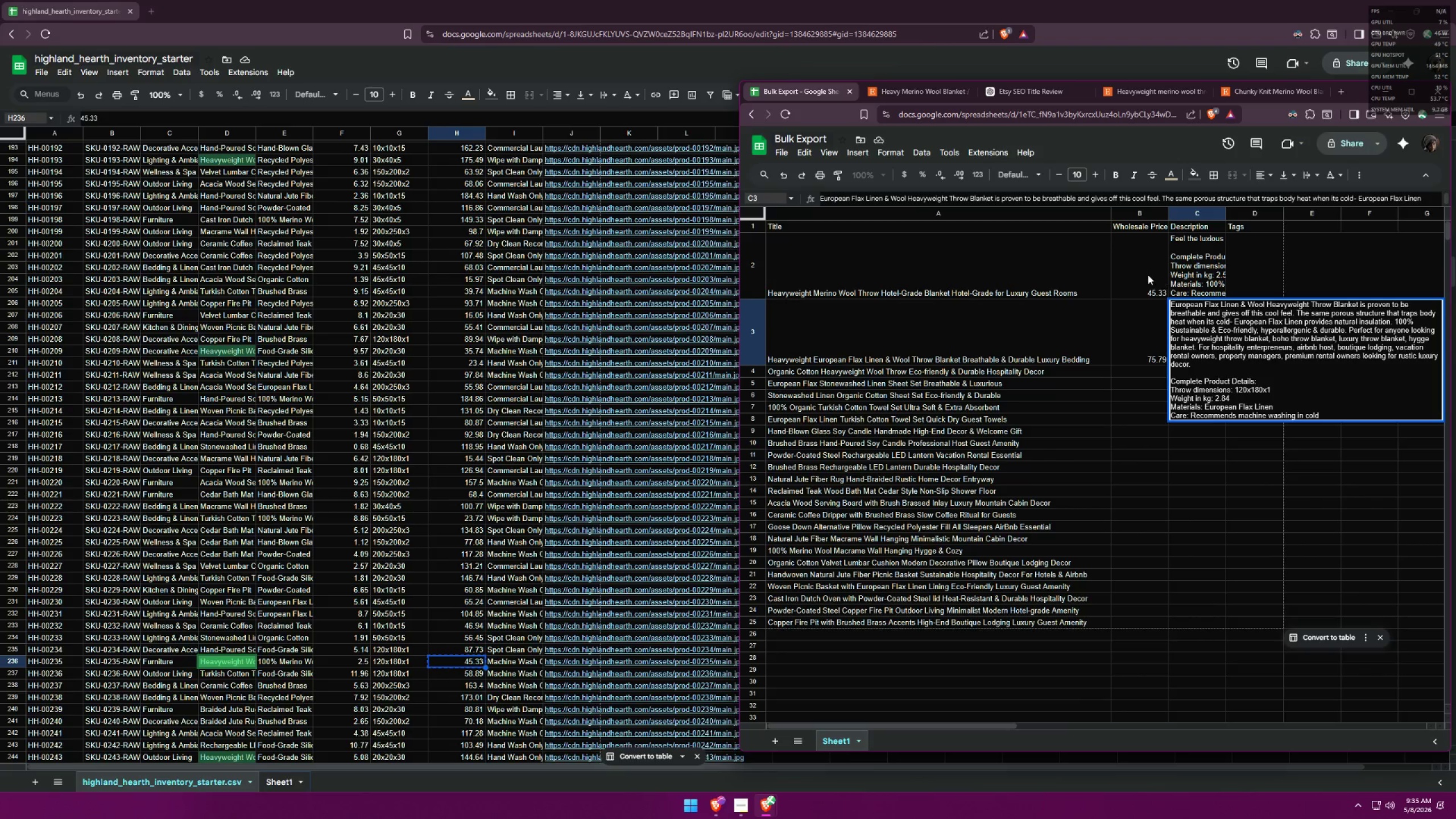 
double_click([1261, 255])
 